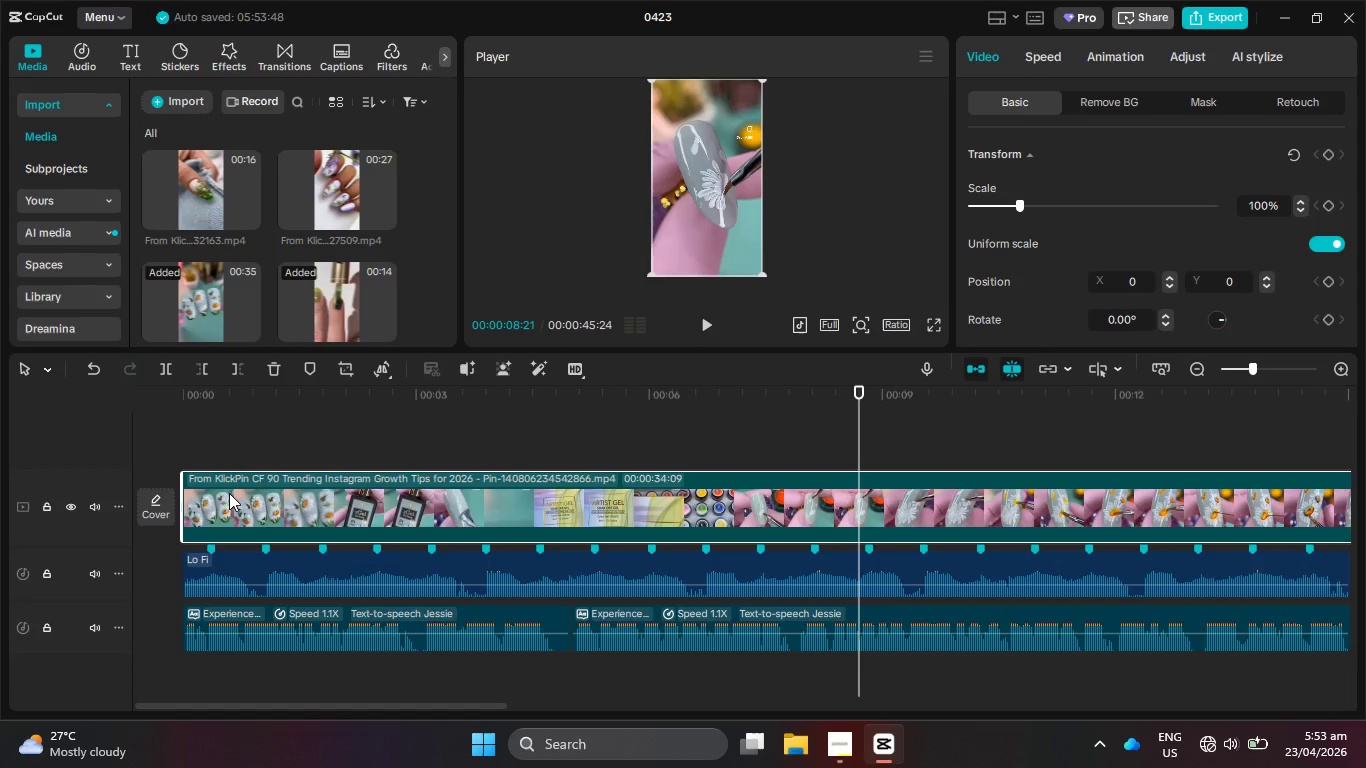 
key(Control+Z)
 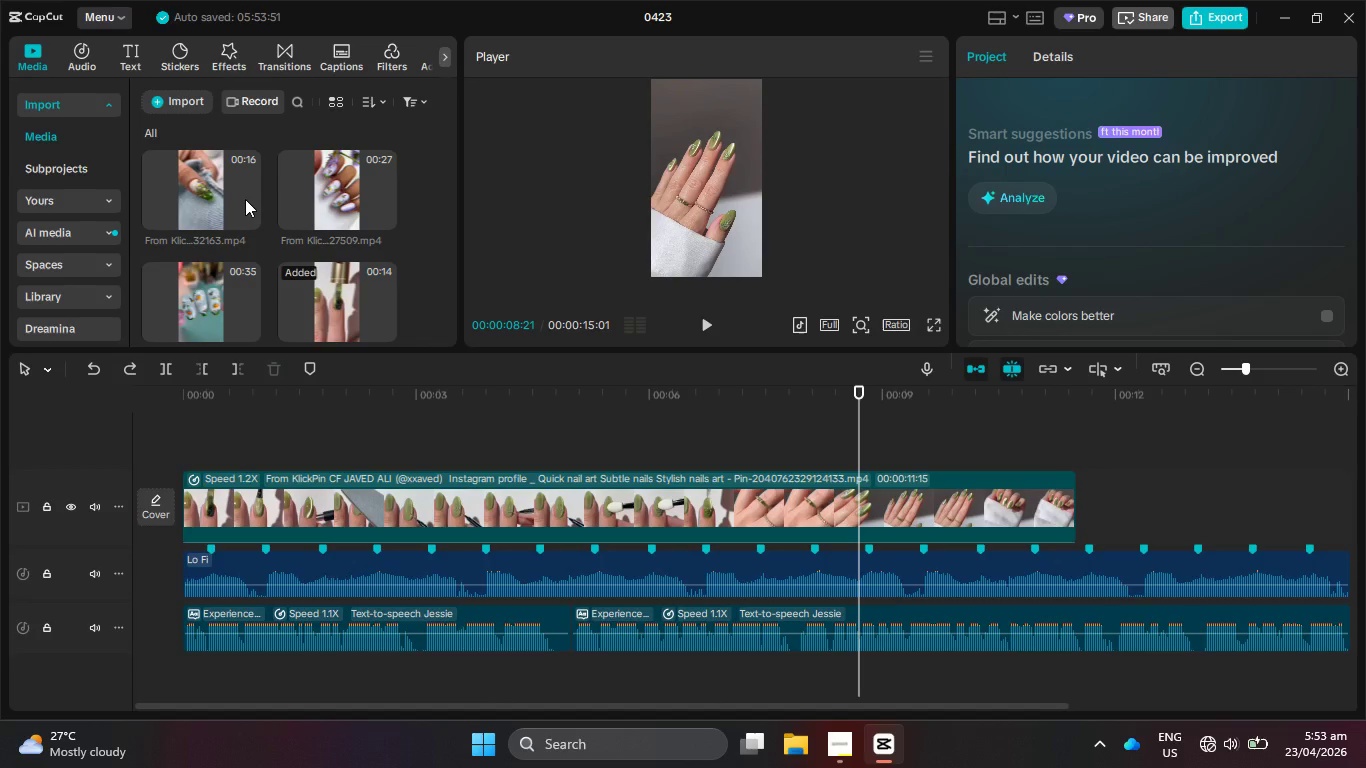 
left_click([215, 174])
 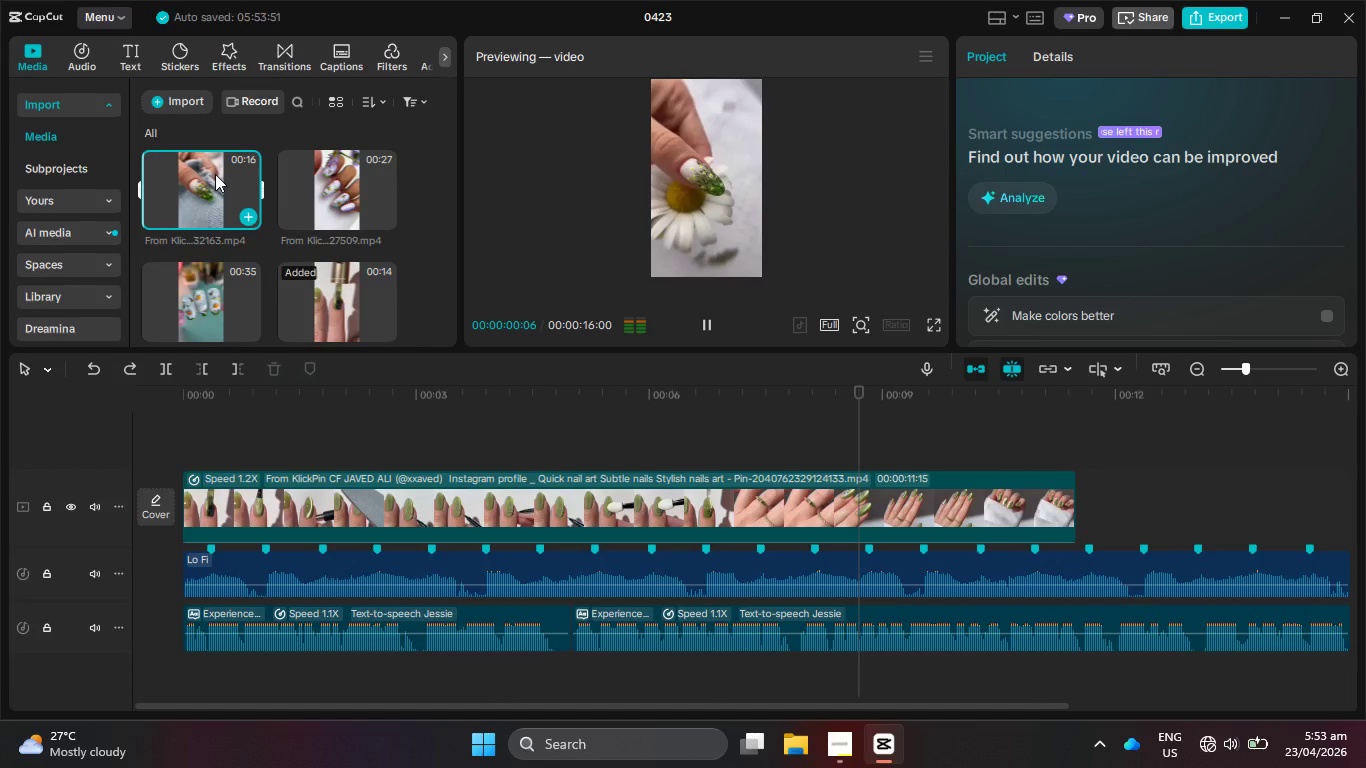 
left_click_drag(start_coordinate=[215, 174], to_coordinate=[205, 490])
 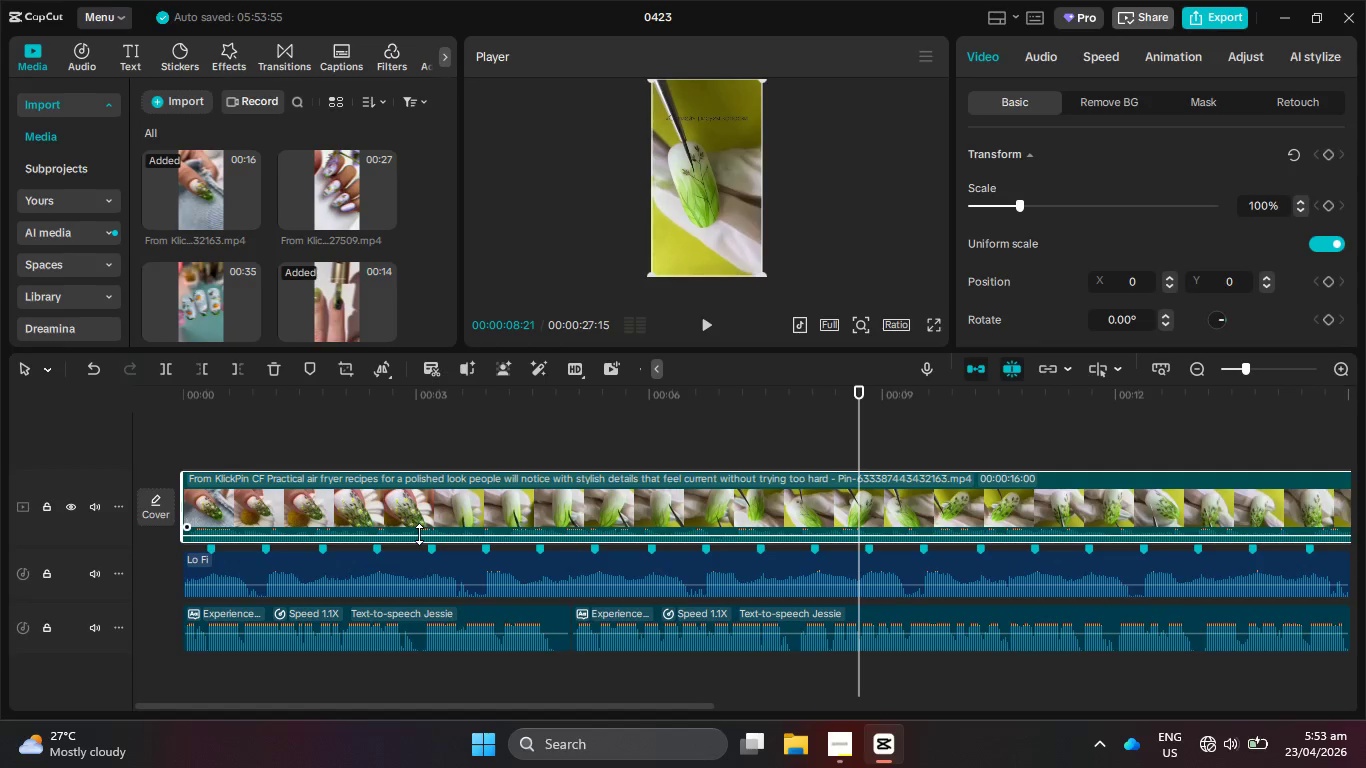 
left_click_drag(start_coordinate=[419, 535], to_coordinate=[420, 603])
 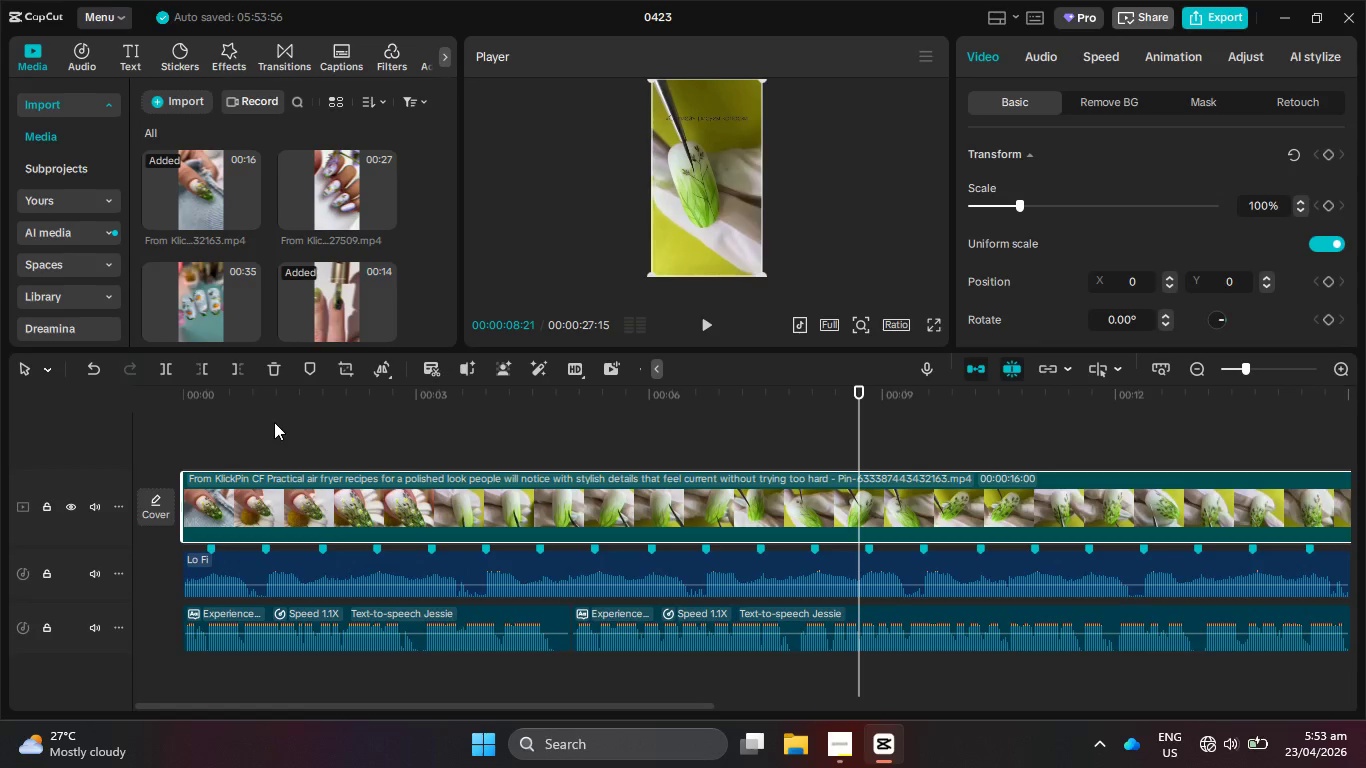 
left_click_drag(start_coordinate=[274, 399], to_coordinate=[202, 408])
 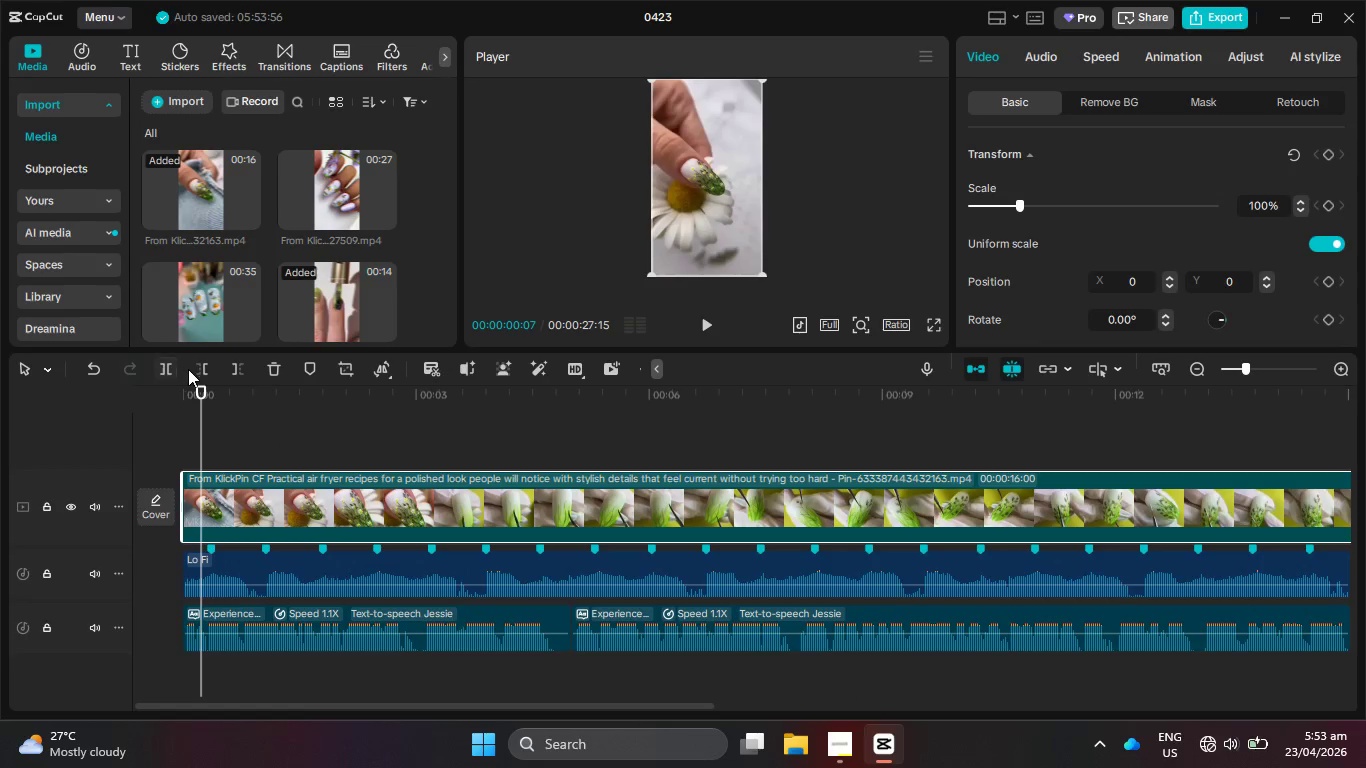 
left_click([204, 368])
 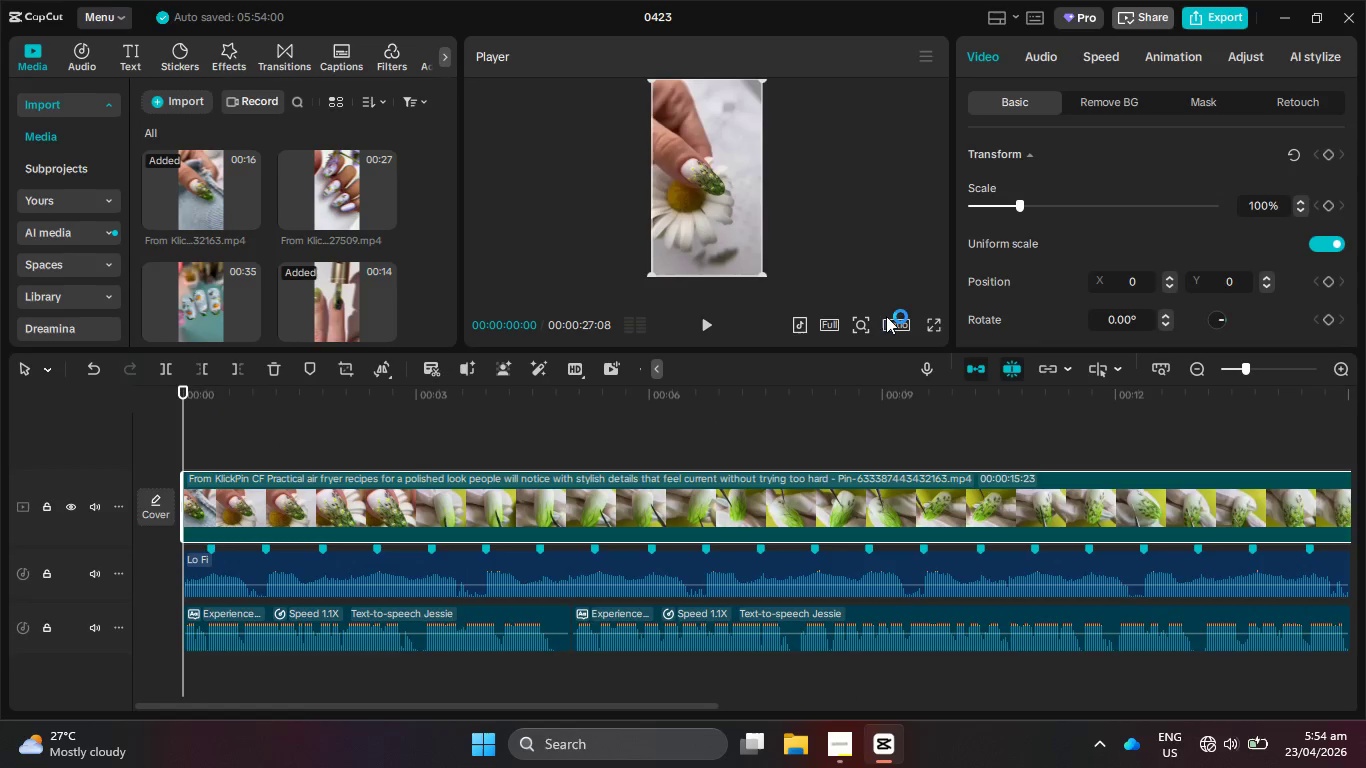 
left_click([712, 323])
 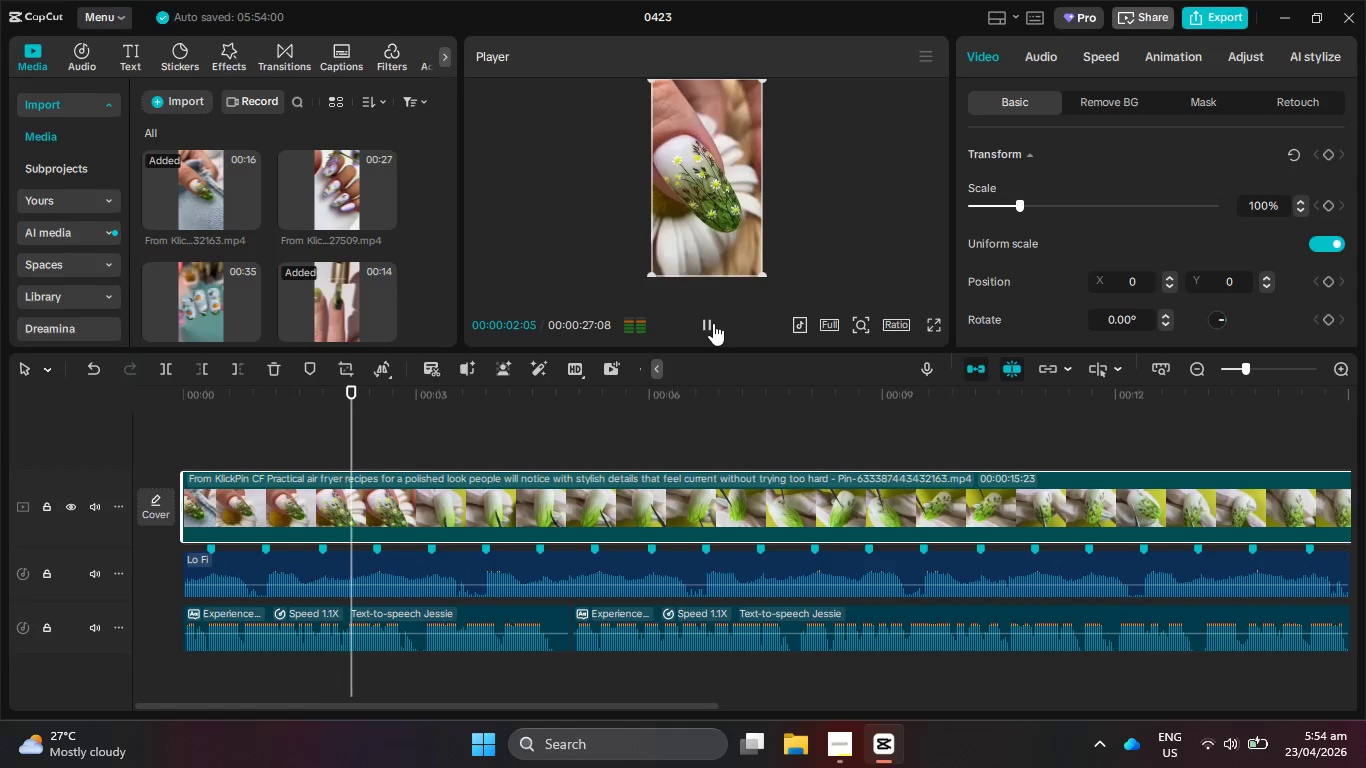 
left_click([713, 323])
 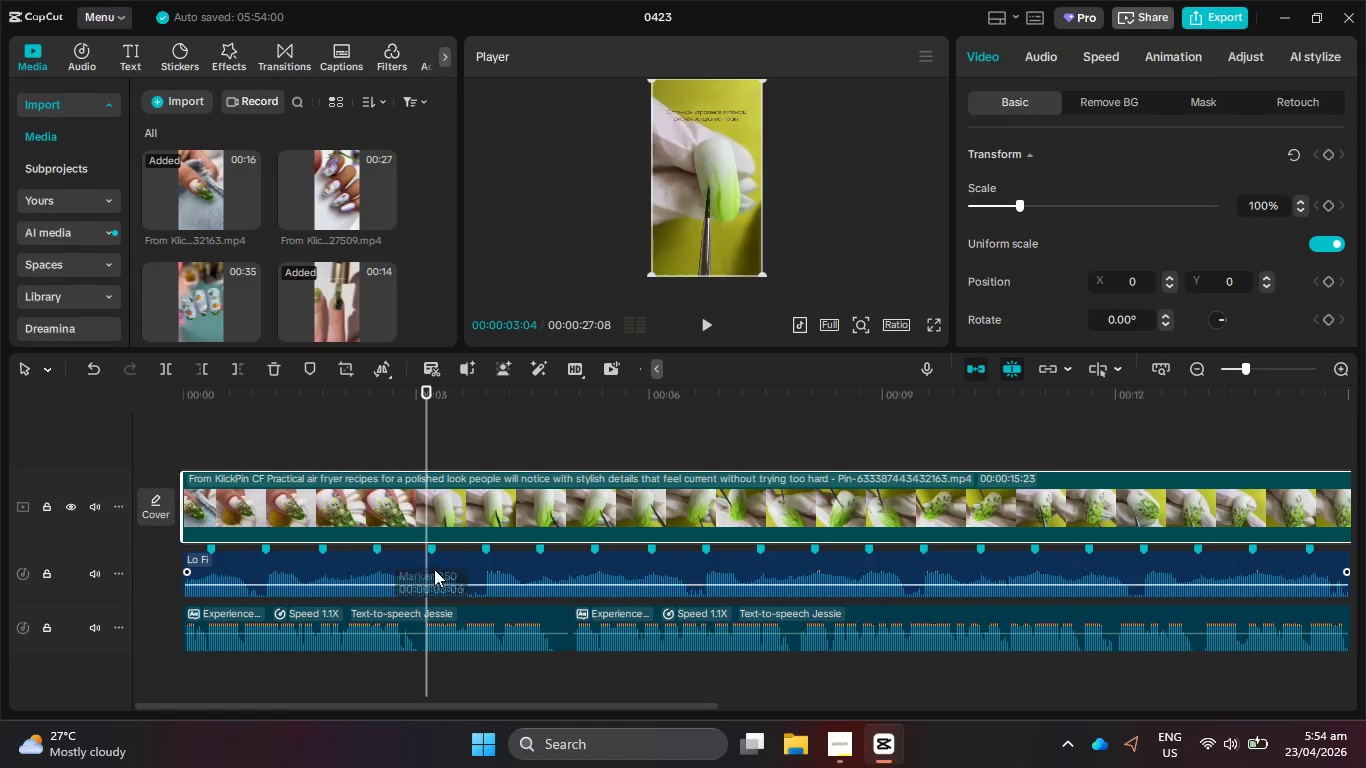 
left_click_drag(start_coordinate=[409, 615], to_coordinate=[418, 616])
 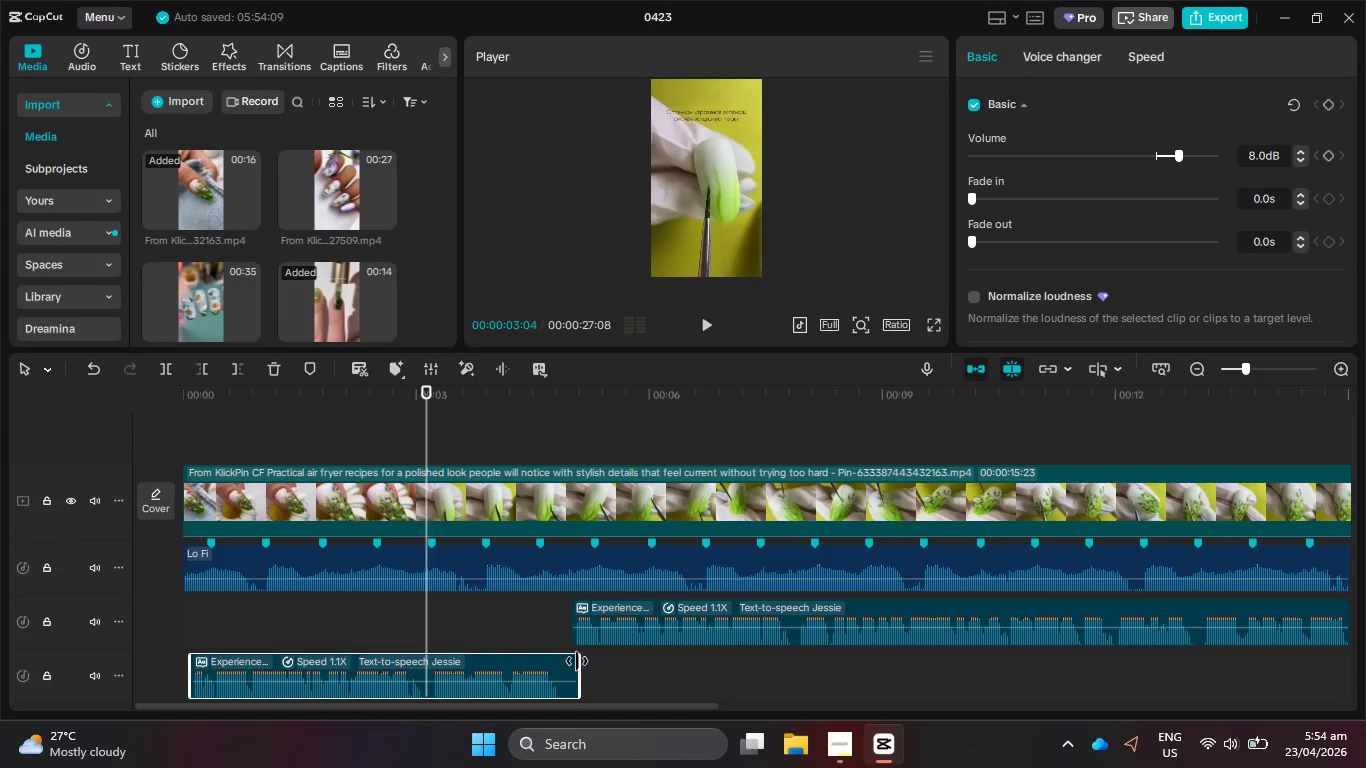 
left_click_drag(start_coordinate=[542, 661], to_coordinate=[531, 618])
 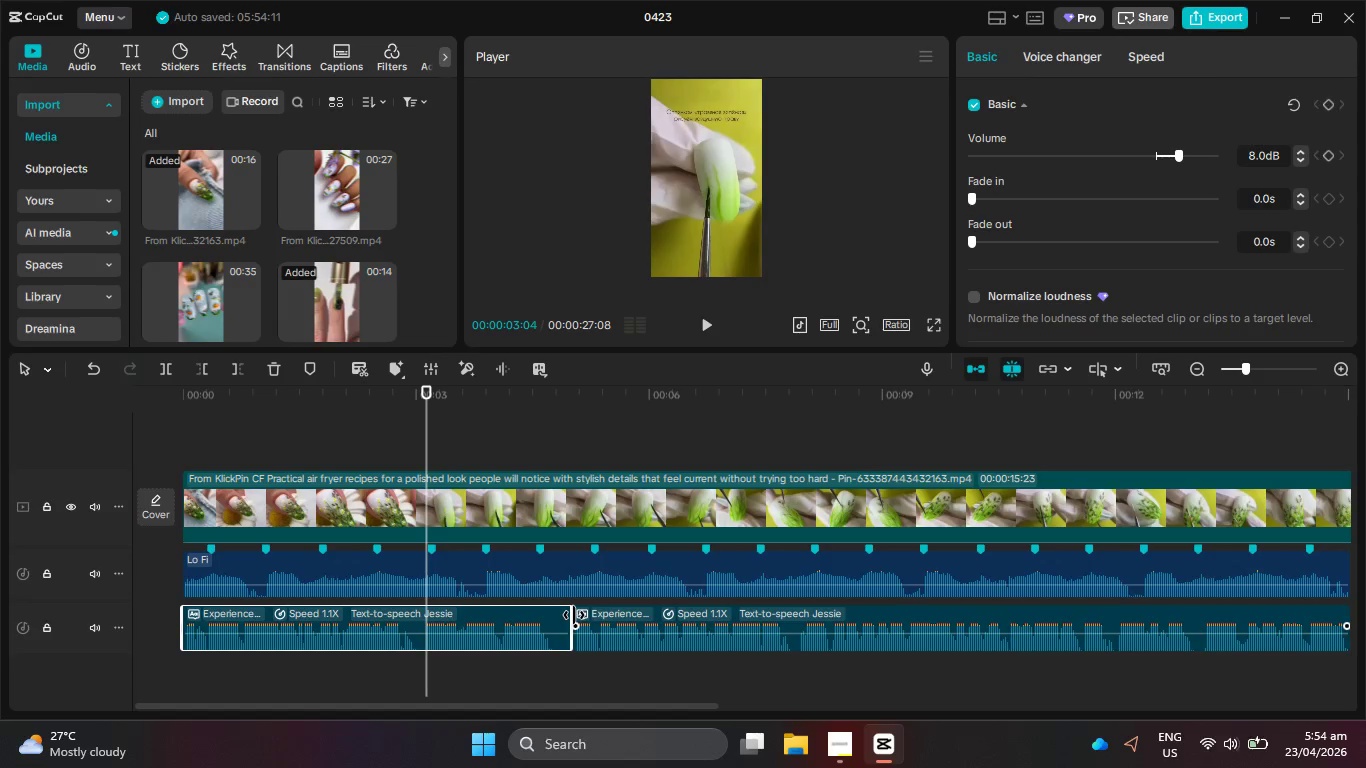 
left_click_drag(start_coordinate=[572, 615], to_coordinate=[558, 616])
 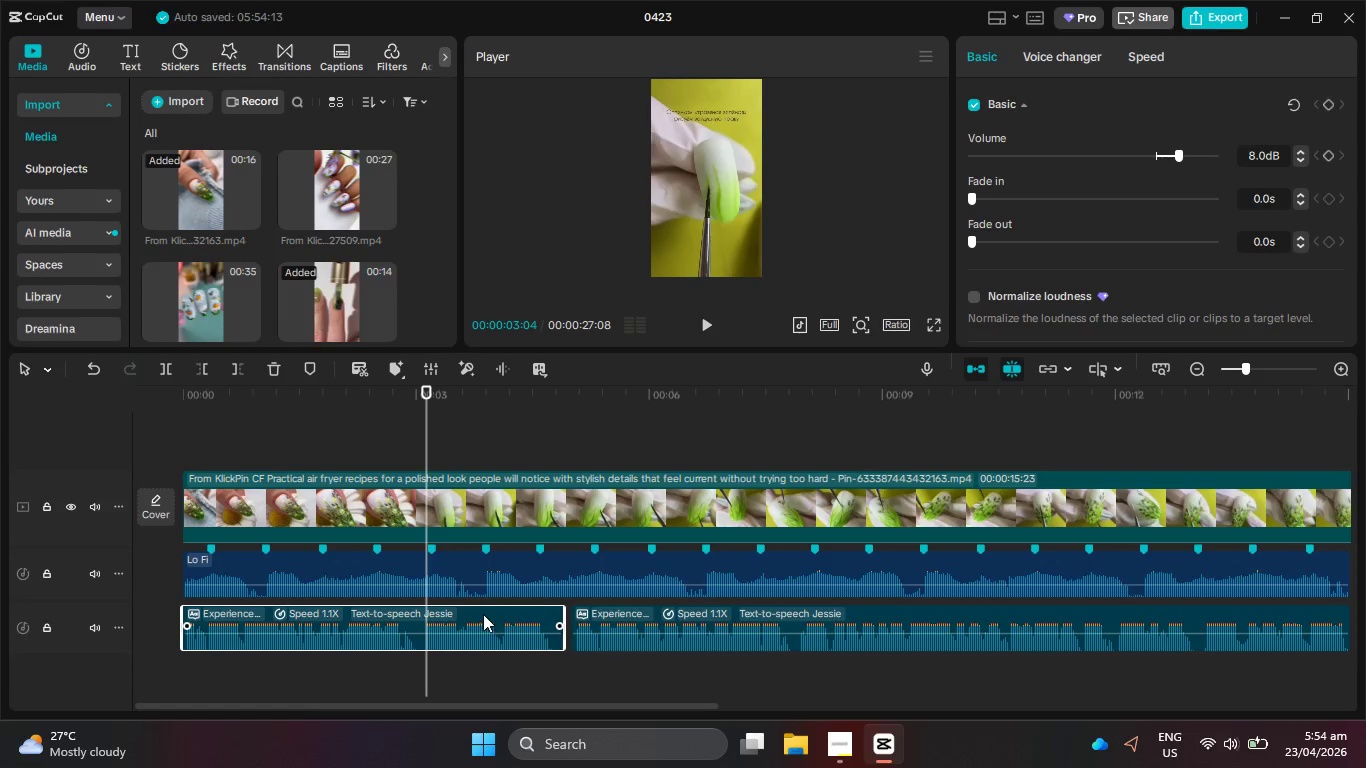 
left_click_drag(start_coordinate=[481, 612], to_coordinate=[486, 612])
 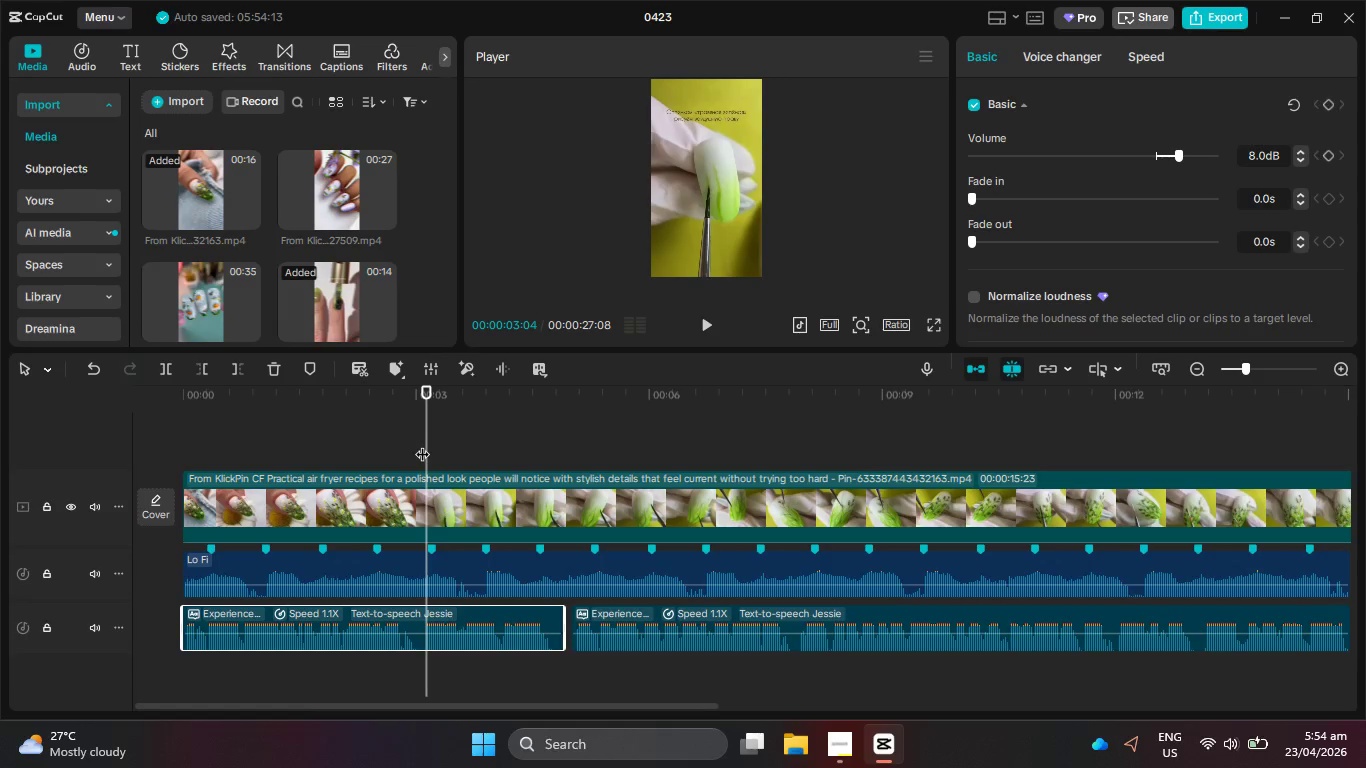 
left_click_drag(start_coordinate=[423, 443], to_coordinate=[428, 443])
 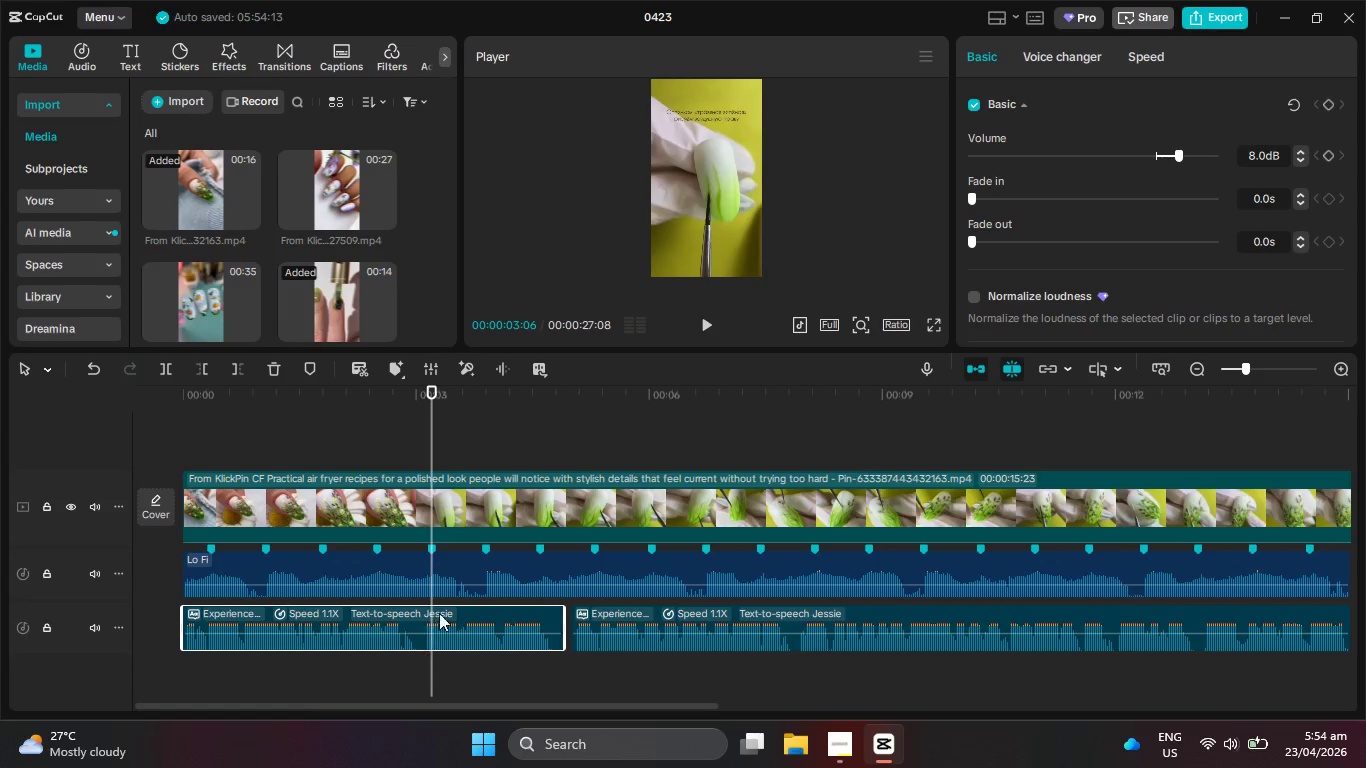 
left_click_drag(start_coordinate=[445, 612], to_coordinate=[457, 613])
 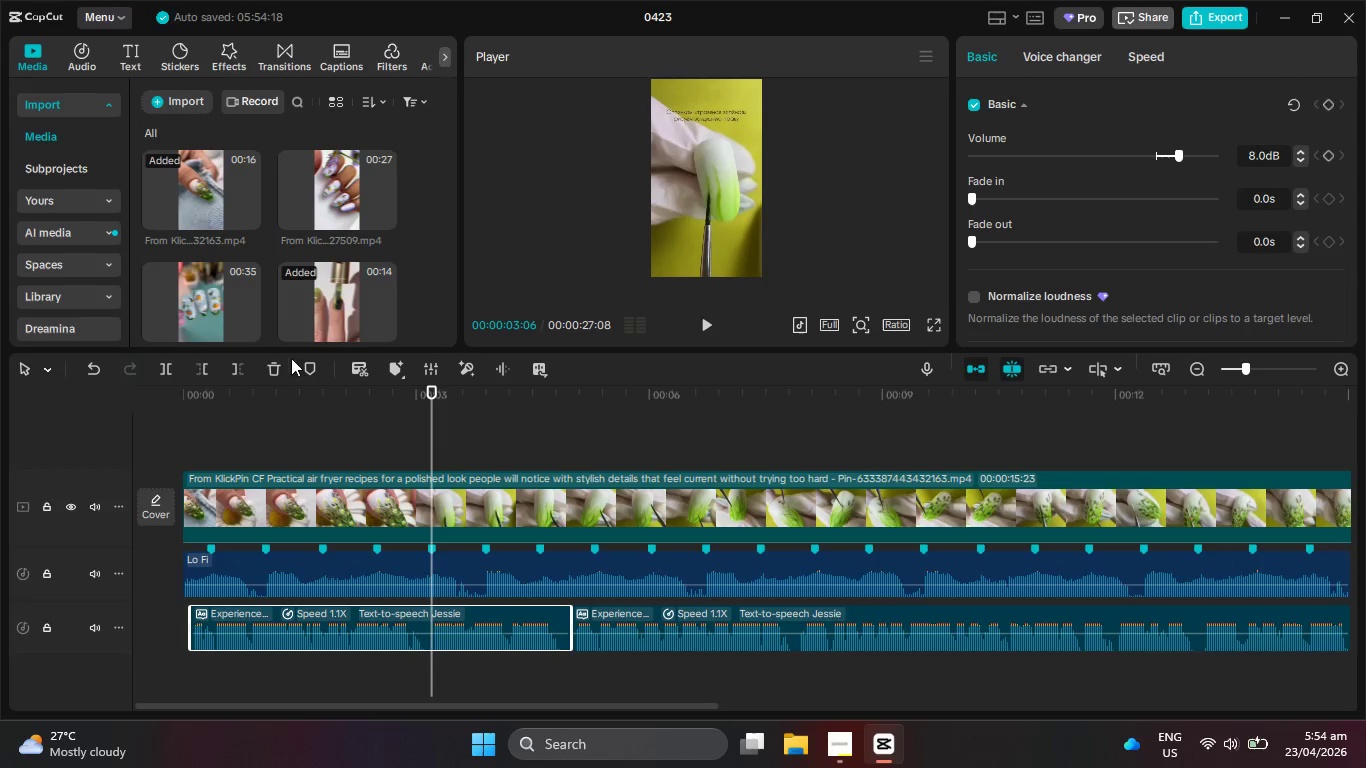 
left_click([231, 374])
 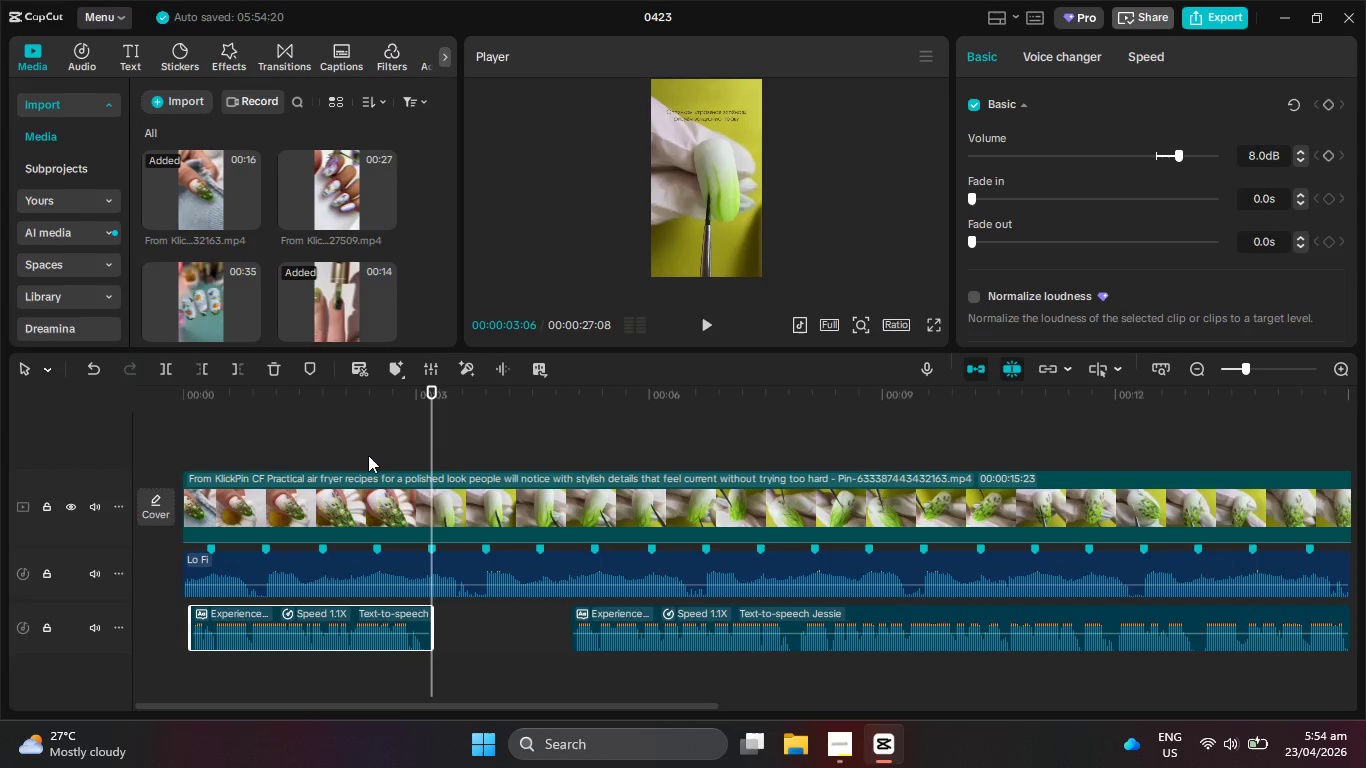 
key(Control+Z)
 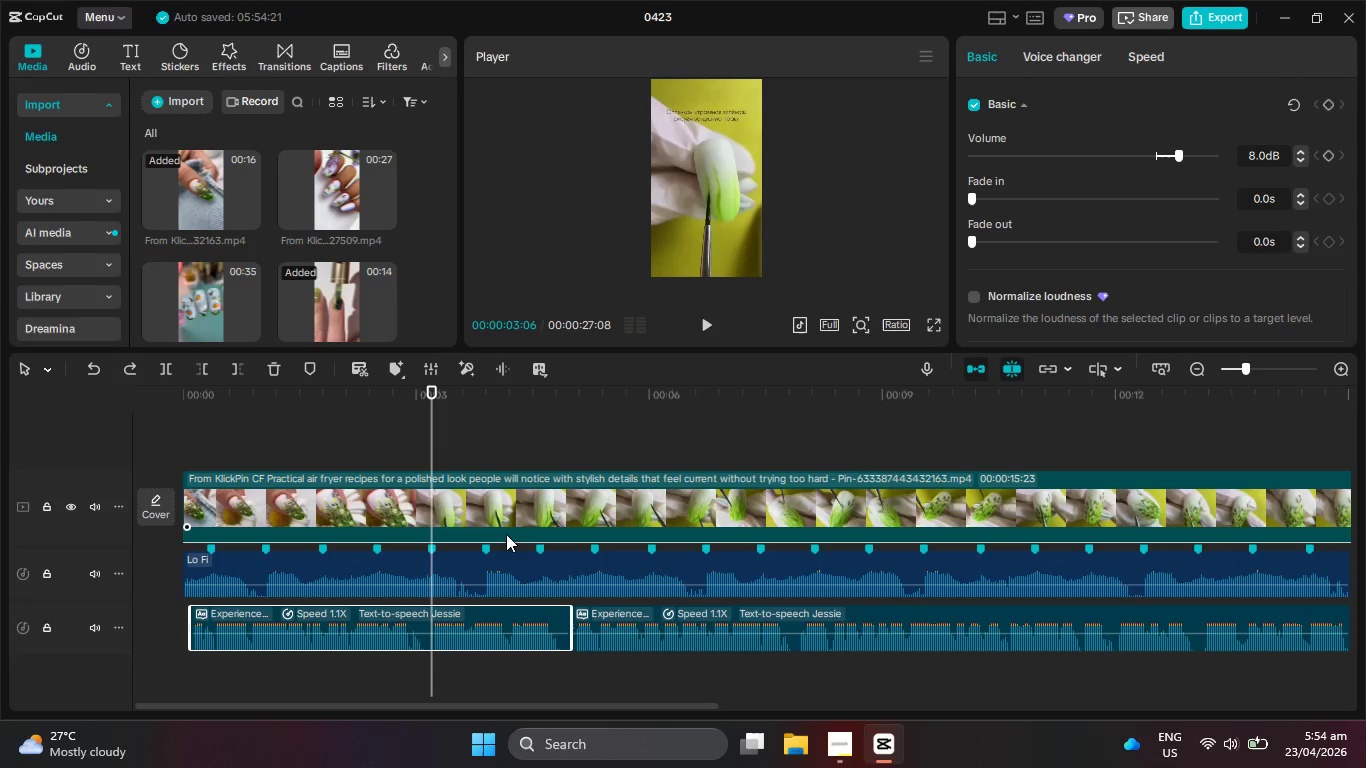 
left_click([517, 507])
 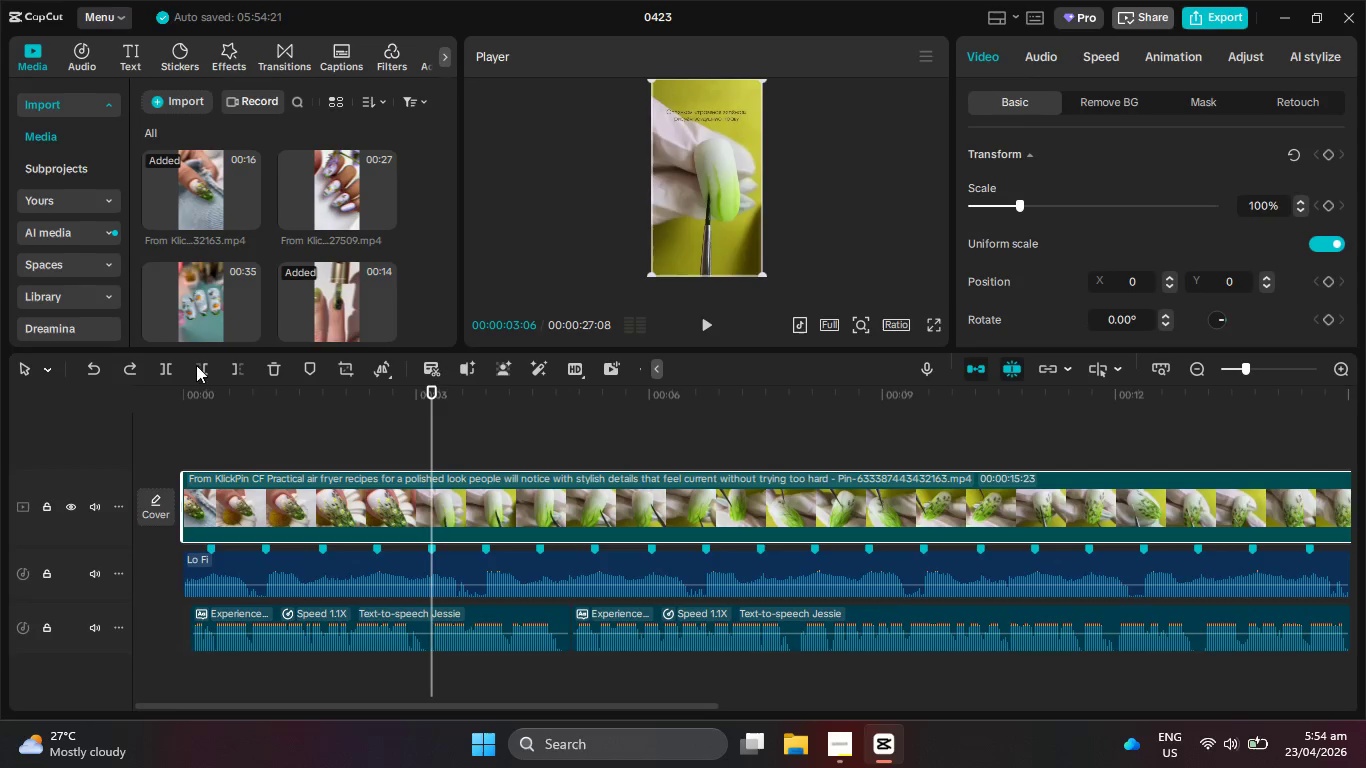 
left_click([248, 365])
 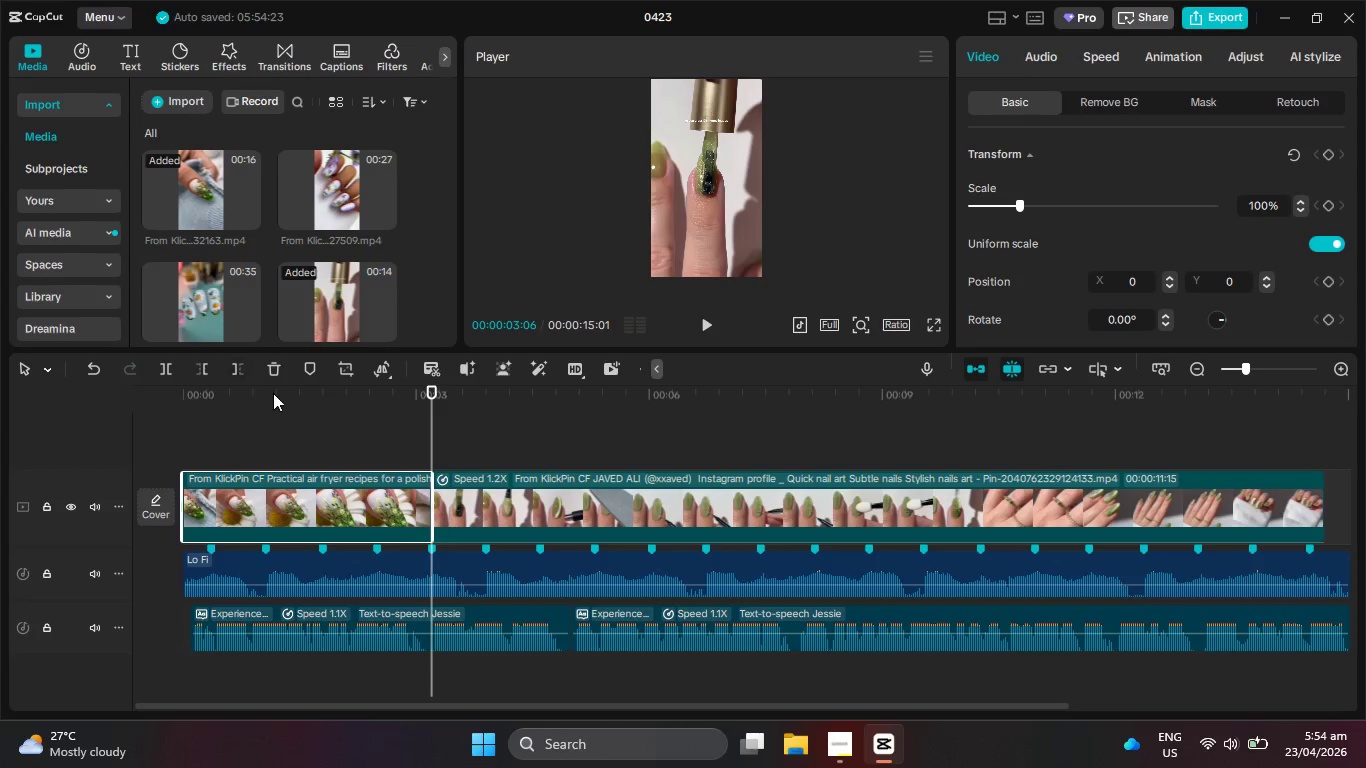 
left_click_drag(start_coordinate=[273, 391], to_coordinate=[68, 390])
 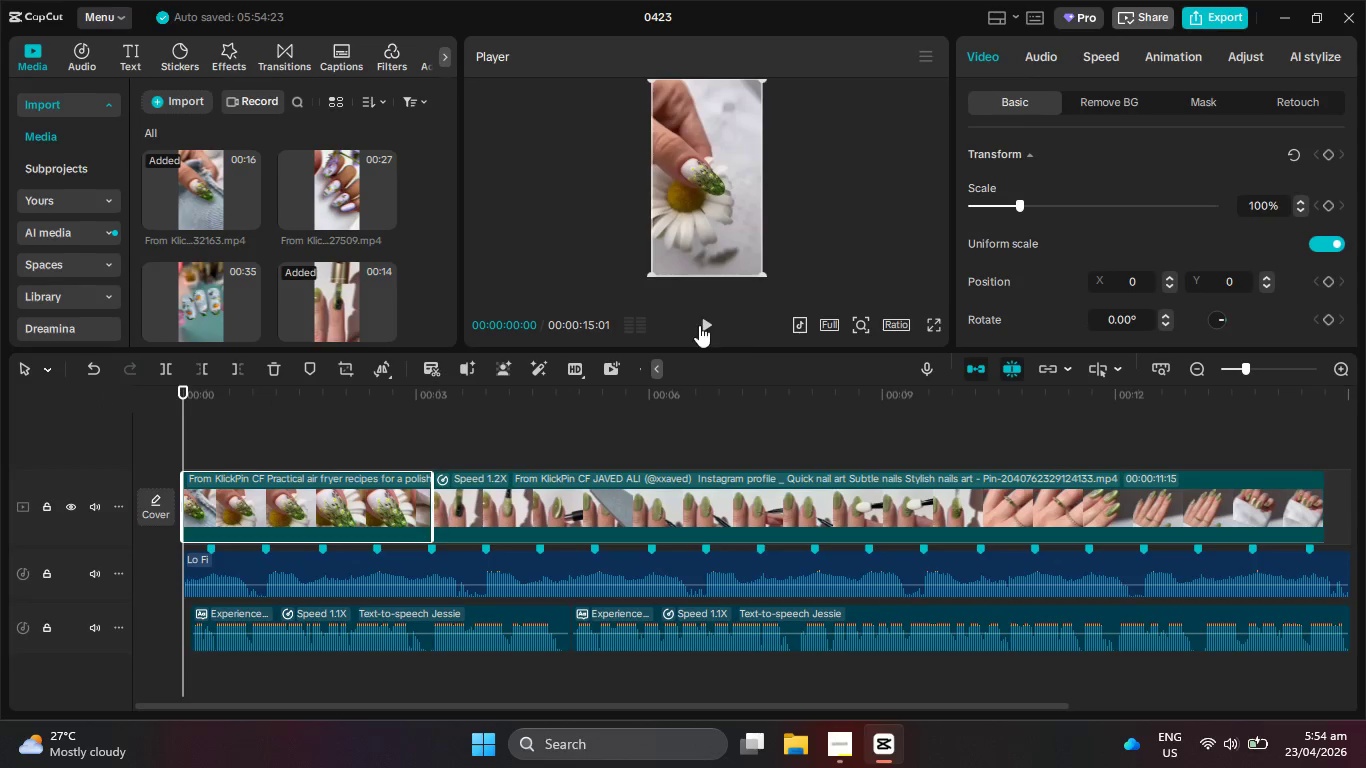 
left_click([695, 321])
 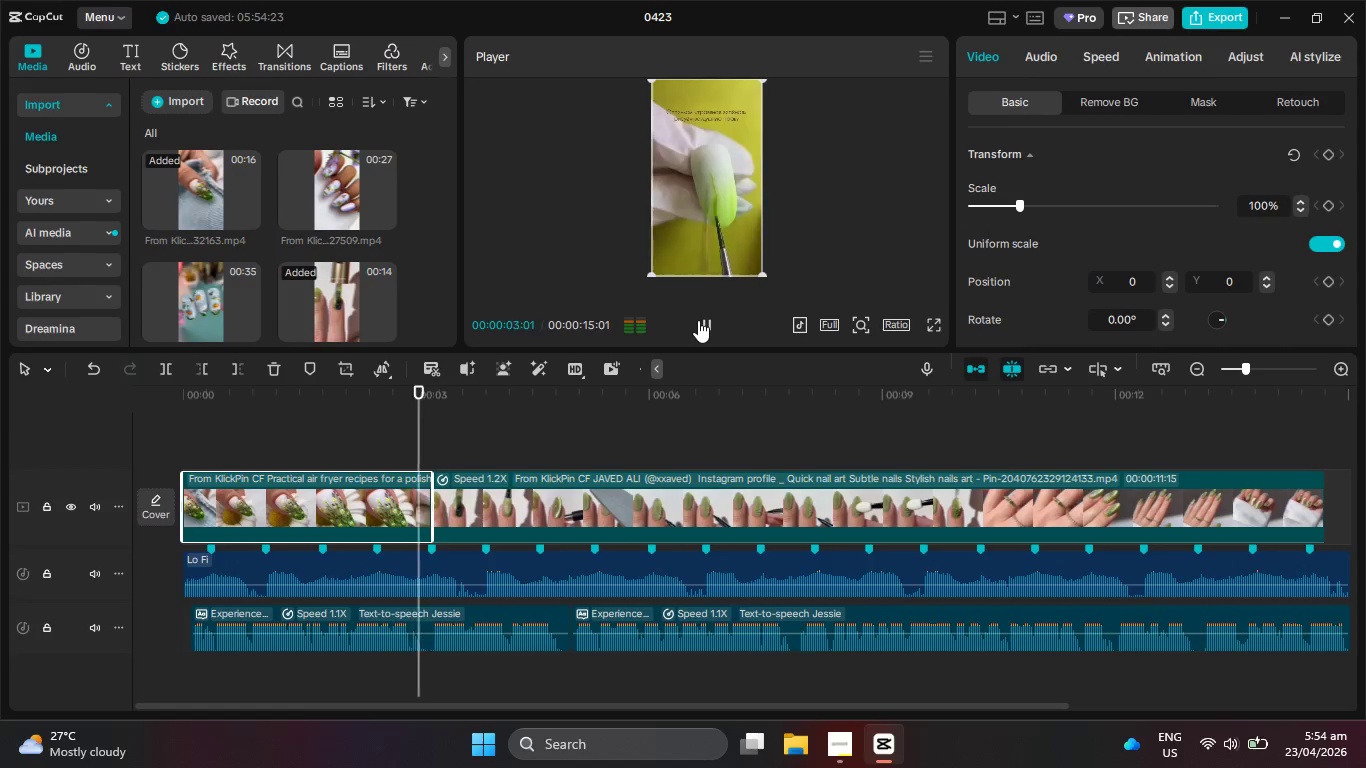 
left_click([698, 320])
 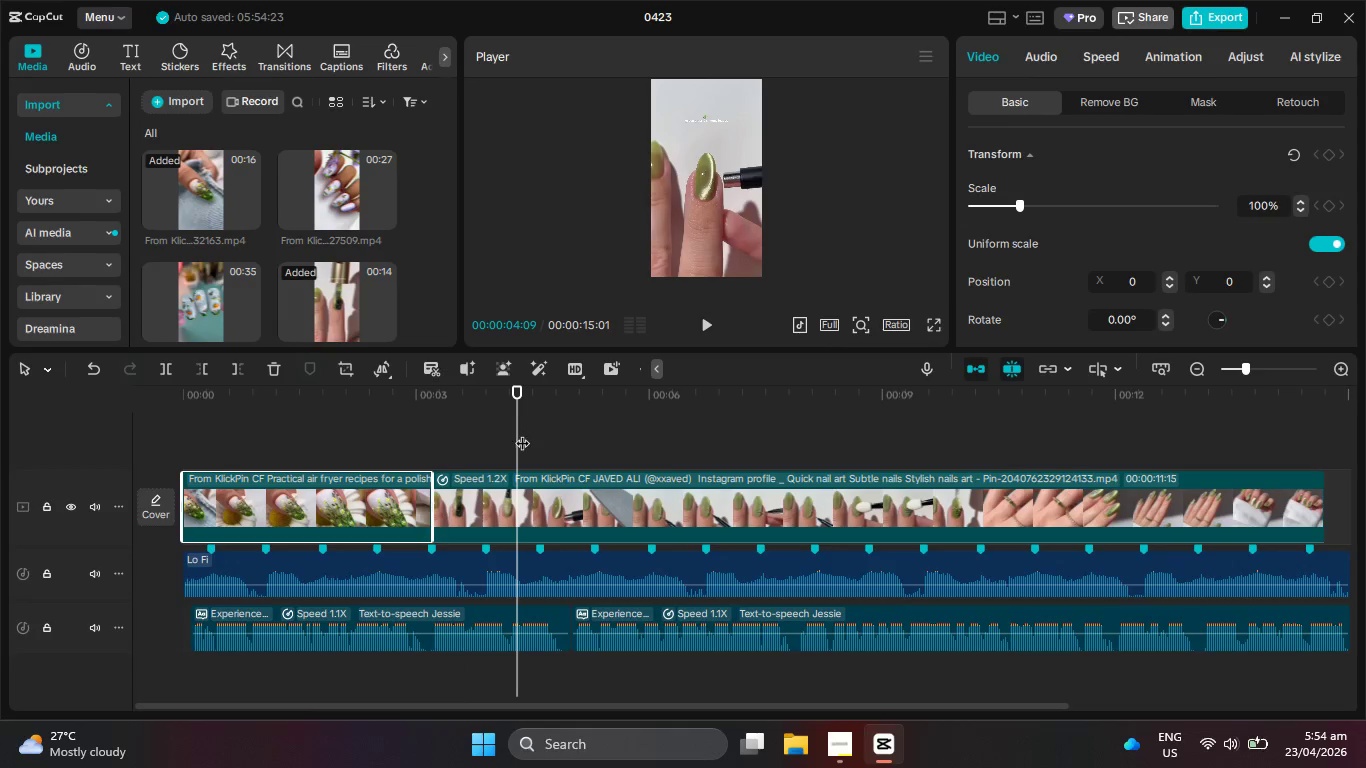 
left_click_drag(start_coordinate=[515, 433], to_coordinate=[745, 483])
 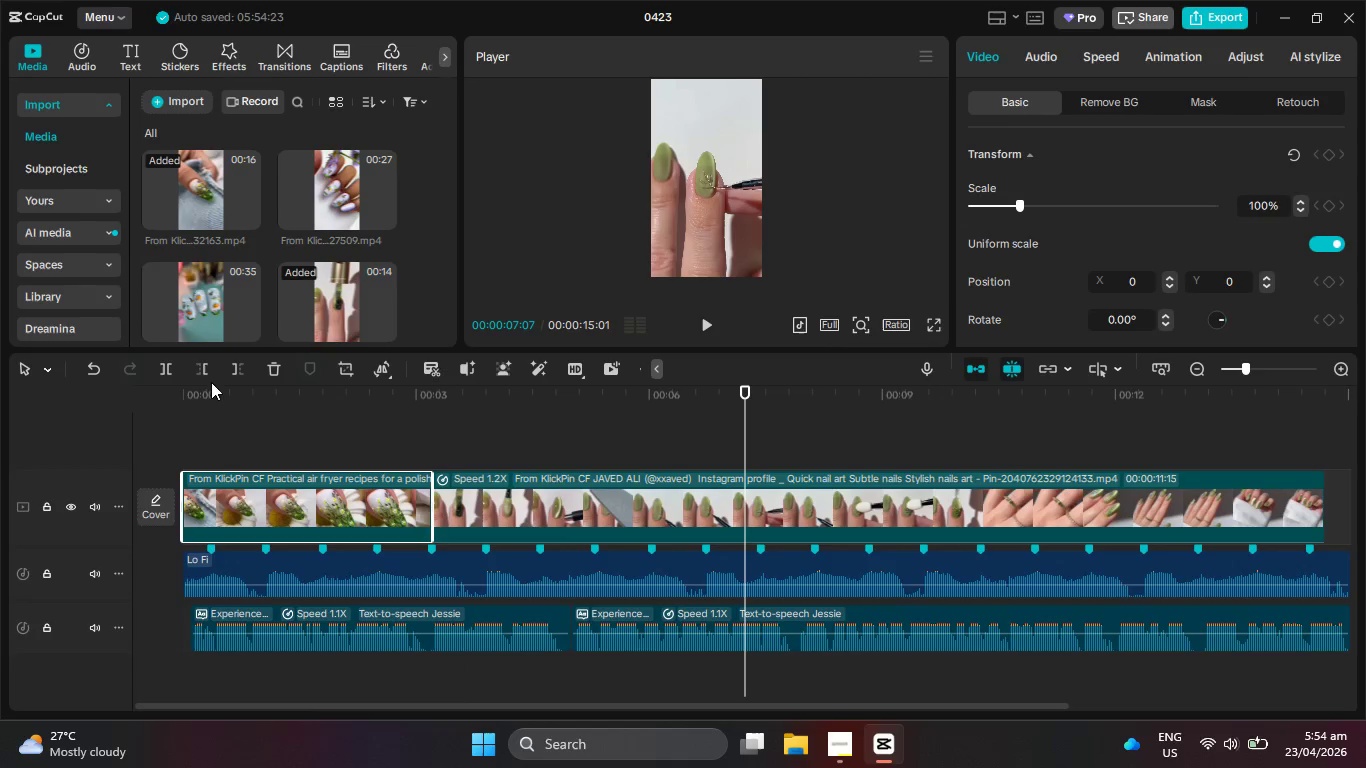 
left_click([202, 365])
 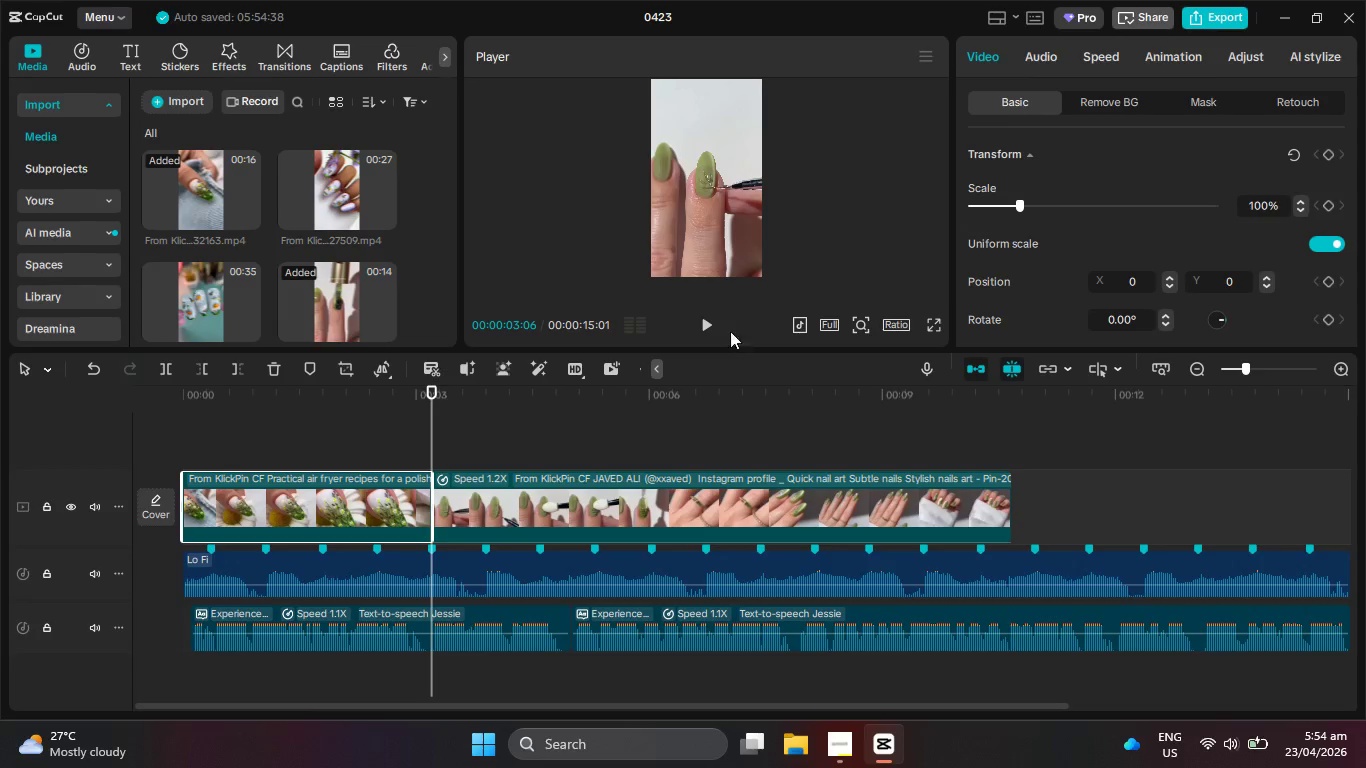 
left_click([703, 315])
 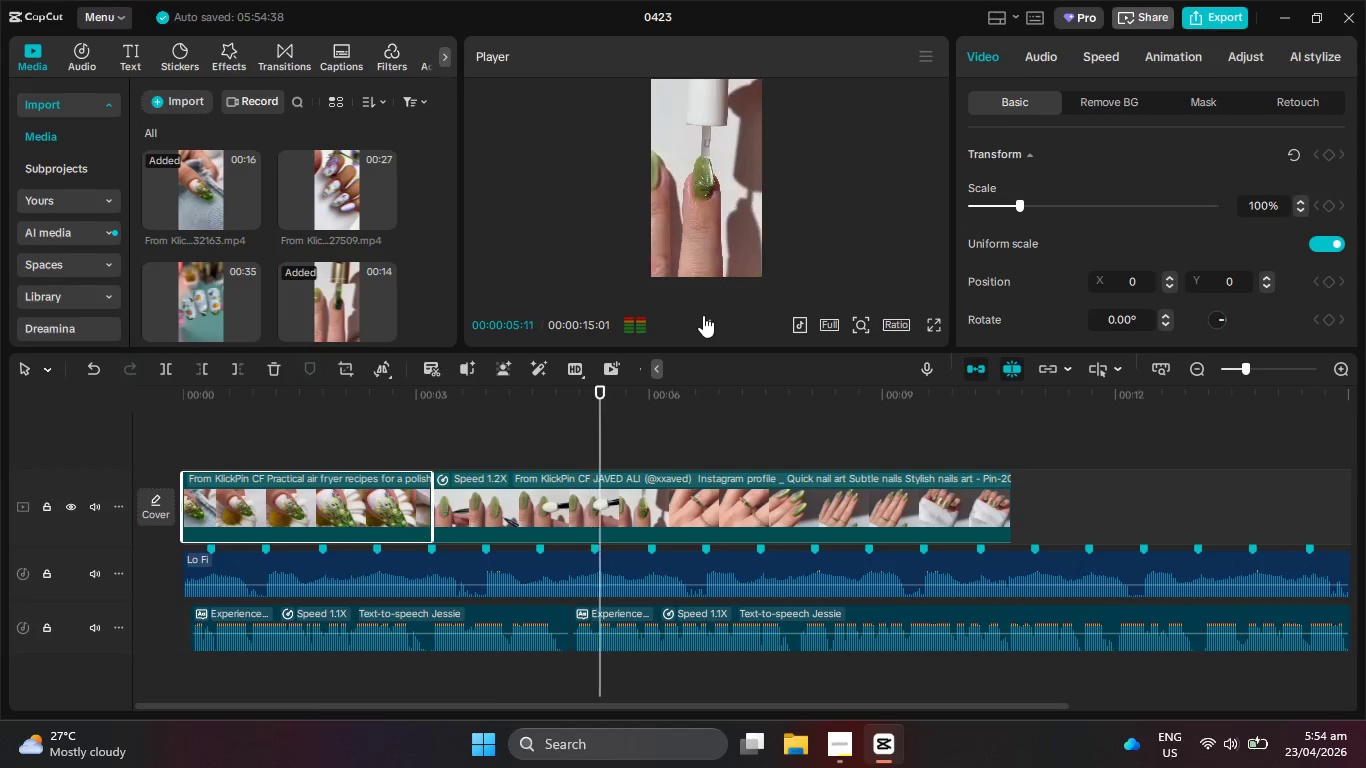 
left_click([703, 315])
 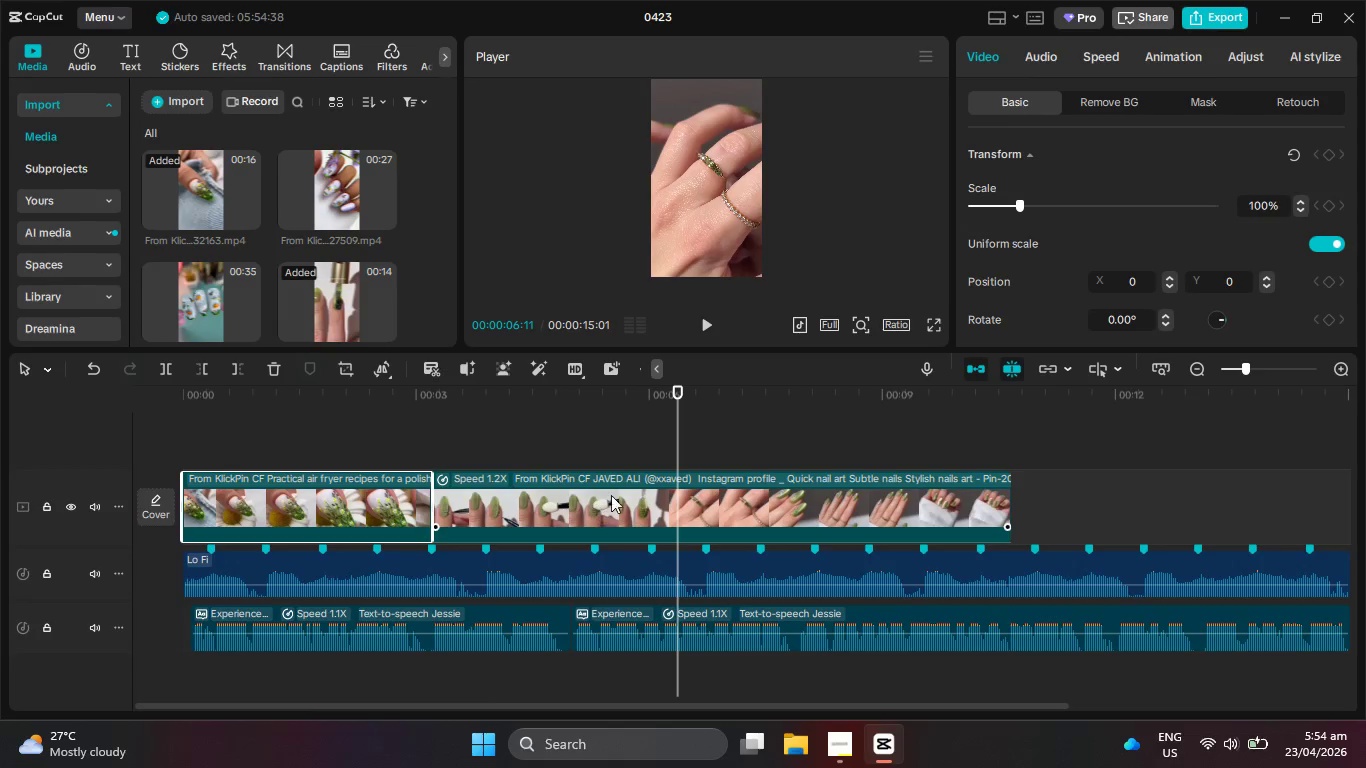 
left_click_drag(start_coordinate=[628, 405], to_coordinate=[446, 426])
 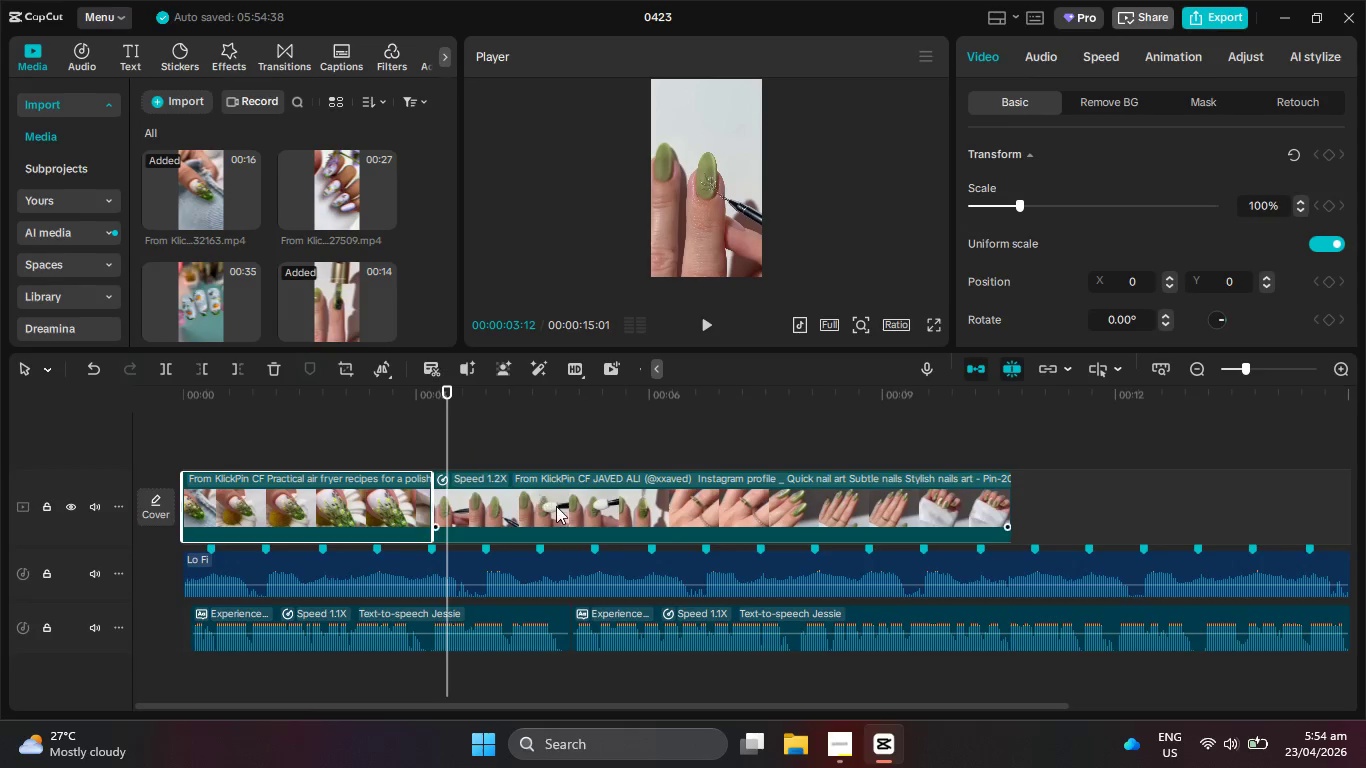 
left_click([558, 506])
 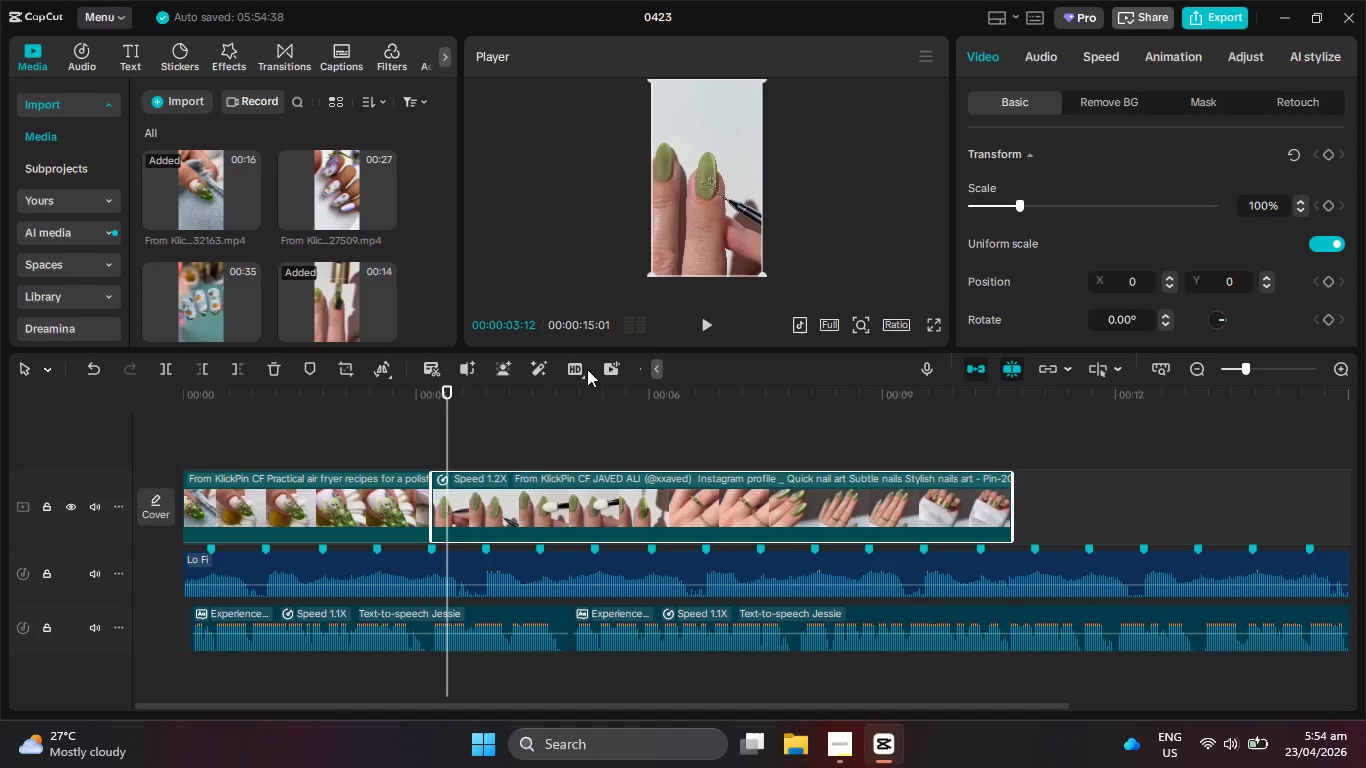 
left_click_drag(start_coordinate=[713, 325], to_coordinate=[704, 323])
 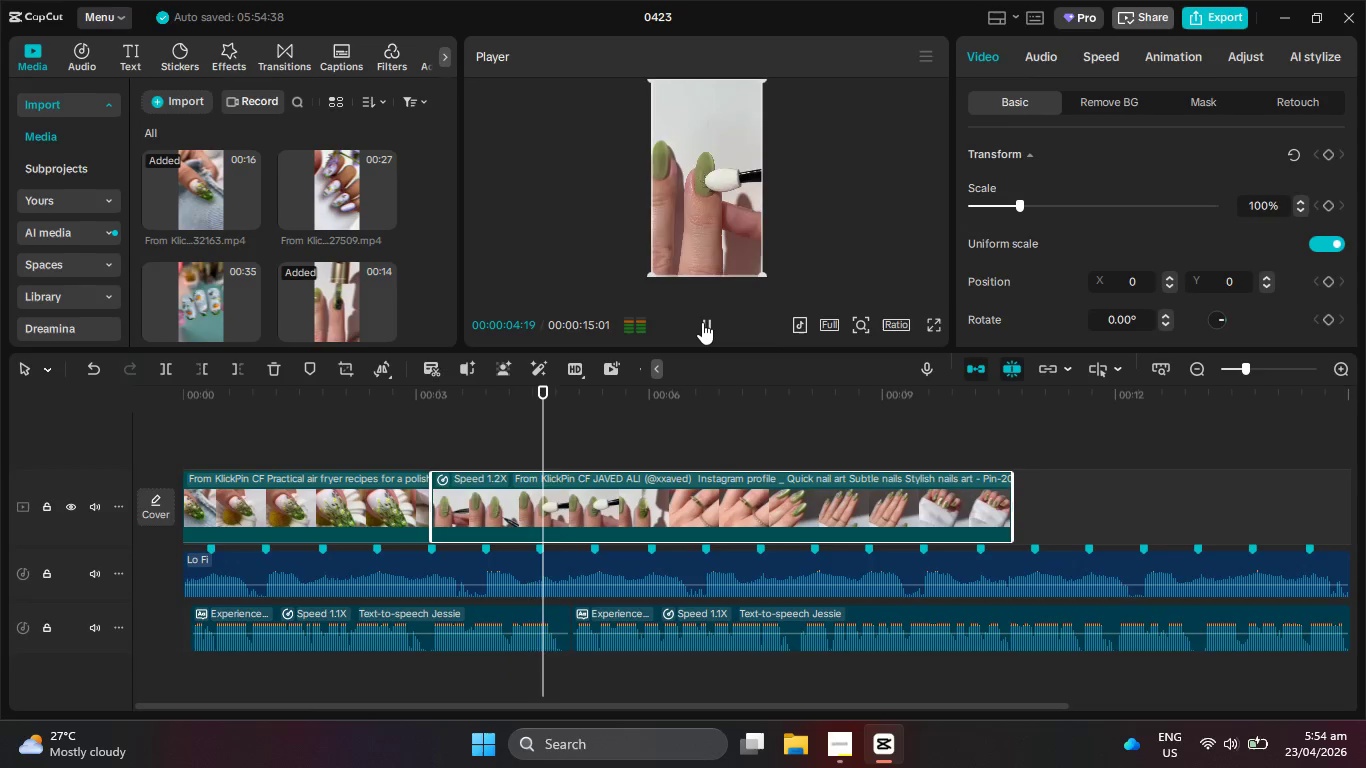 
left_click([702, 322])
 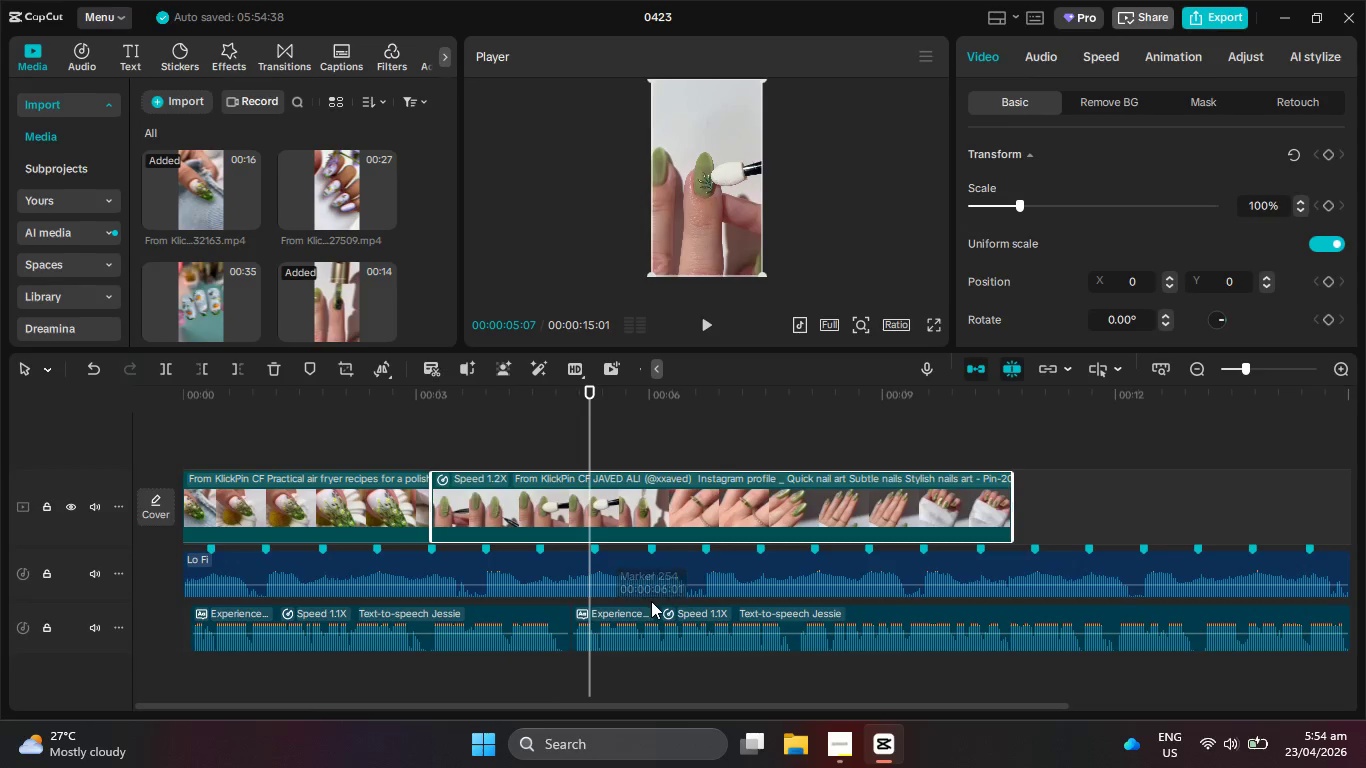 
left_click([652, 616])
 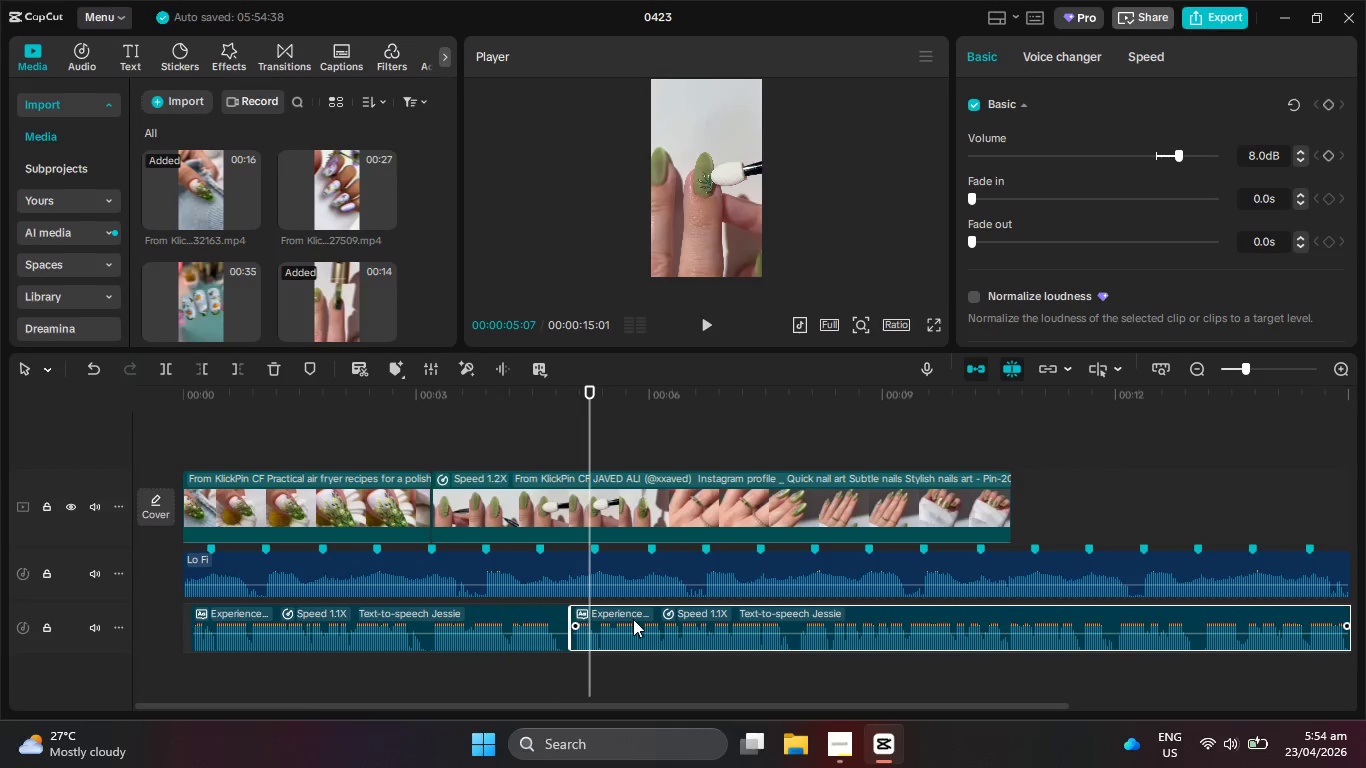 
left_click_drag(start_coordinate=[633, 619], to_coordinate=[673, 619])
 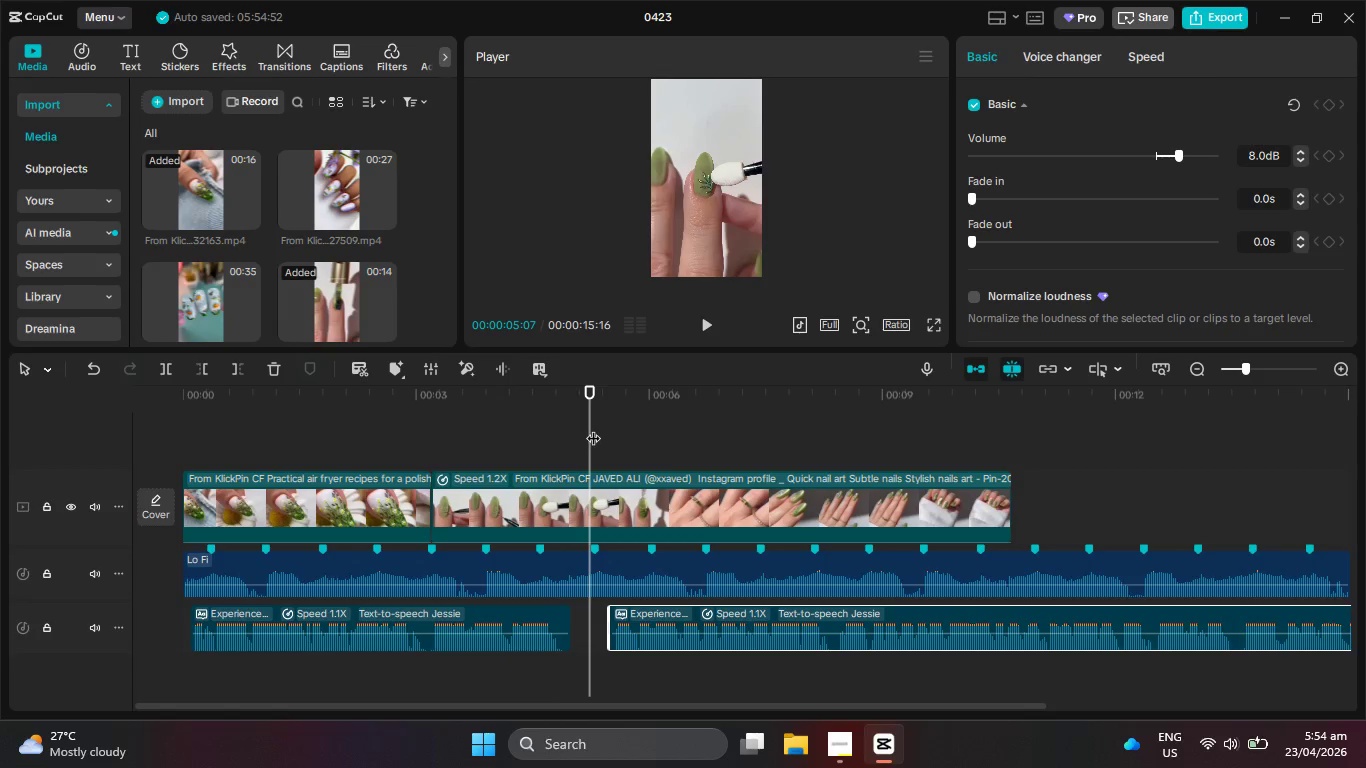 
left_click_drag(start_coordinate=[593, 428], to_coordinate=[598, 429])
 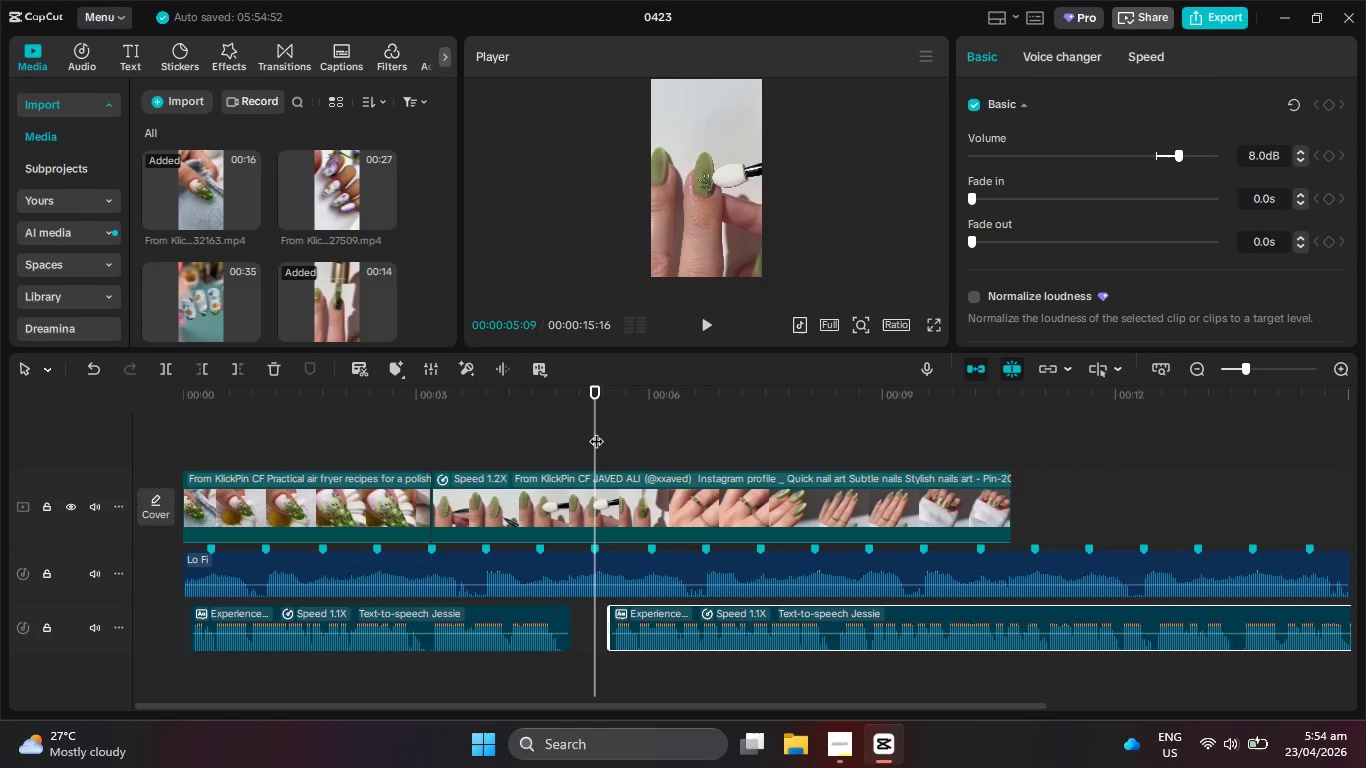 
left_click_drag(start_coordinate=[593, 430], to_coordinate=[540, 421])
 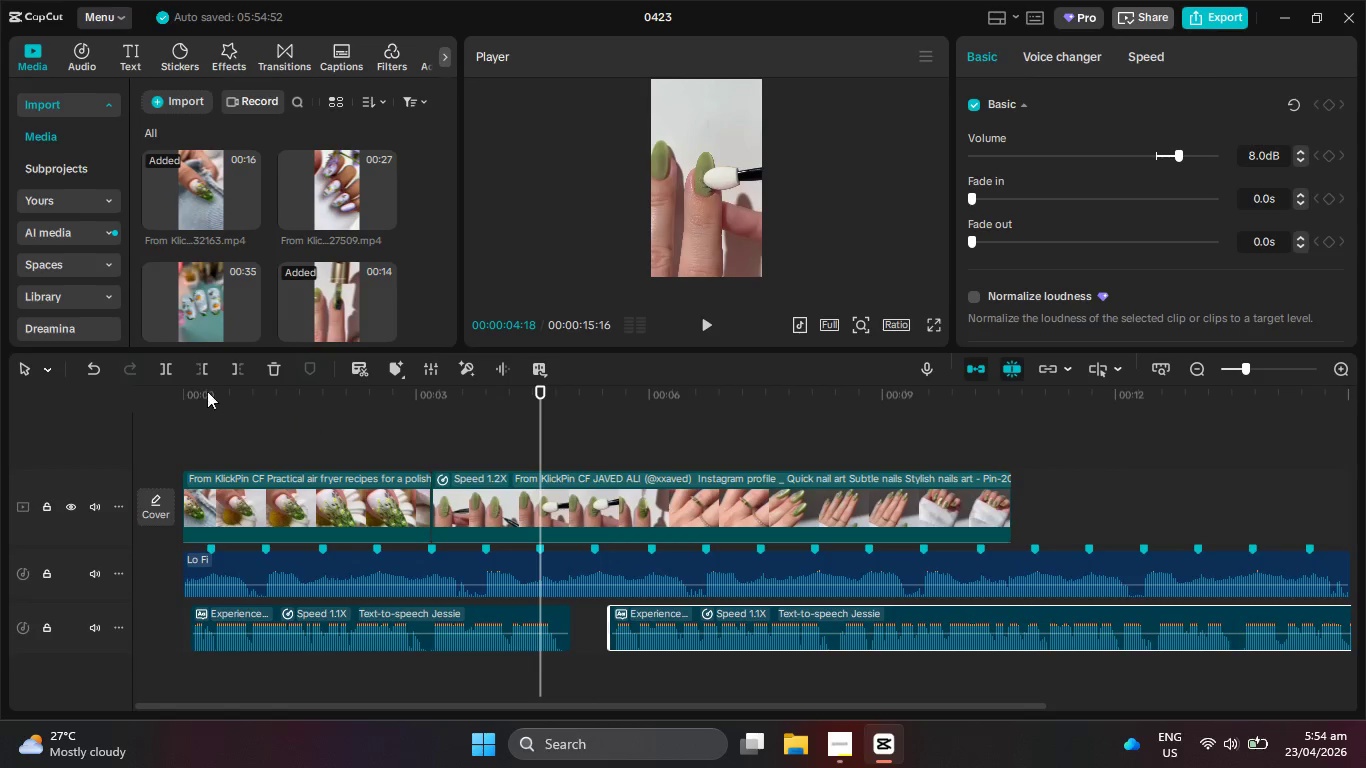 
left_click([164, 367])
 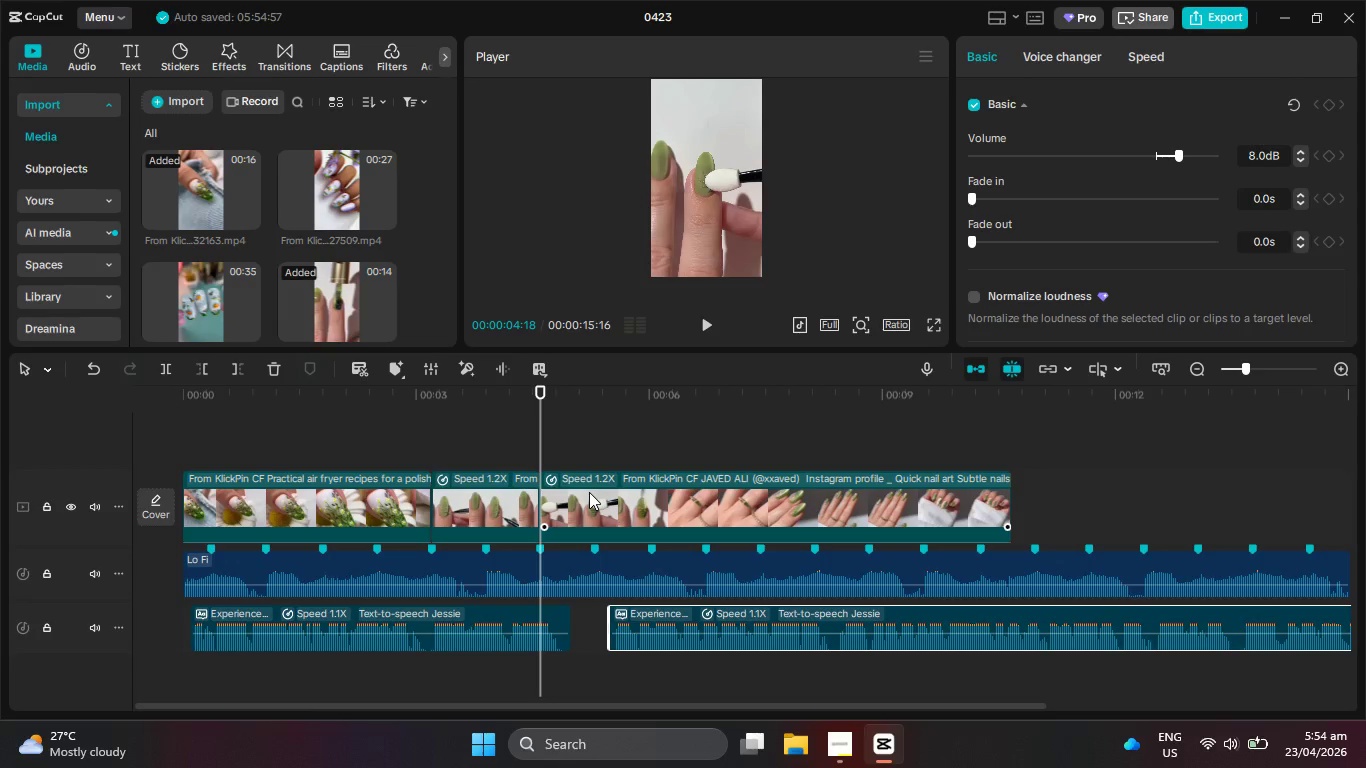 
left_click([589, 492])
 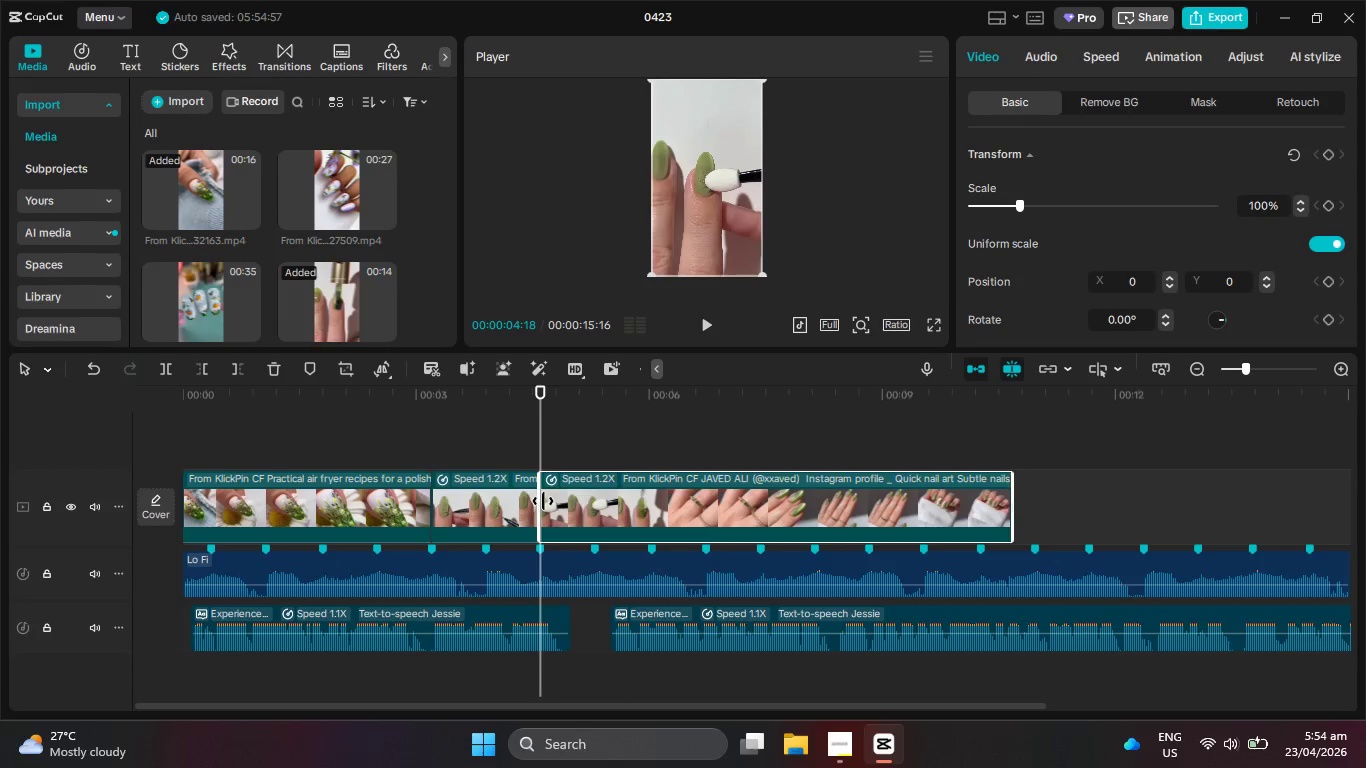 
left_click_drag(start_coordinate=[543, 501], to_coordinate=[898, 524])
 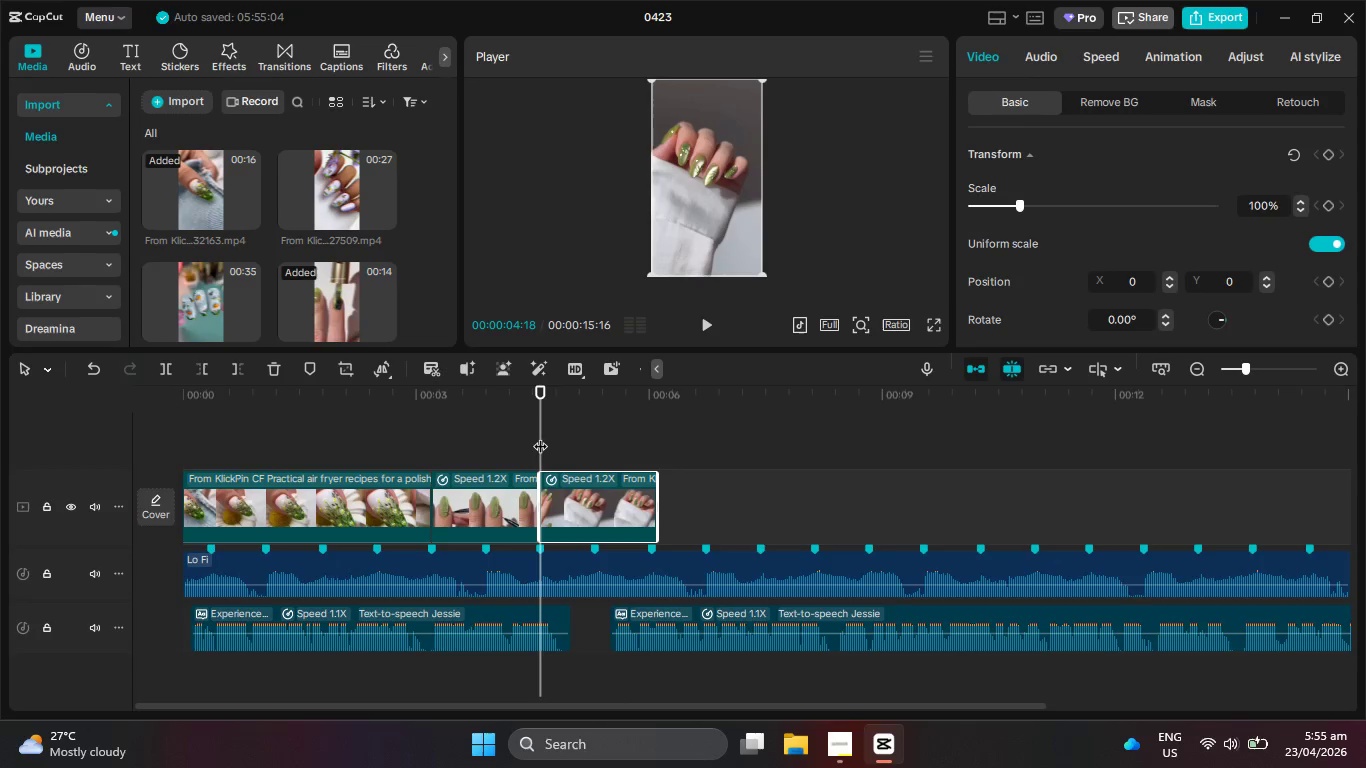 
left_click_drag(start_coordinate=[537, 433], to_coordinate=[515, 429])
 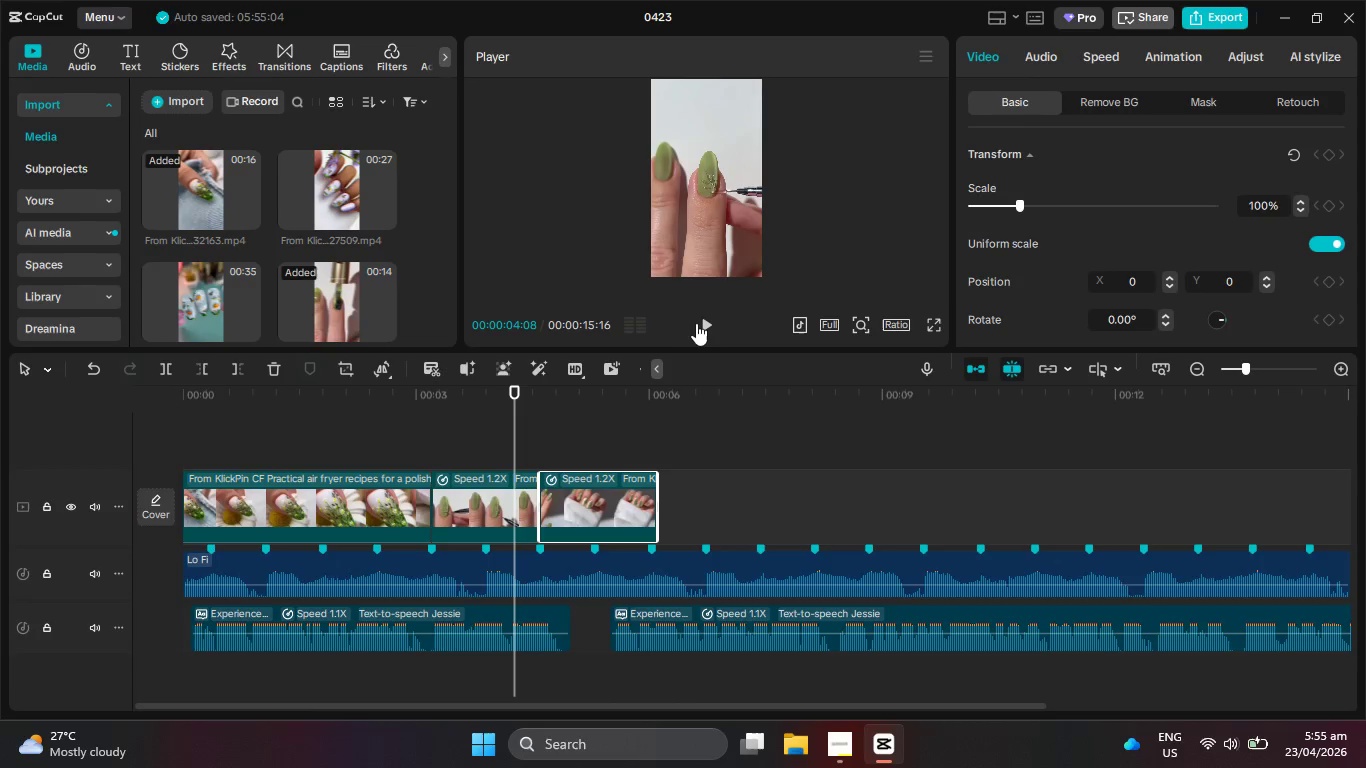 
left_click([704, 325])
 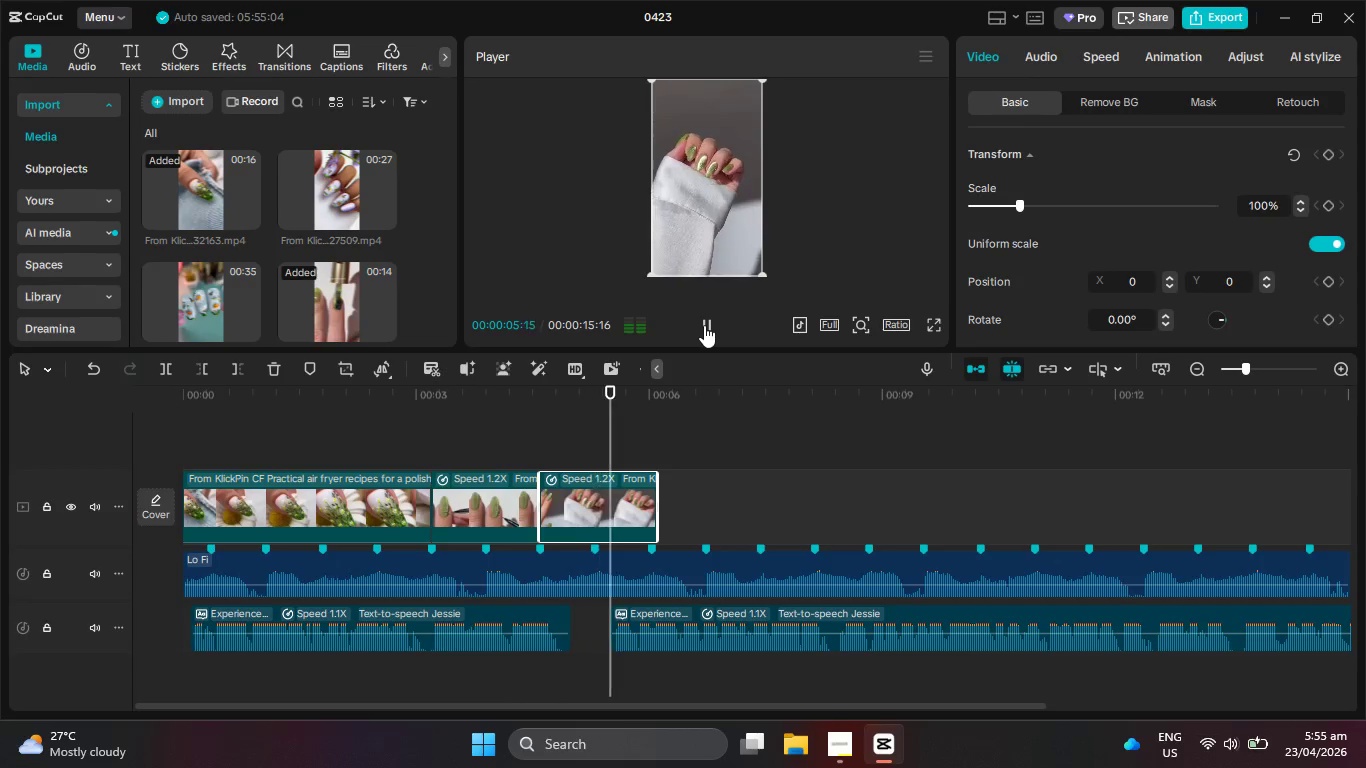 
left_click([704, 325])
 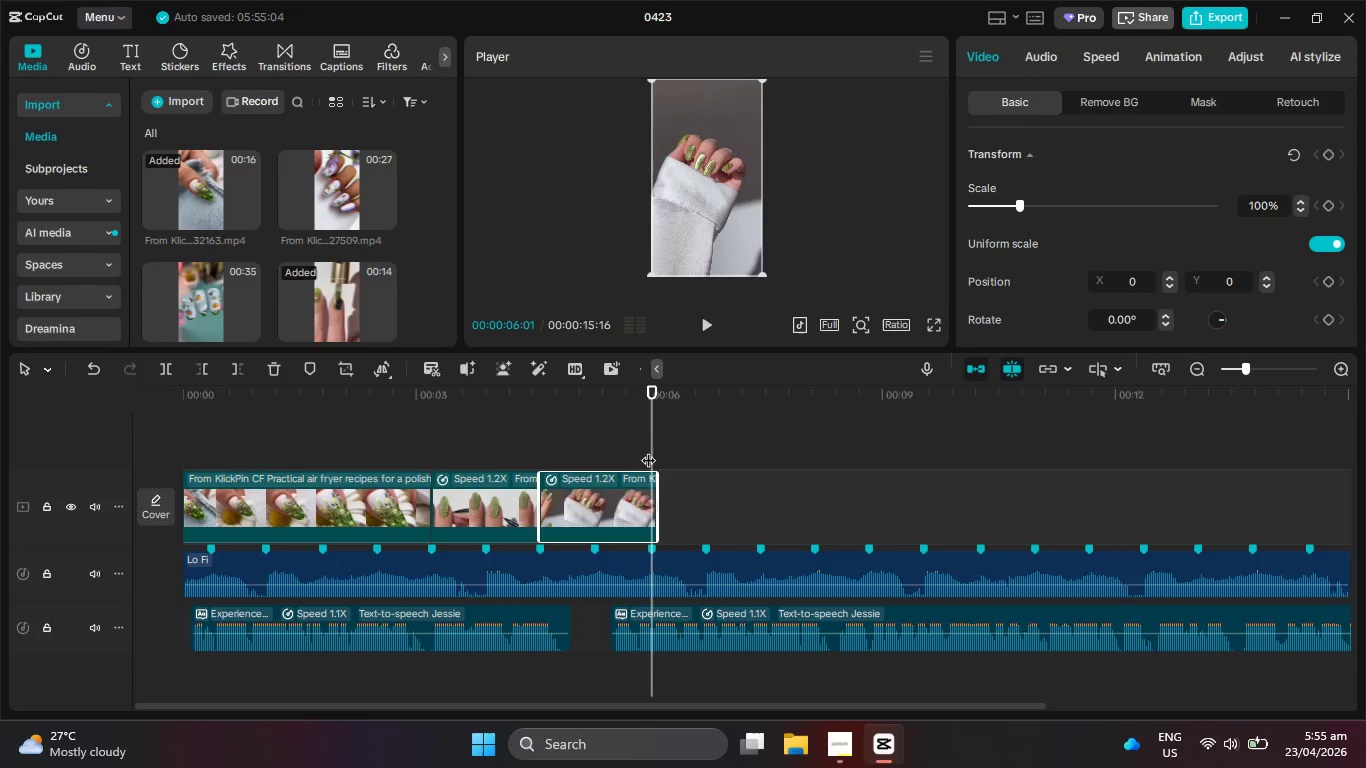 
left_click_drag(start_coordinate=[645, 446], to_coordinate=[596, 444])
 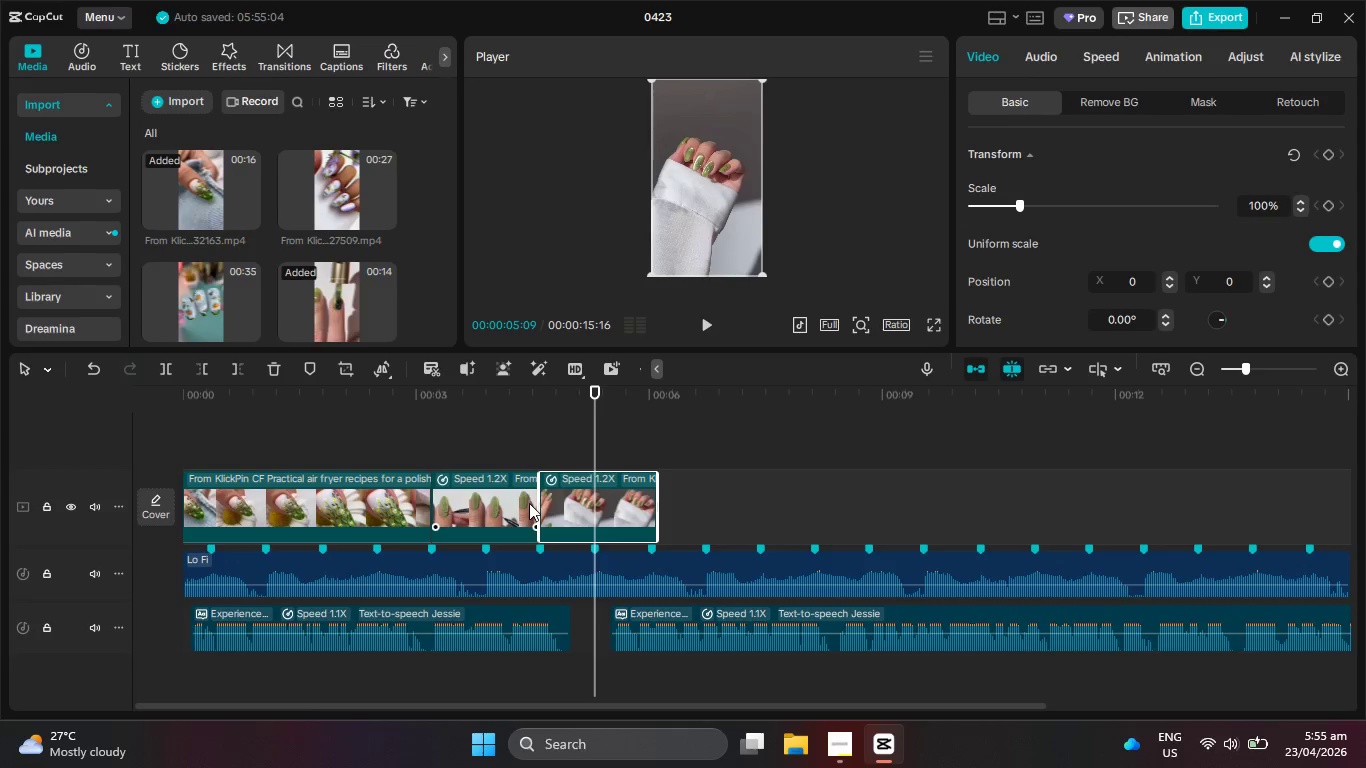 
left_click([529, 505])
 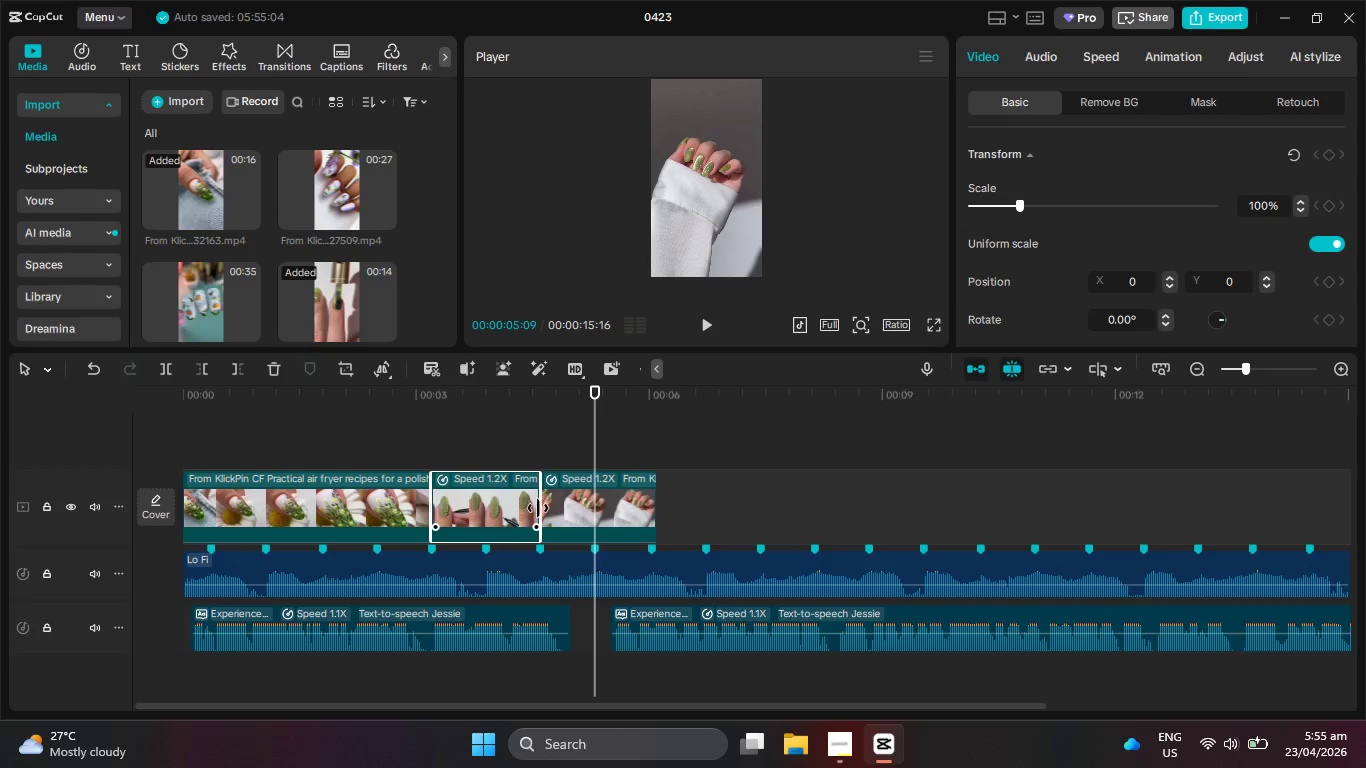 
left_click_drag(start_coordinate=[508, 404], to_coordinate=[421, 403])
 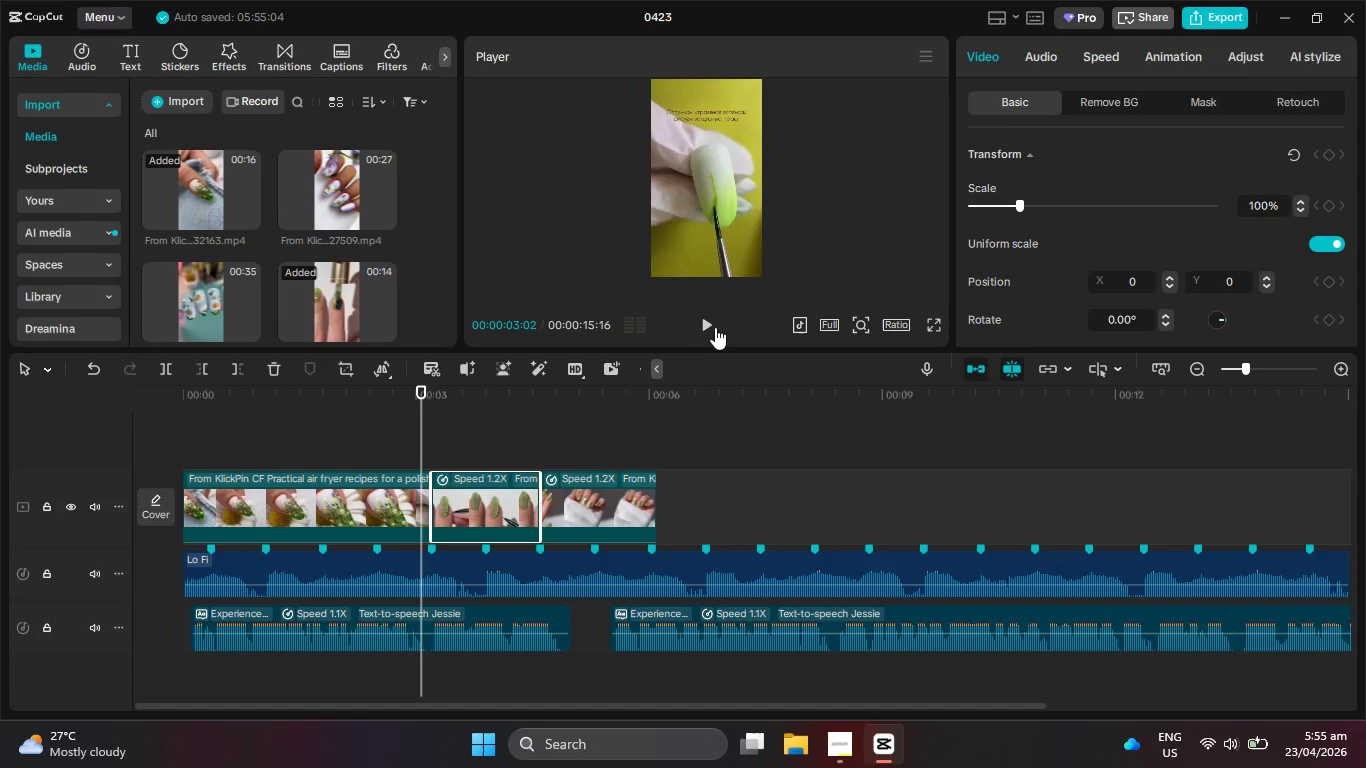 
left_click([700, 315])
 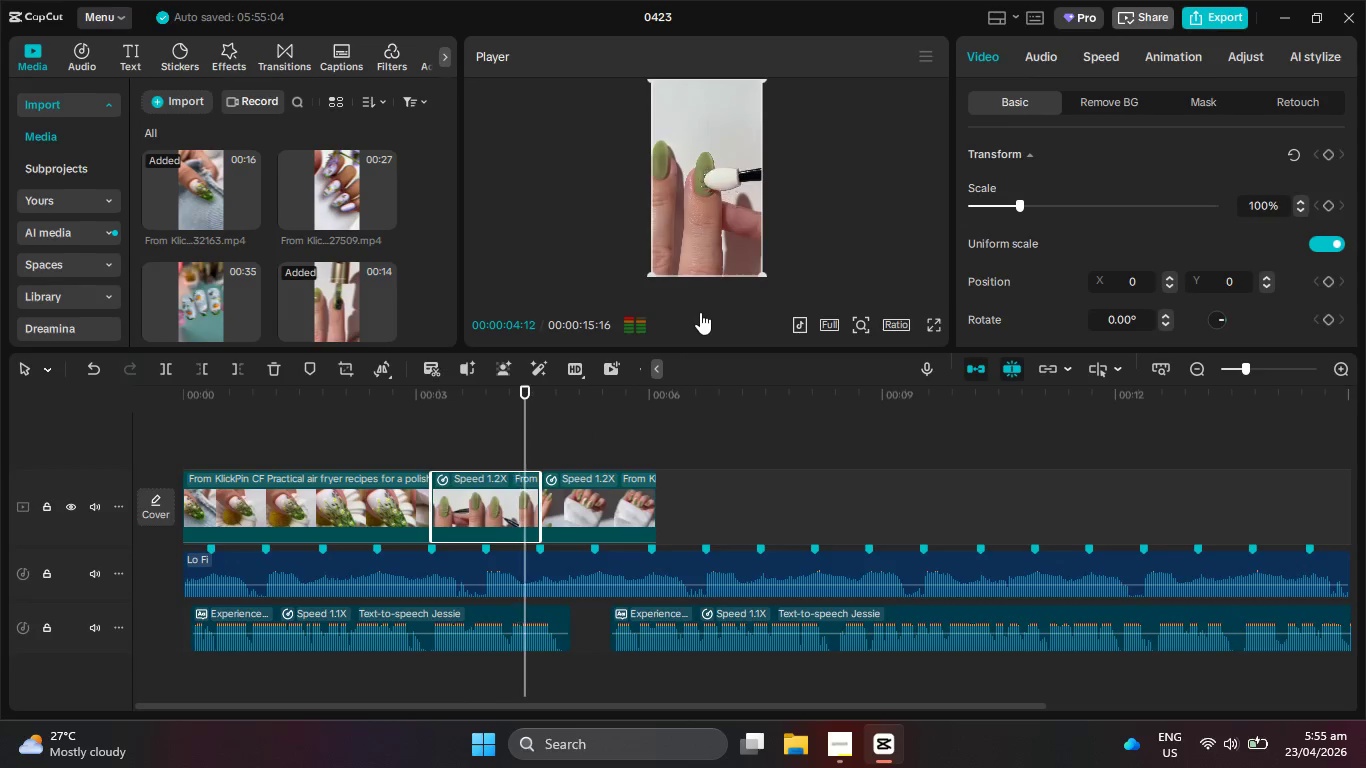 
left_click([700, 312])
 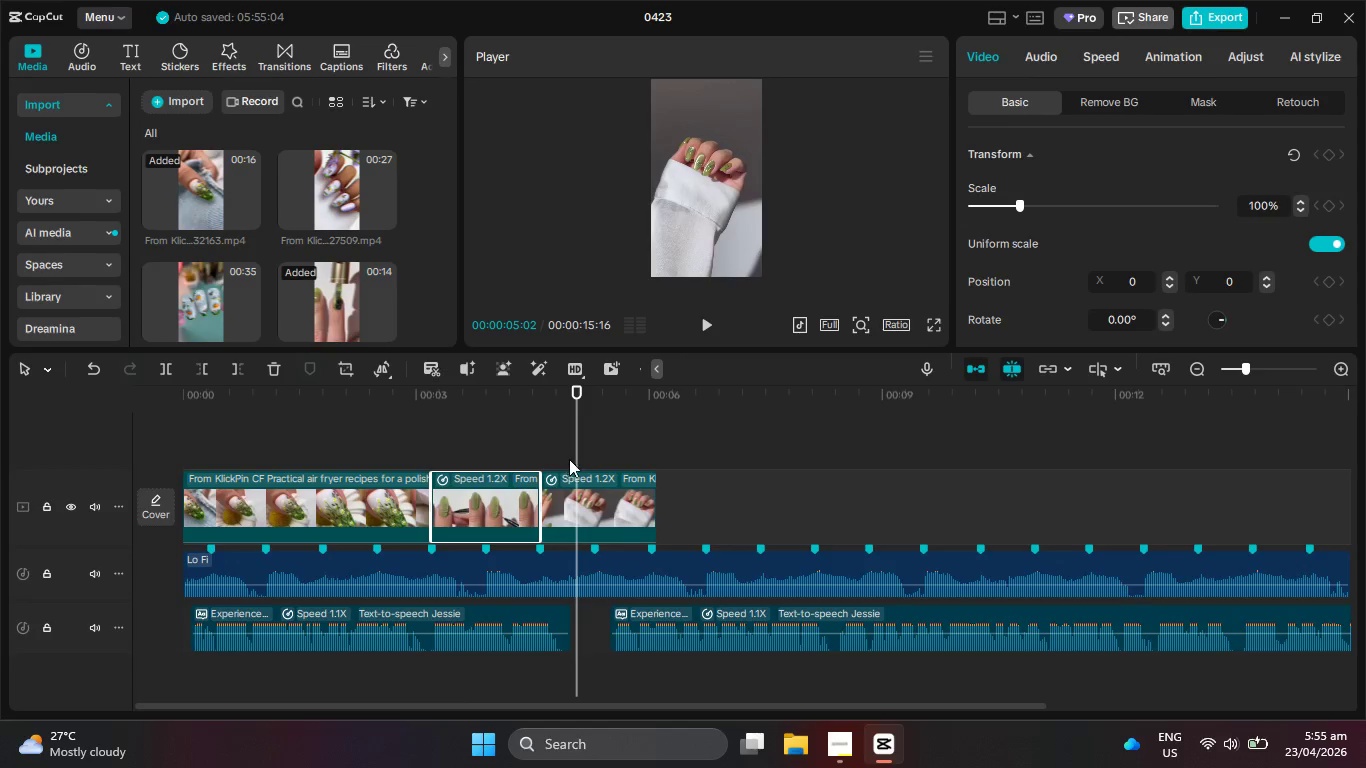 
left_click_drag(start_coordinate=[575, 452], to_coordinate=[508, 440])
 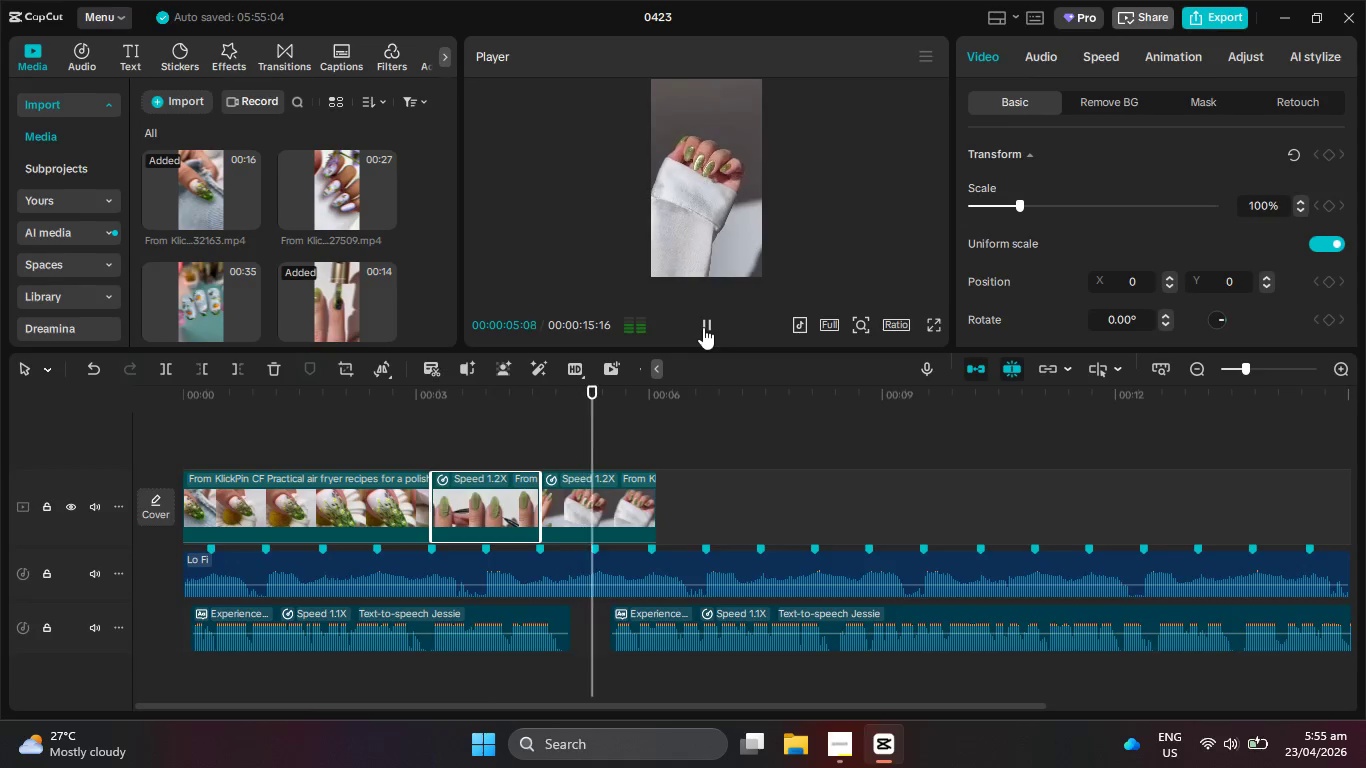 
left_click([703, 327])
 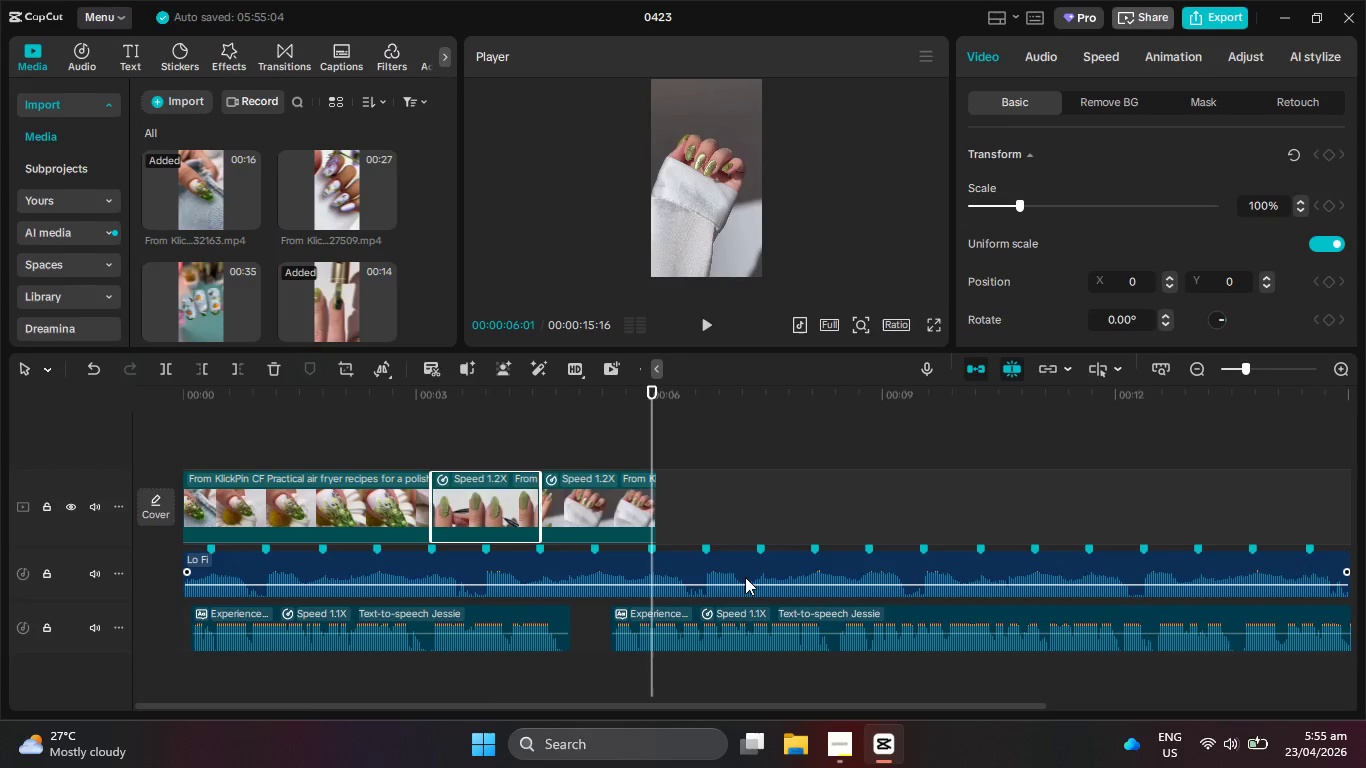 
hold_key(key=ControlLeft, duration=0.86)
scroll: coordinate [740, 574], scroll_direction: down, amount: 4.0
 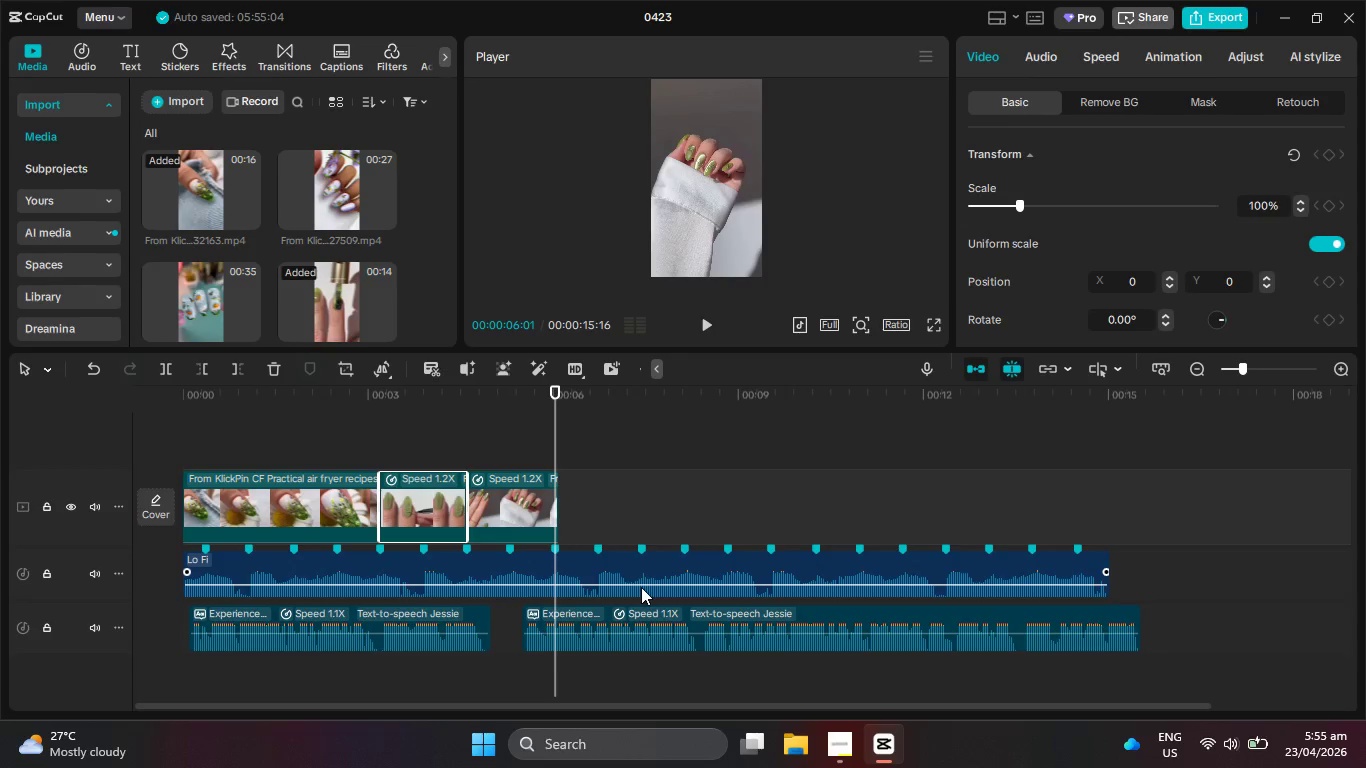 
hold_key(key=ControlLeft, duration=0.92)
scroll: coordinate [541, 606], scroll_direction: up, amount: 10.0
 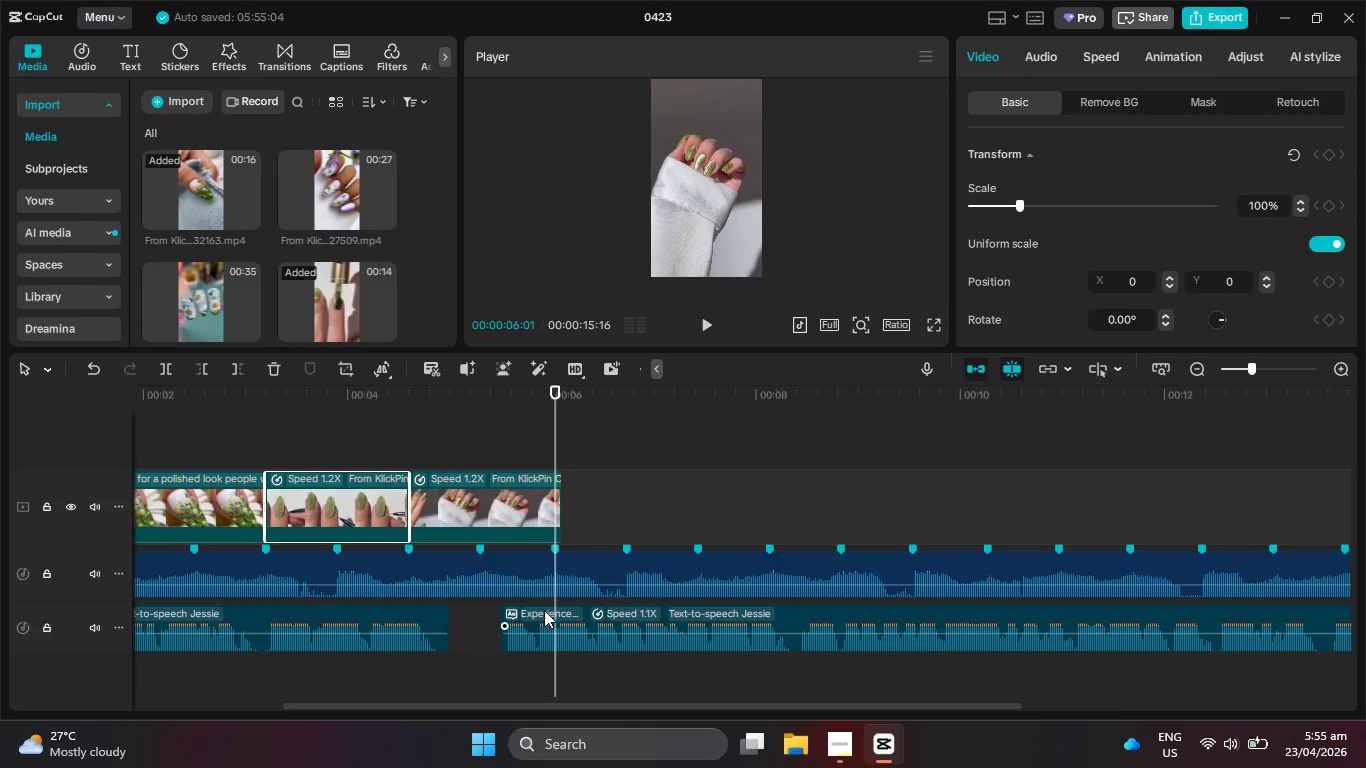 
left_click_drag(start_coordinate=[536, 614], to_coordinate=[513, 613])
 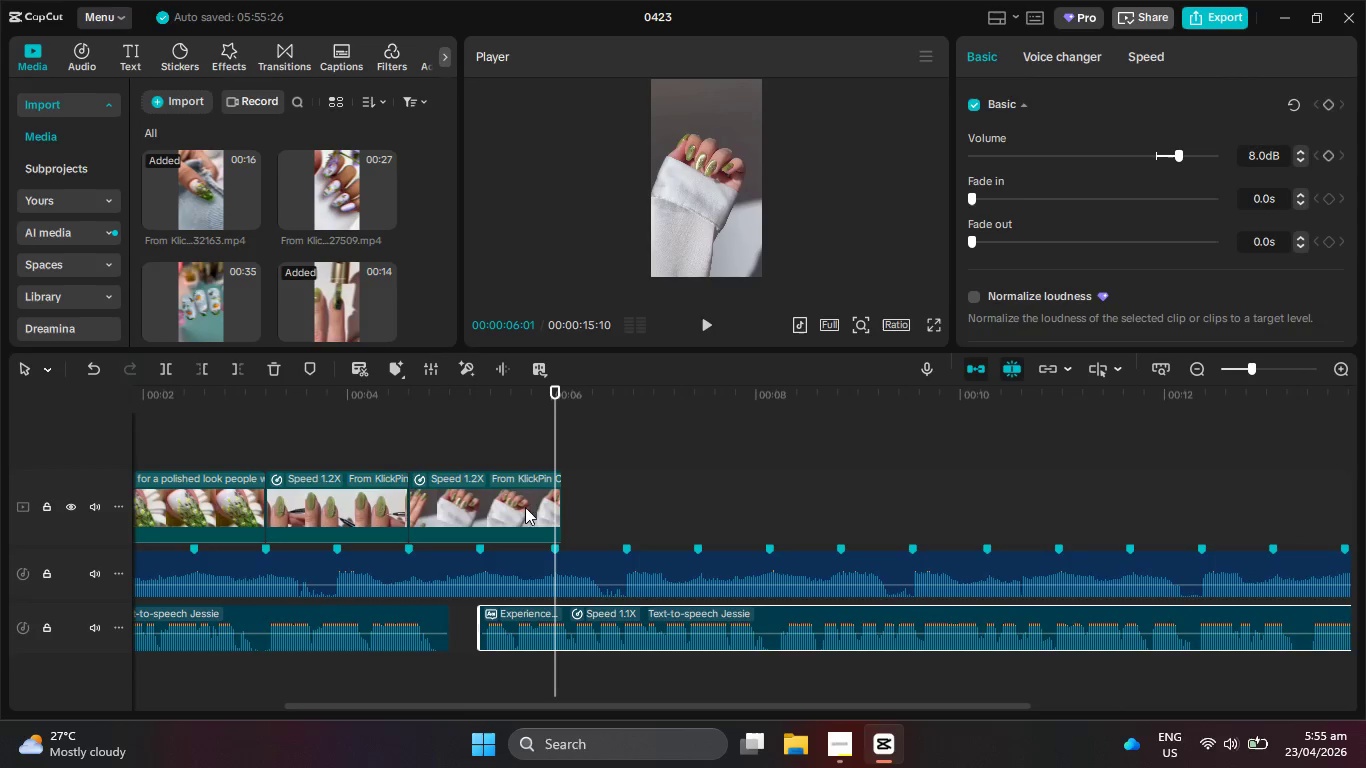 
left_click([528, 495])
 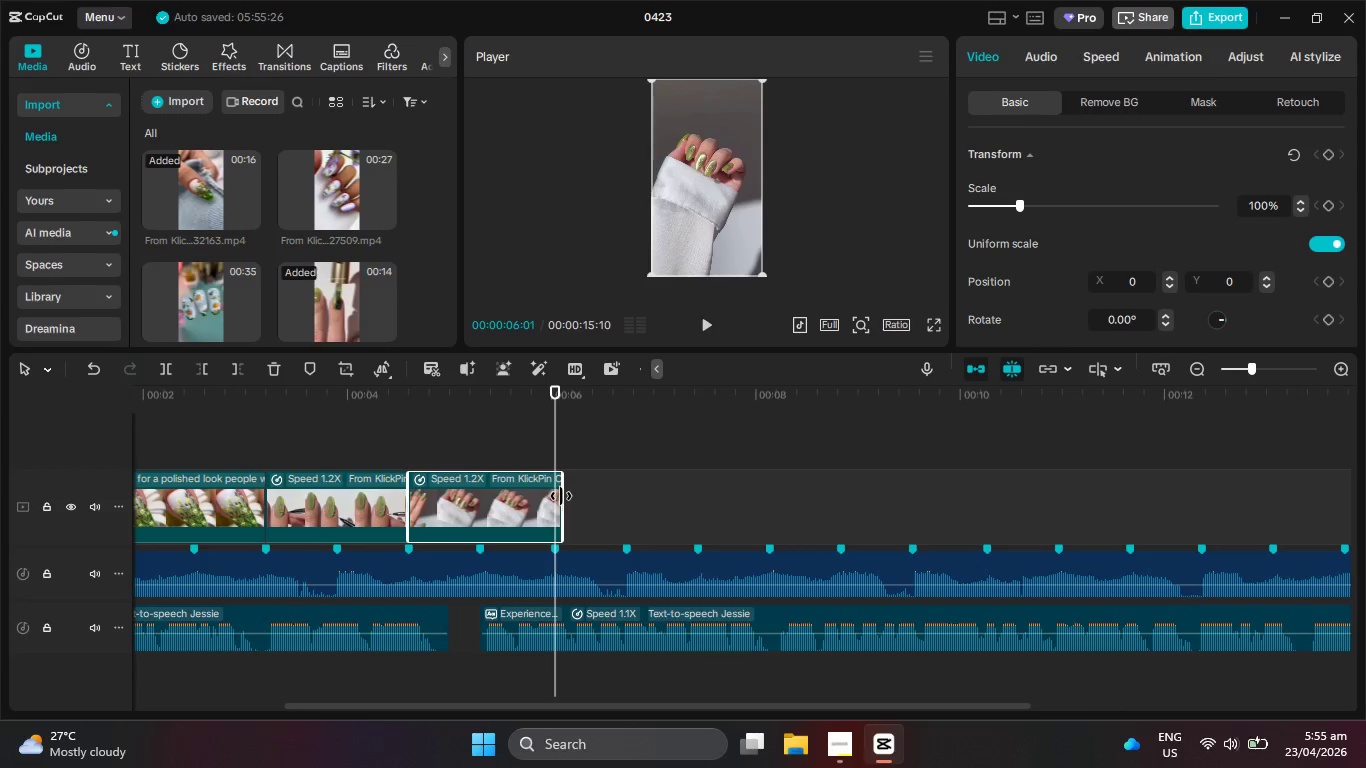 
left_click_drag(start_coordinate=[561, 496], to_coordinate=[476, 499])
 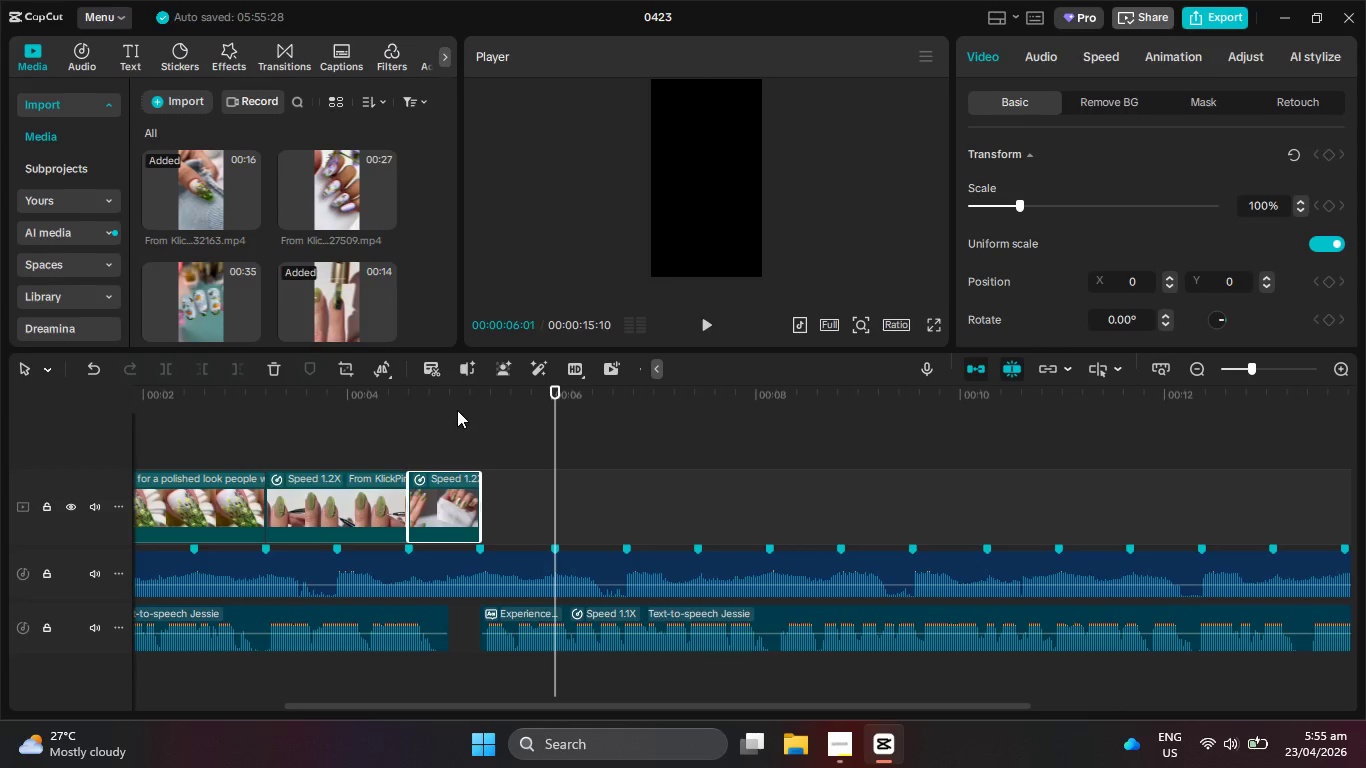 
left_click_drag(start_coordinate=[456, 406], to_coordinate=[393, 401])
 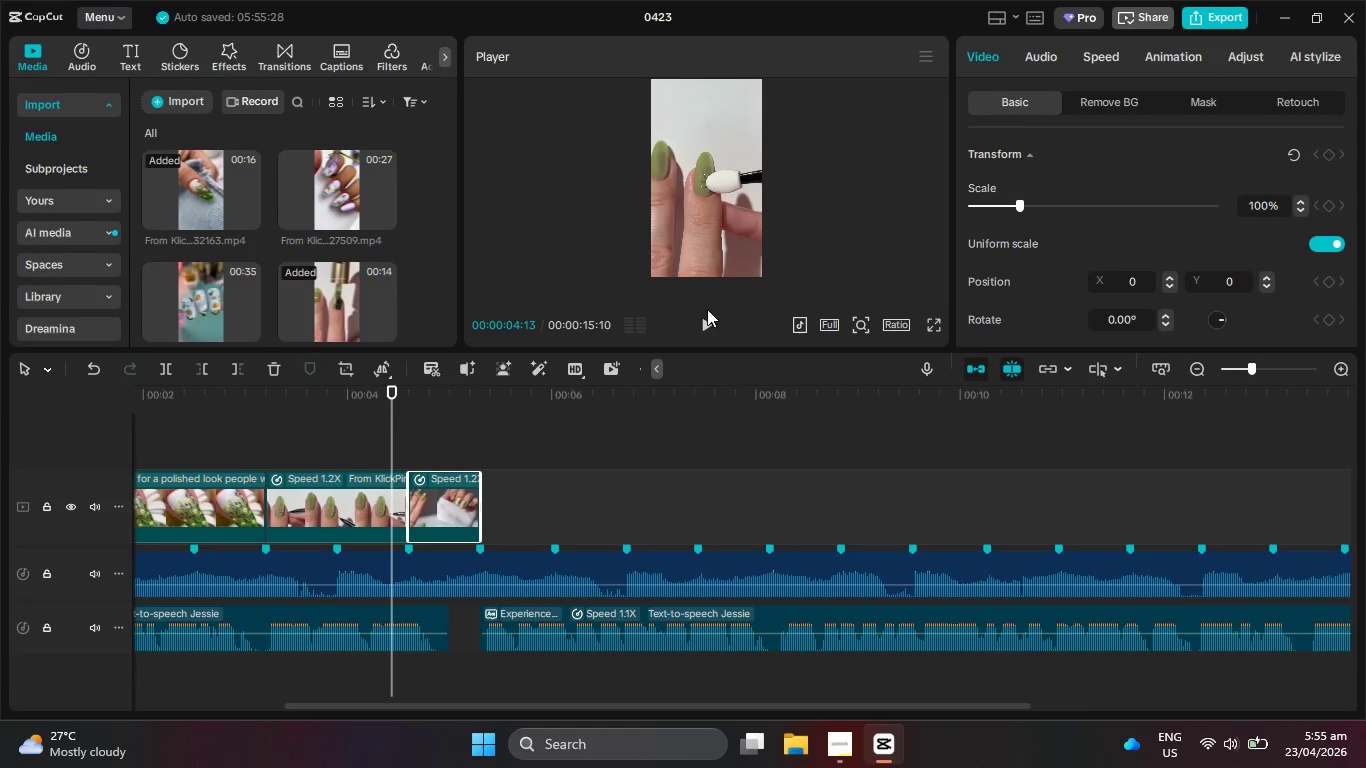 
left_click([704, 325])
 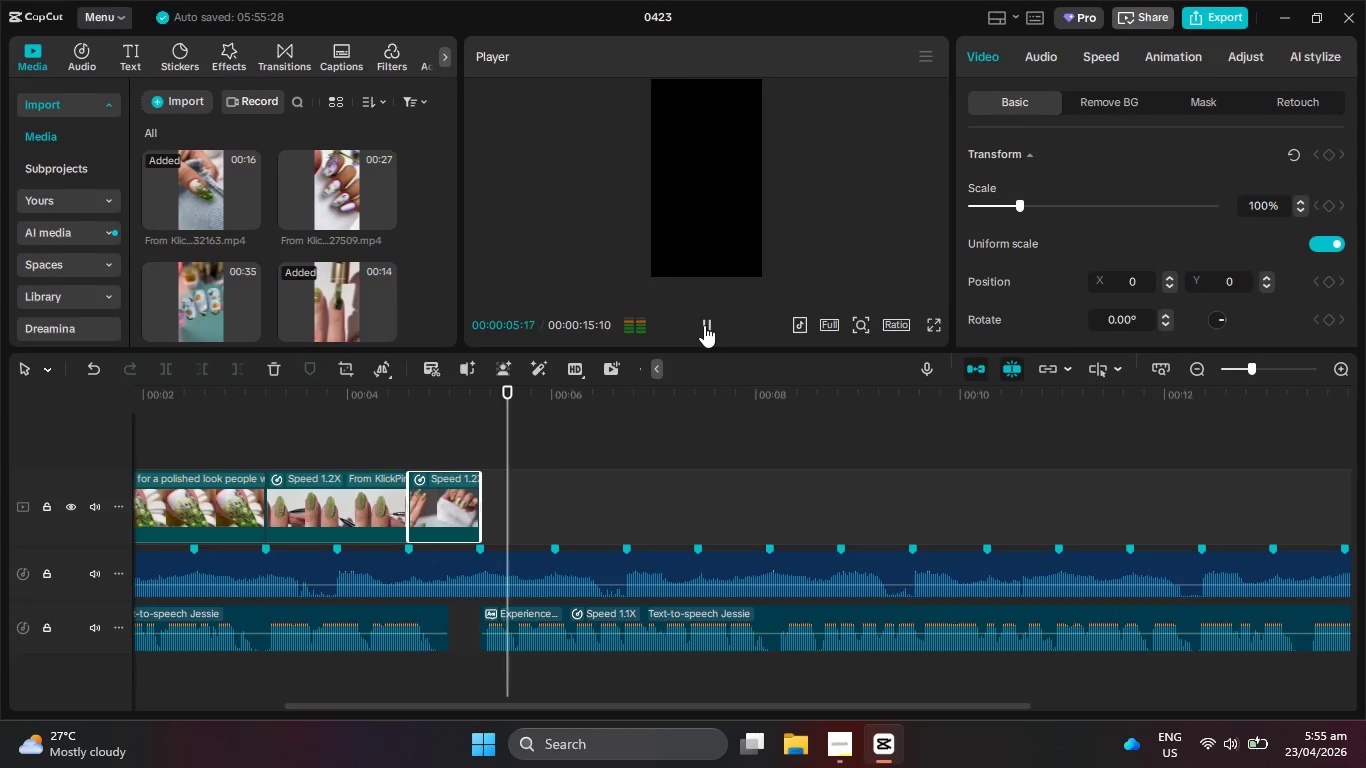 
left_click([704, 325])
 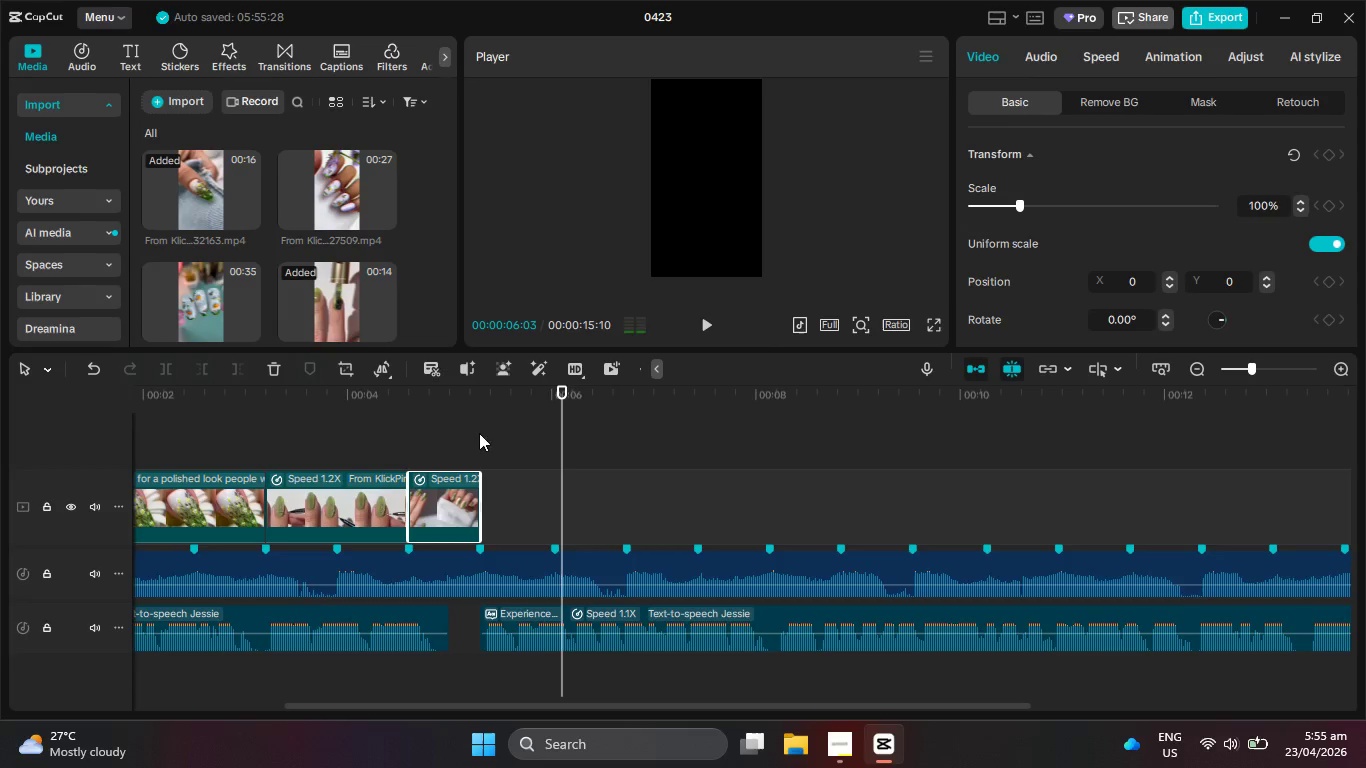 
left_click_drag(start_coordinate=[478, 395], to_coordinate=[394, 409])
 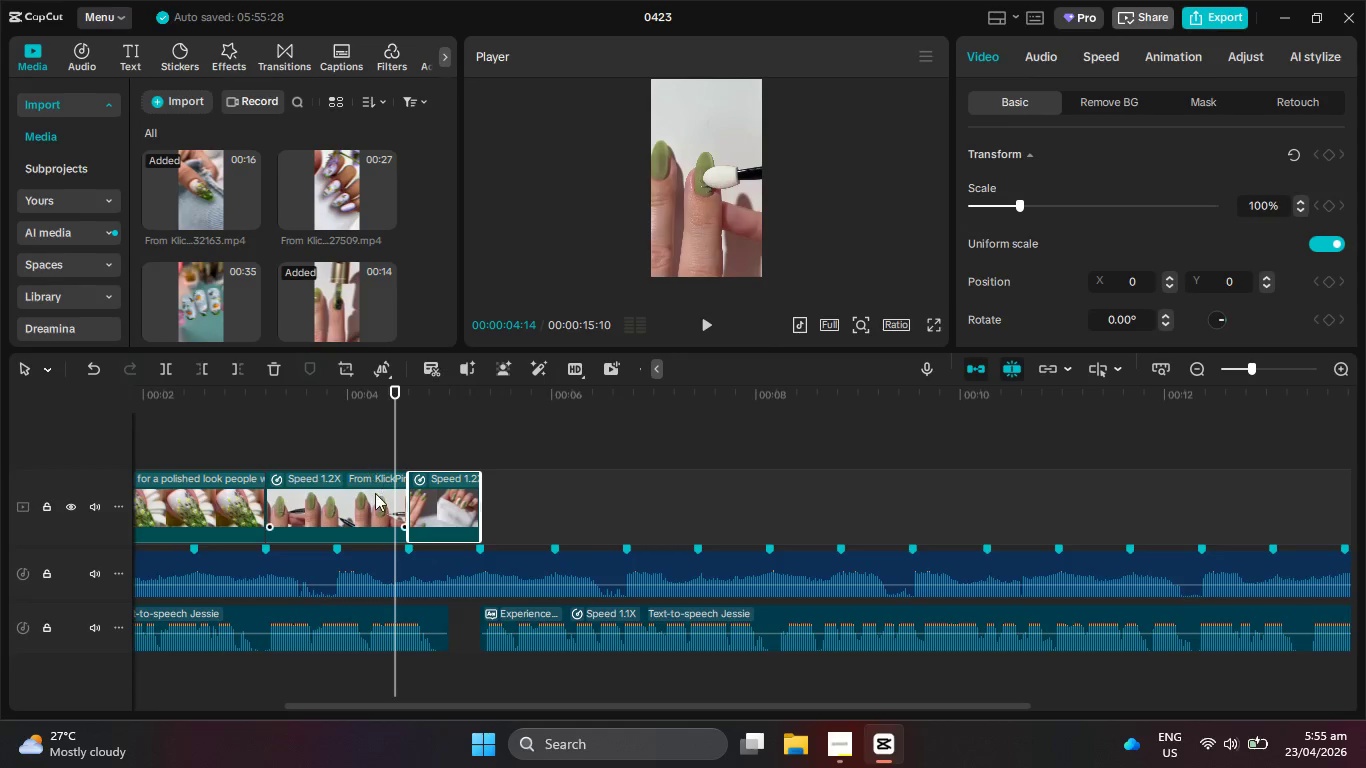 
left_click([375, 498])
 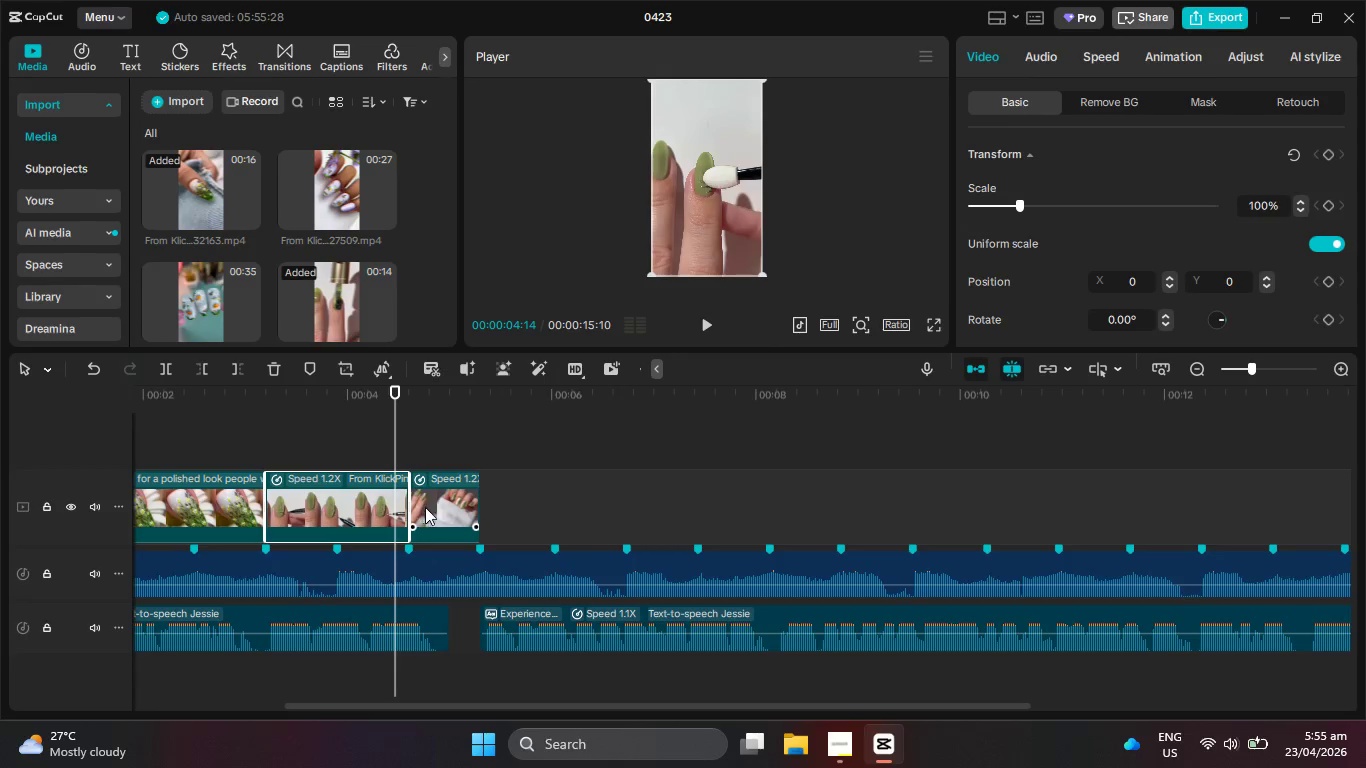 
key(Control+Z)
 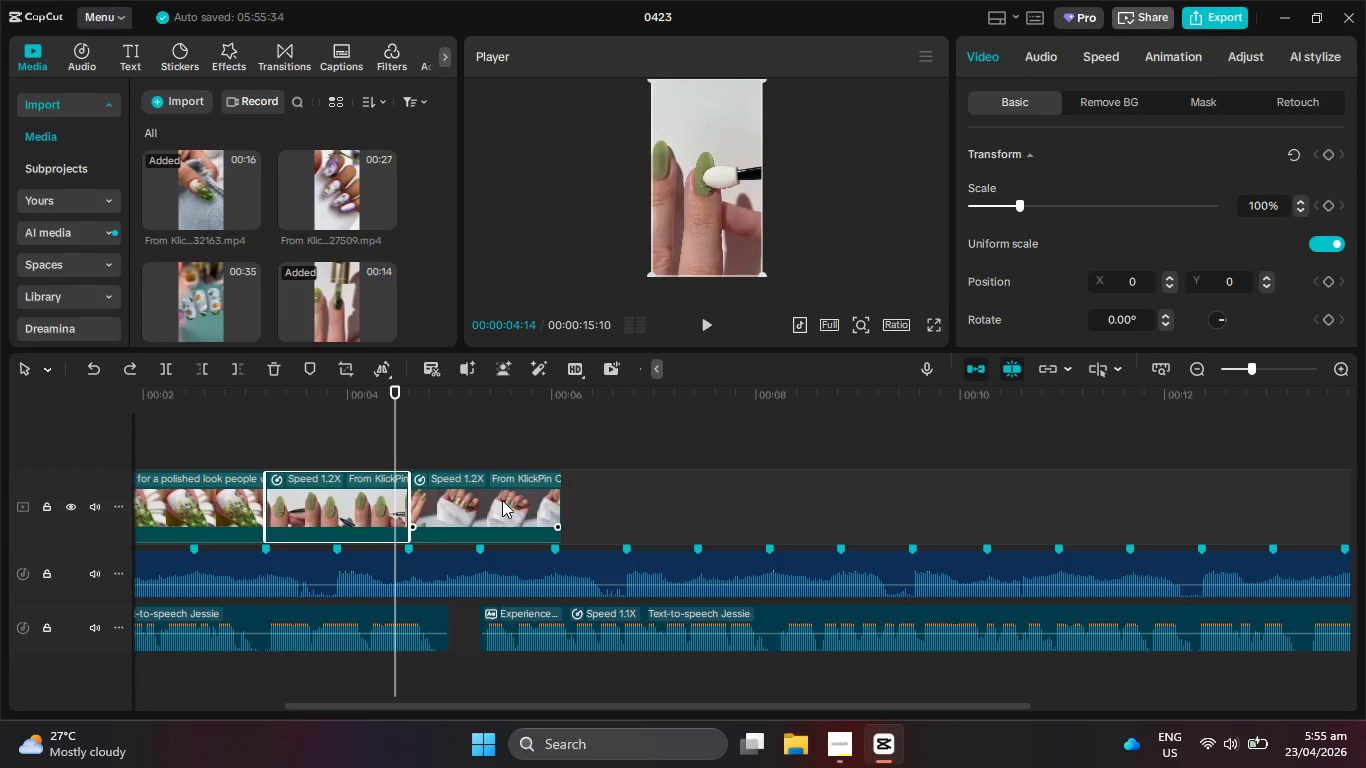 
key(Control+Z)
 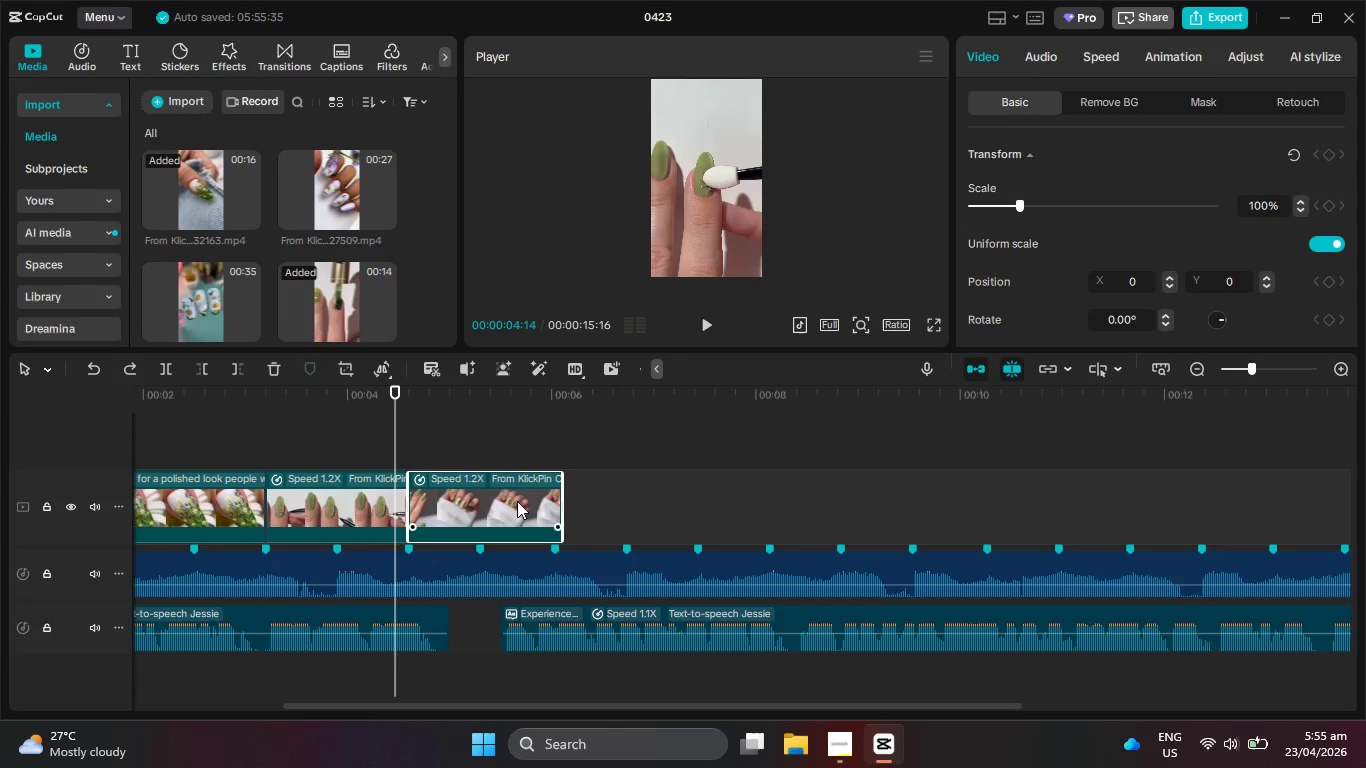 
key(Backspace)
 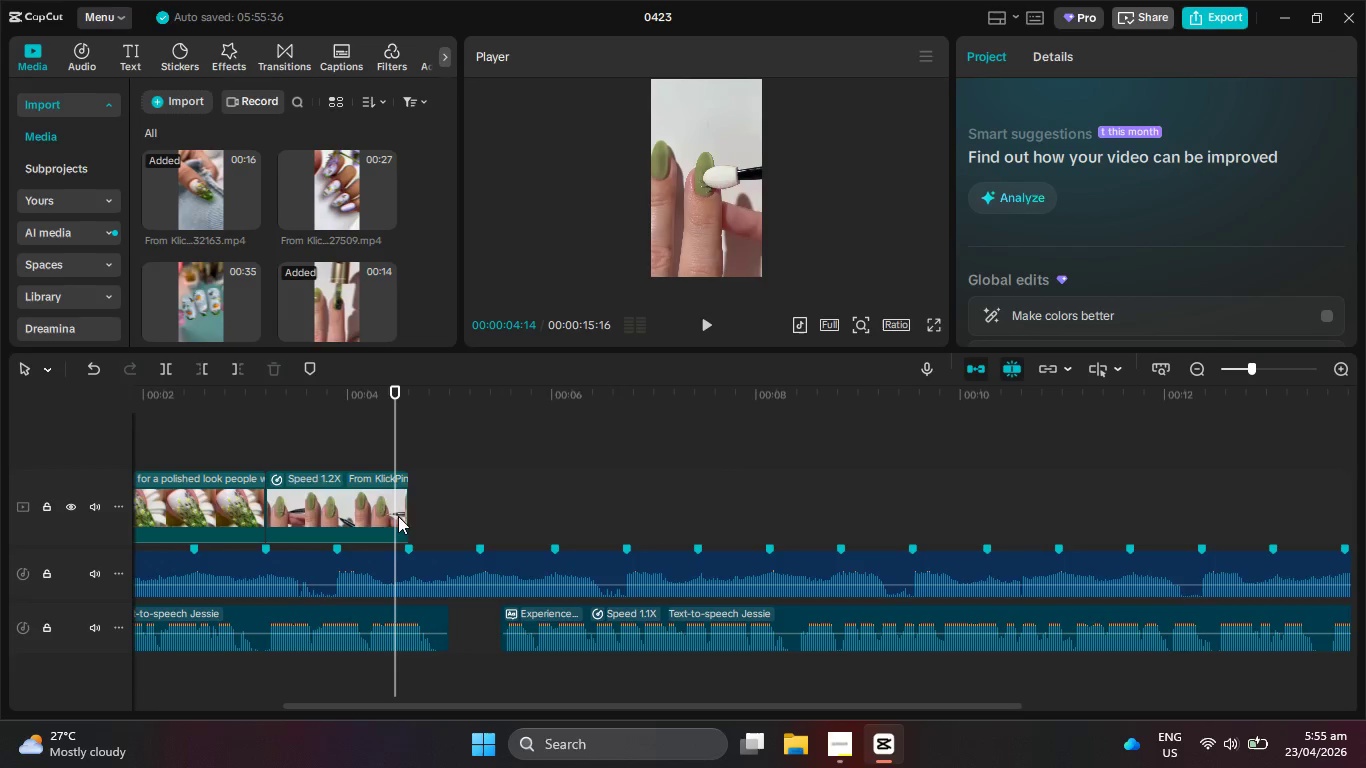 
left_click([360, 512])
 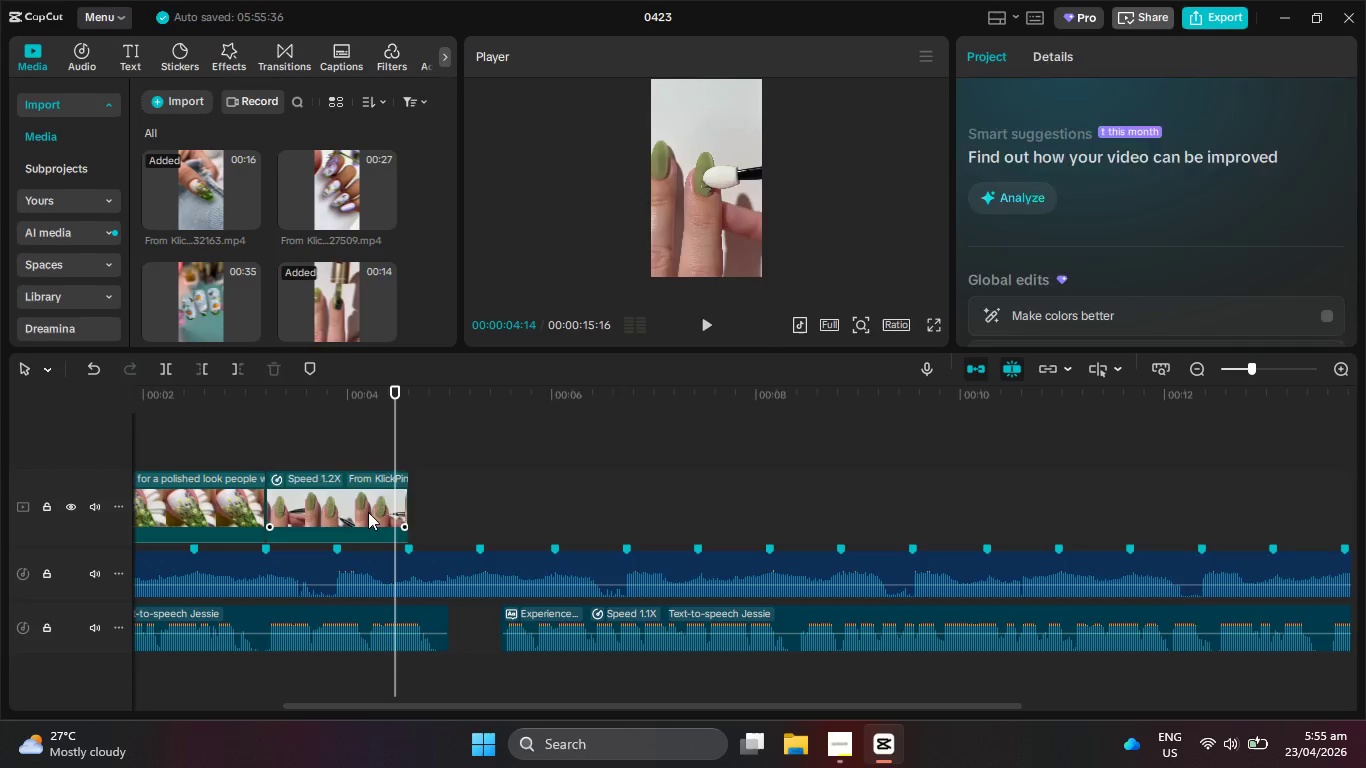 
key(Backspace)
 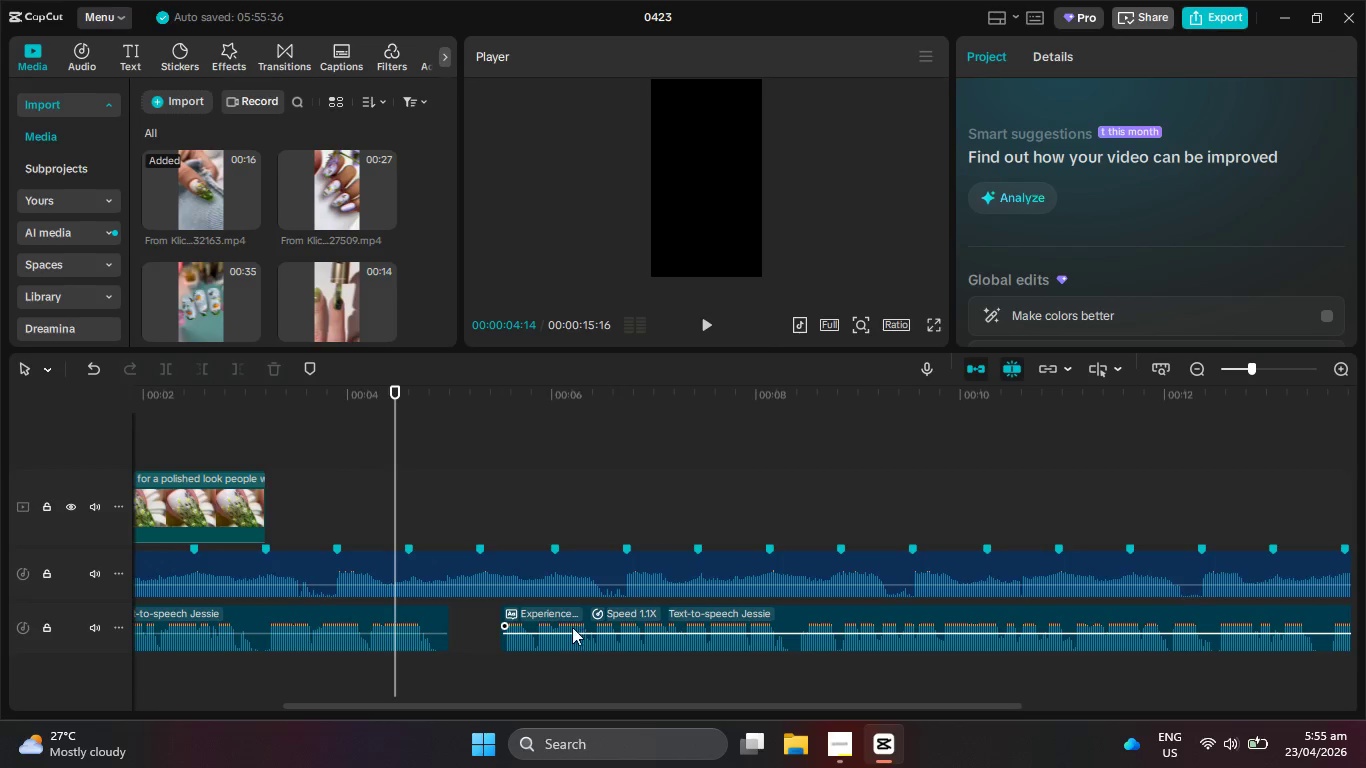 
left_click_drag(start_coordinate=[555, 627], to_coordinate=[539, 627])
 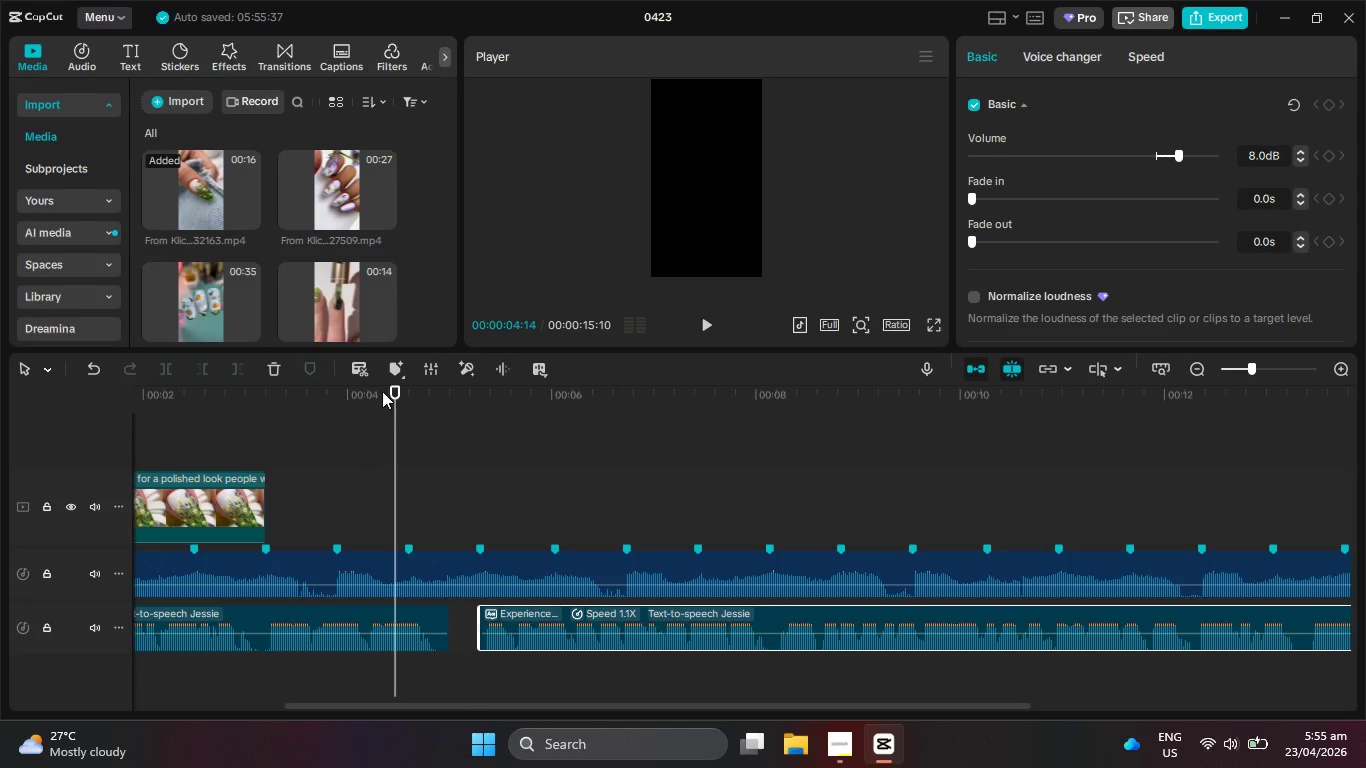 
mouse_move([369, 270])
 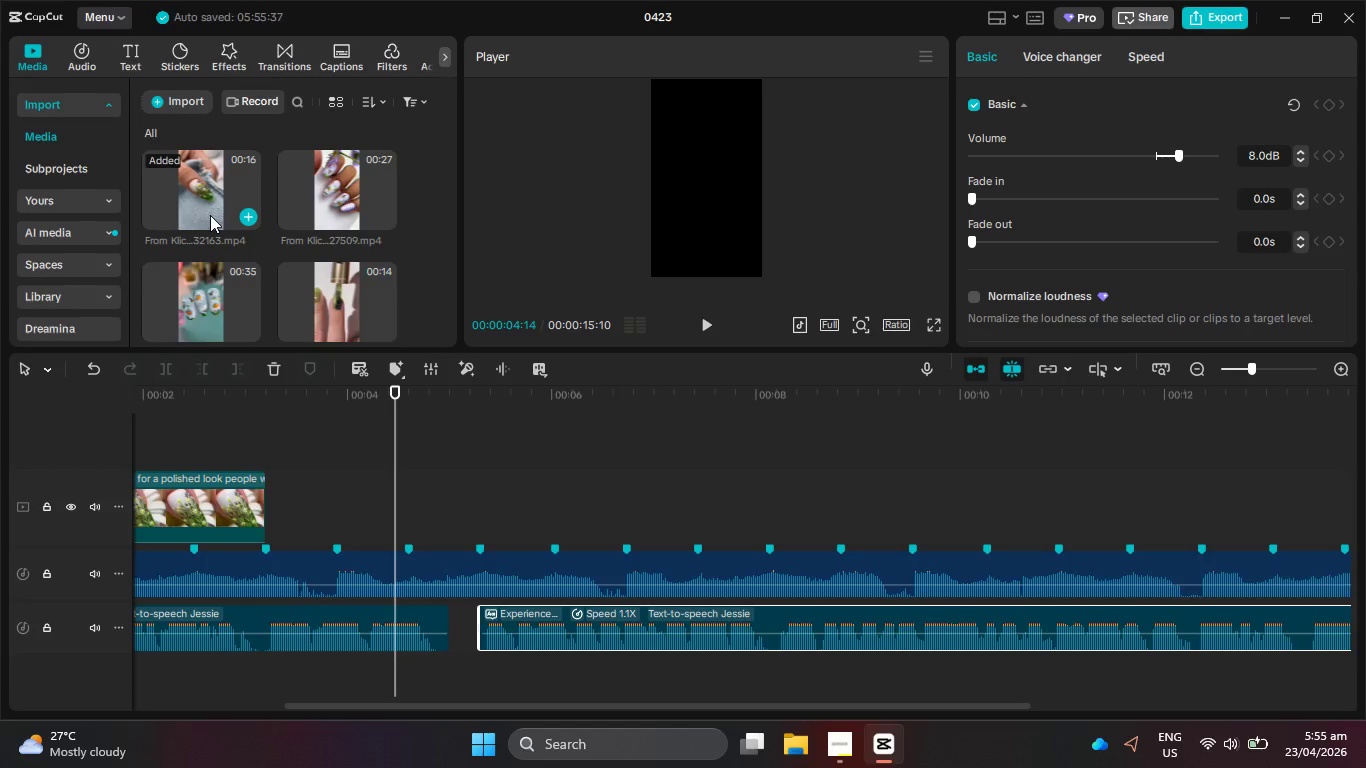 
scroll: coordinate [340, 253], scroll_direction: none, amount: 0.0
 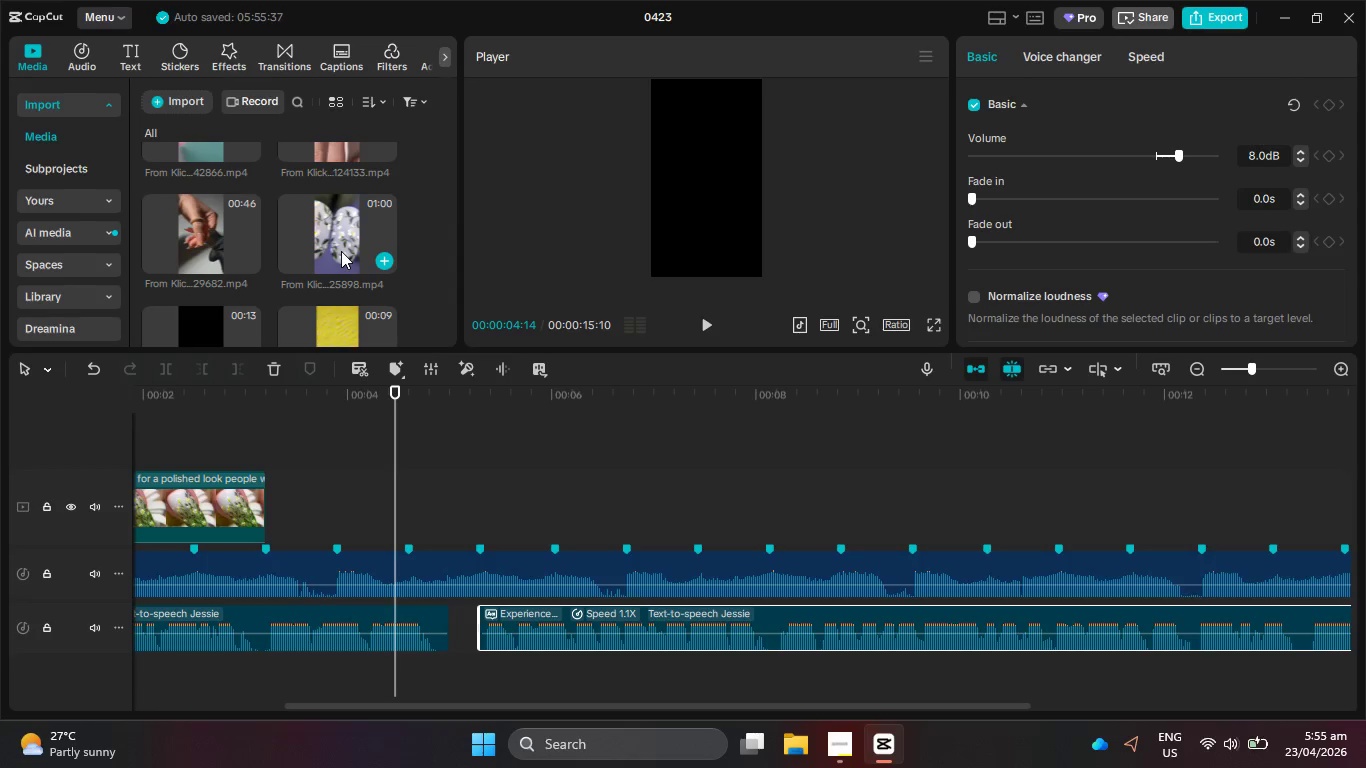 
scroll: coordinate [341, 251], scroll_direction: down, amount: 2.0
 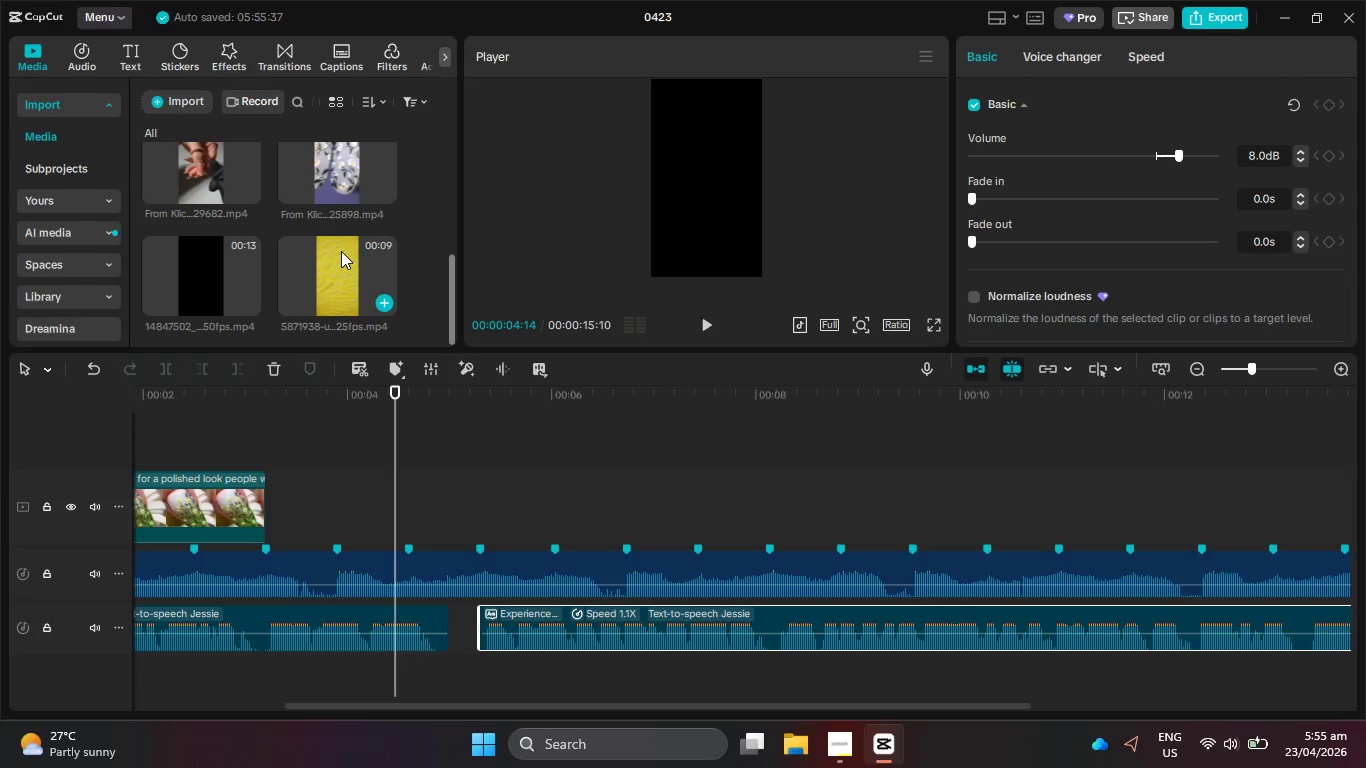 
scroll: coordinate [341, 251], scroll_direction: up, amount: 1.0
 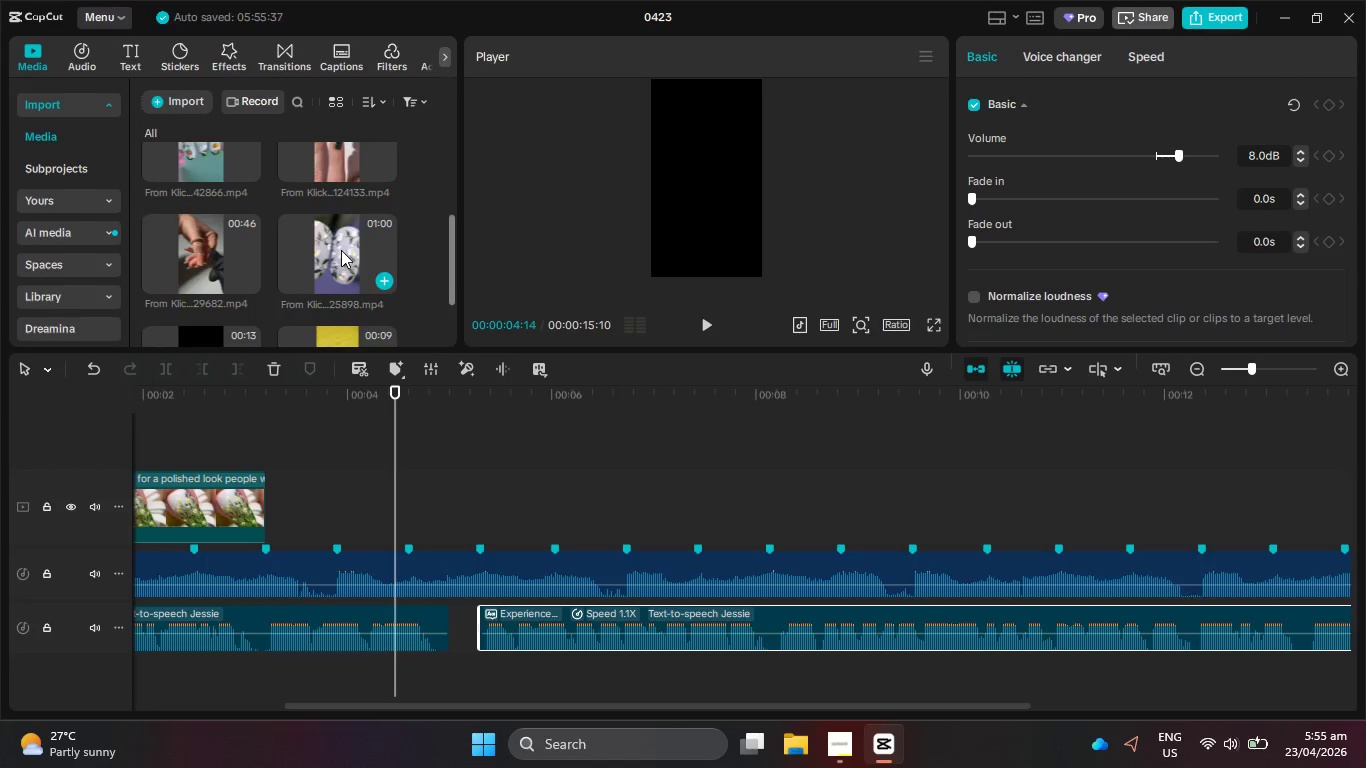 
left_click_drag(start_coordinate=[342, 248], to_coordinate=[271, 516])
 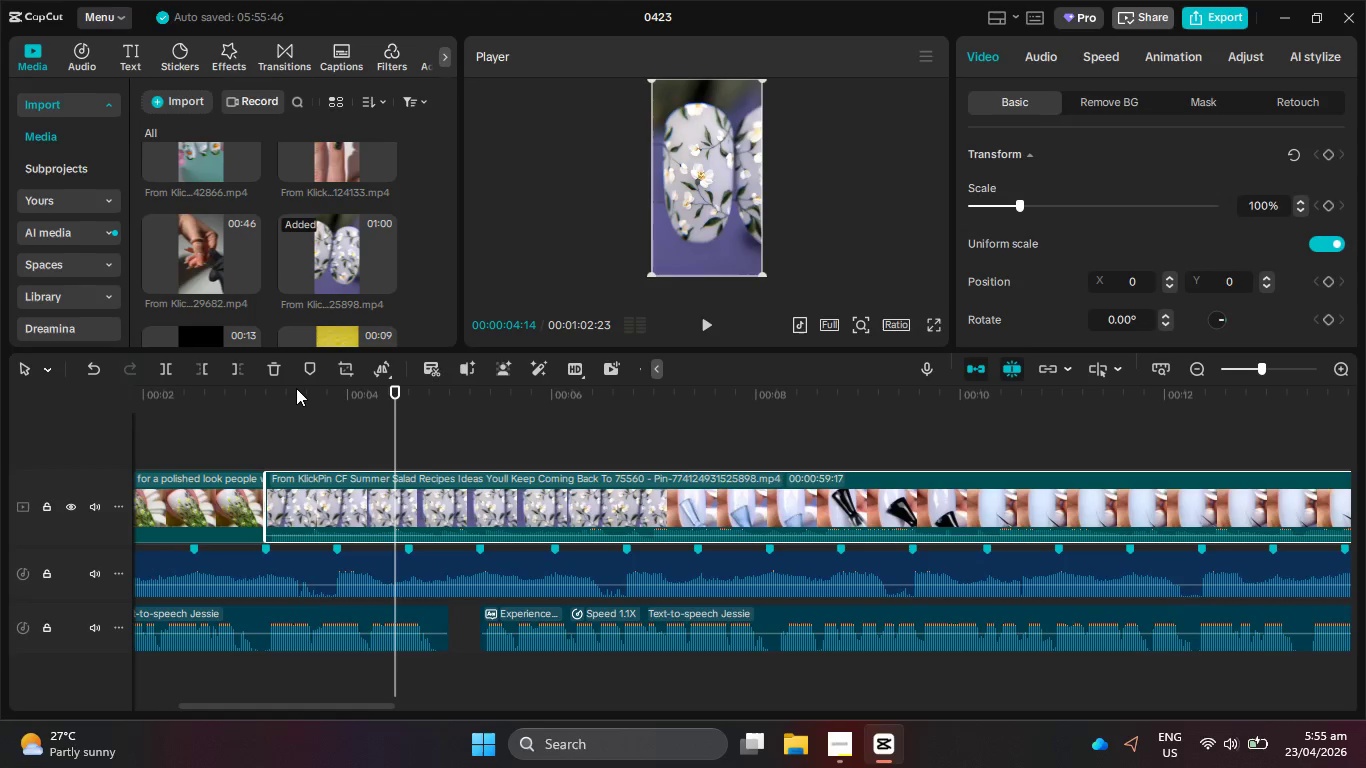 
left_click_drag(start_coordinate=[294, 399], to_coordinate=[256, 410])
 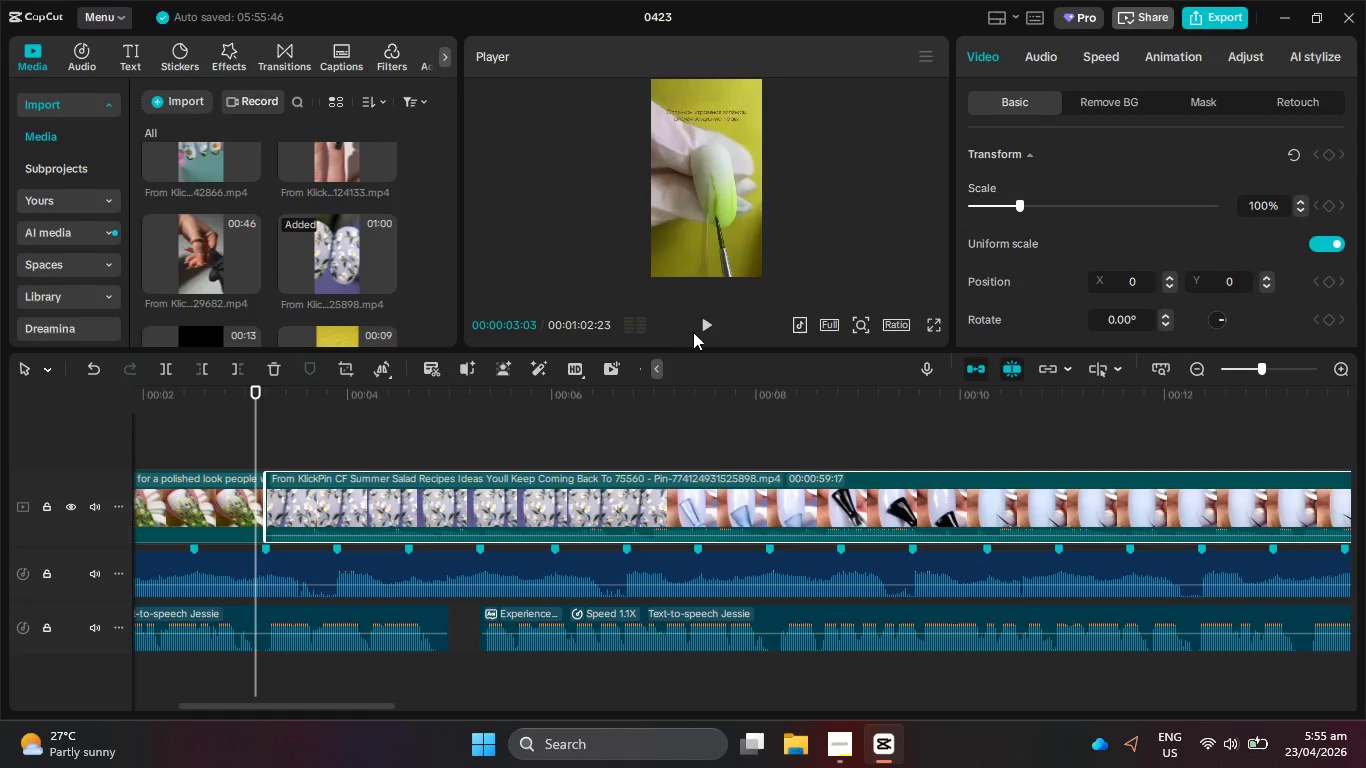 
left_click([713, 327])
 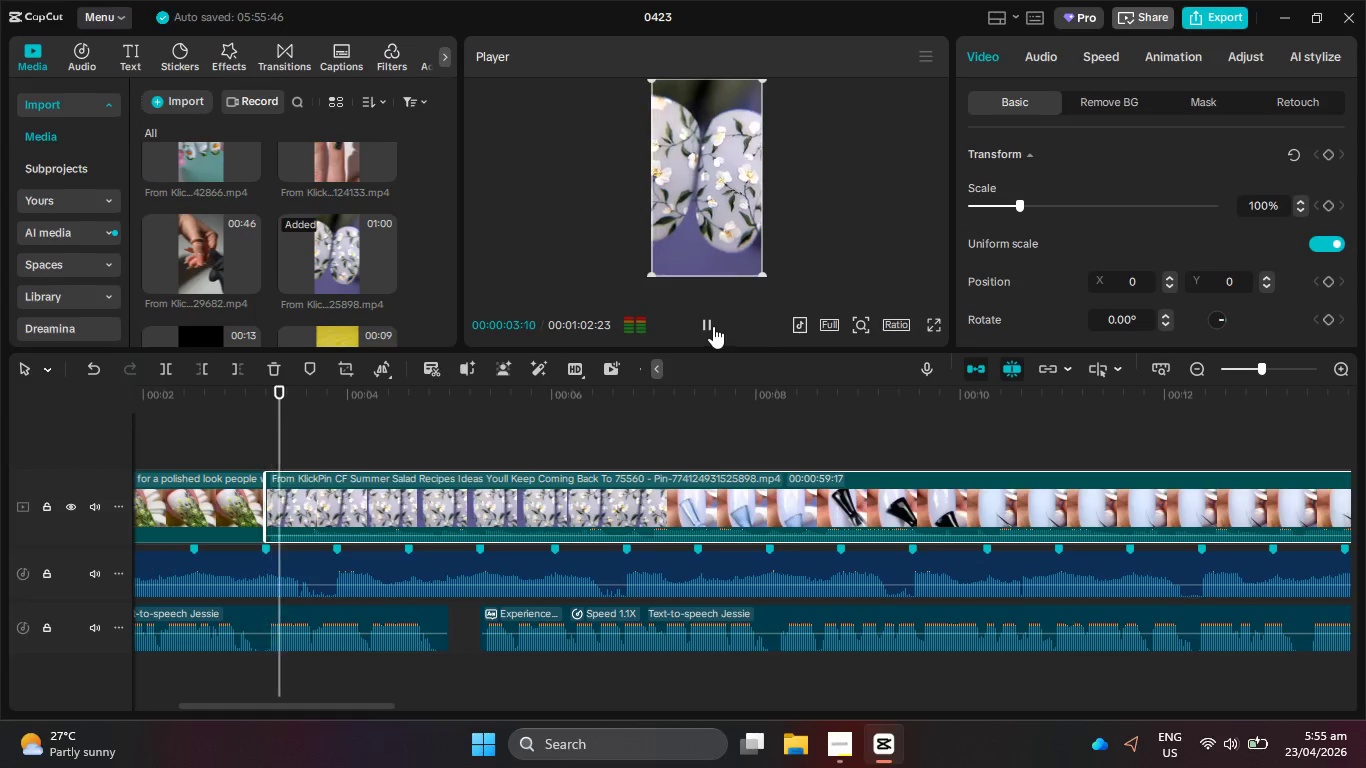 
left_click([711, 325])
 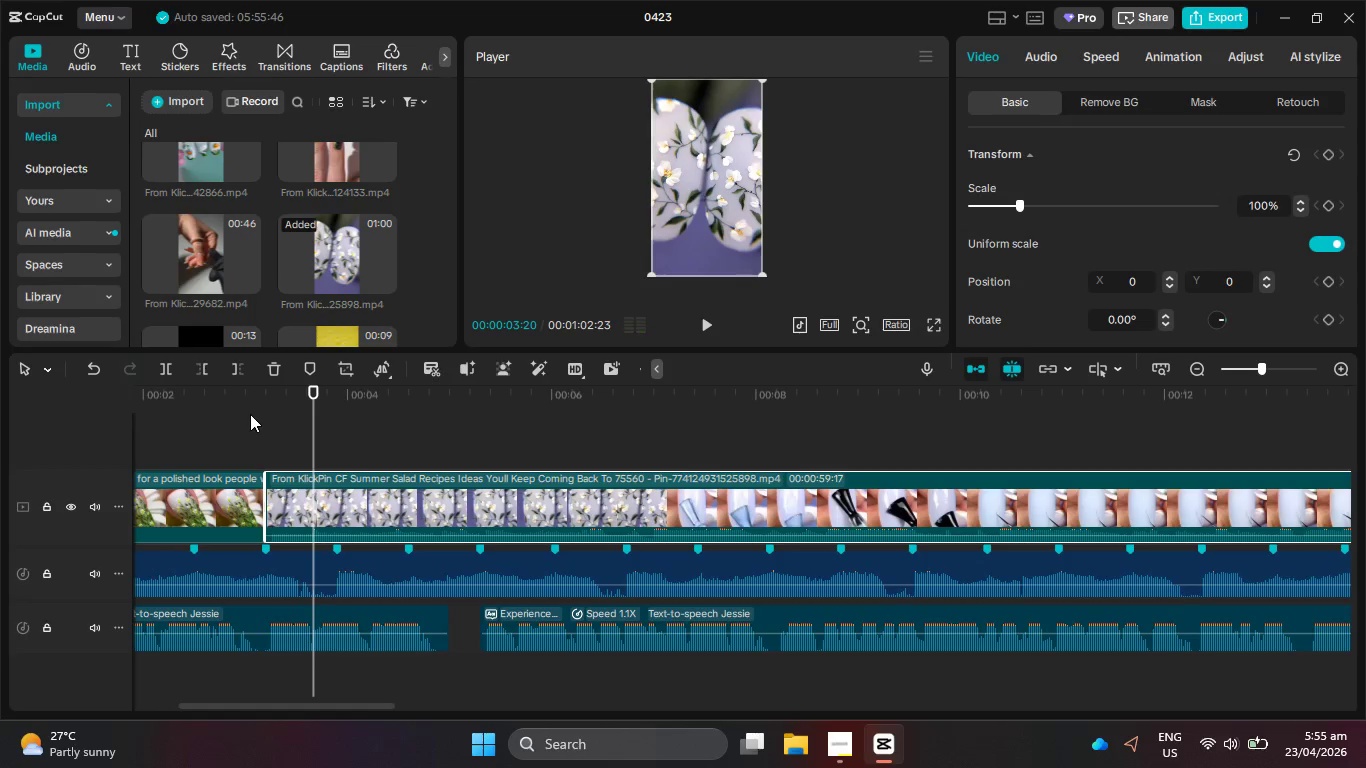 
left_click_drag(start_coordinate=[244, 408], to_coordinate=[466, 439])
 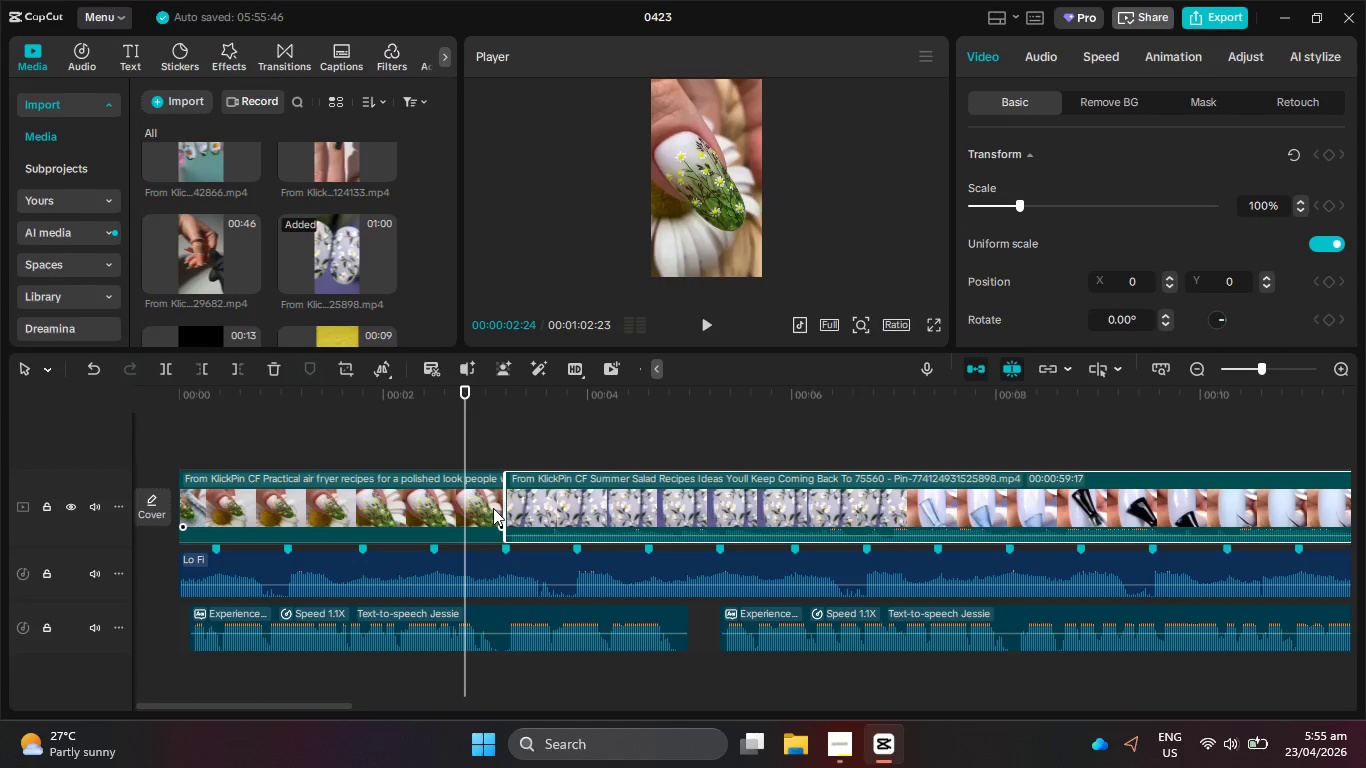 
left_click([493, 508])
 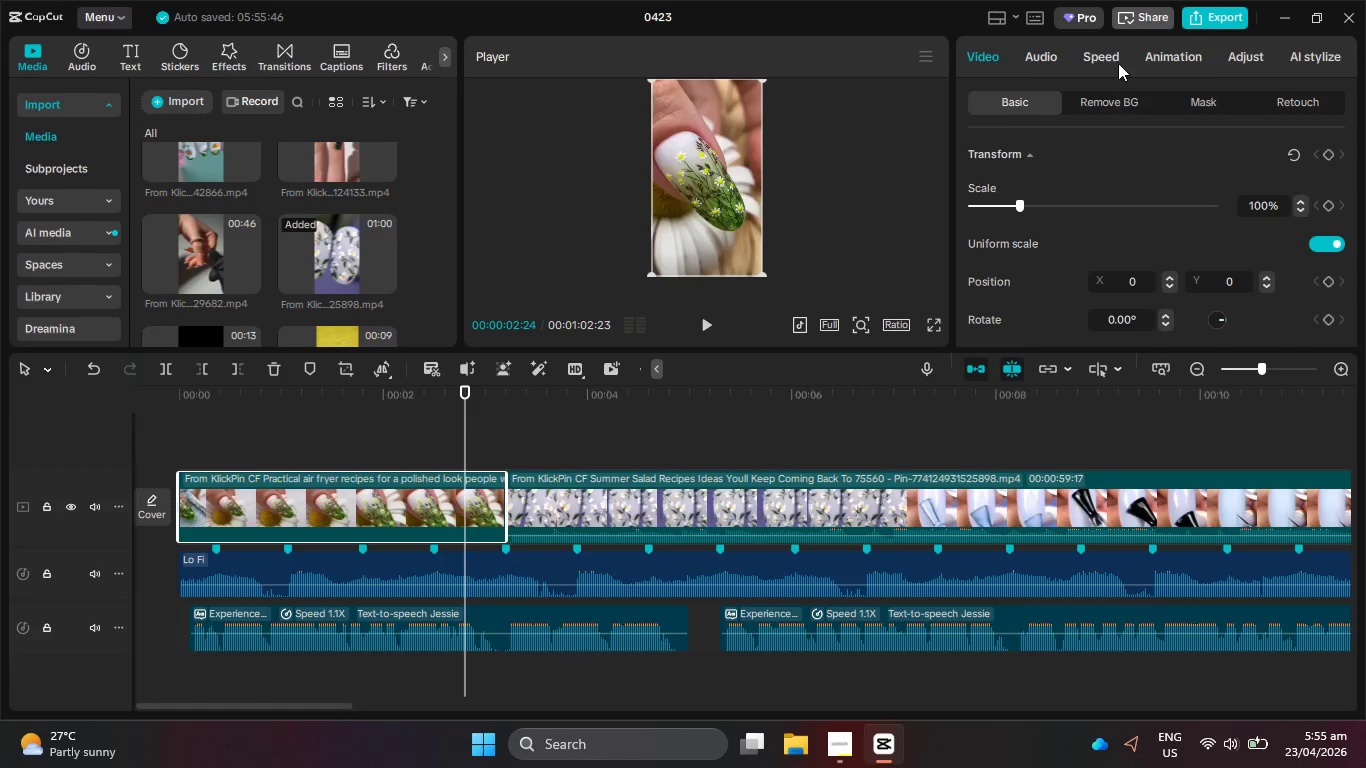 
left_click([1103, 64])
 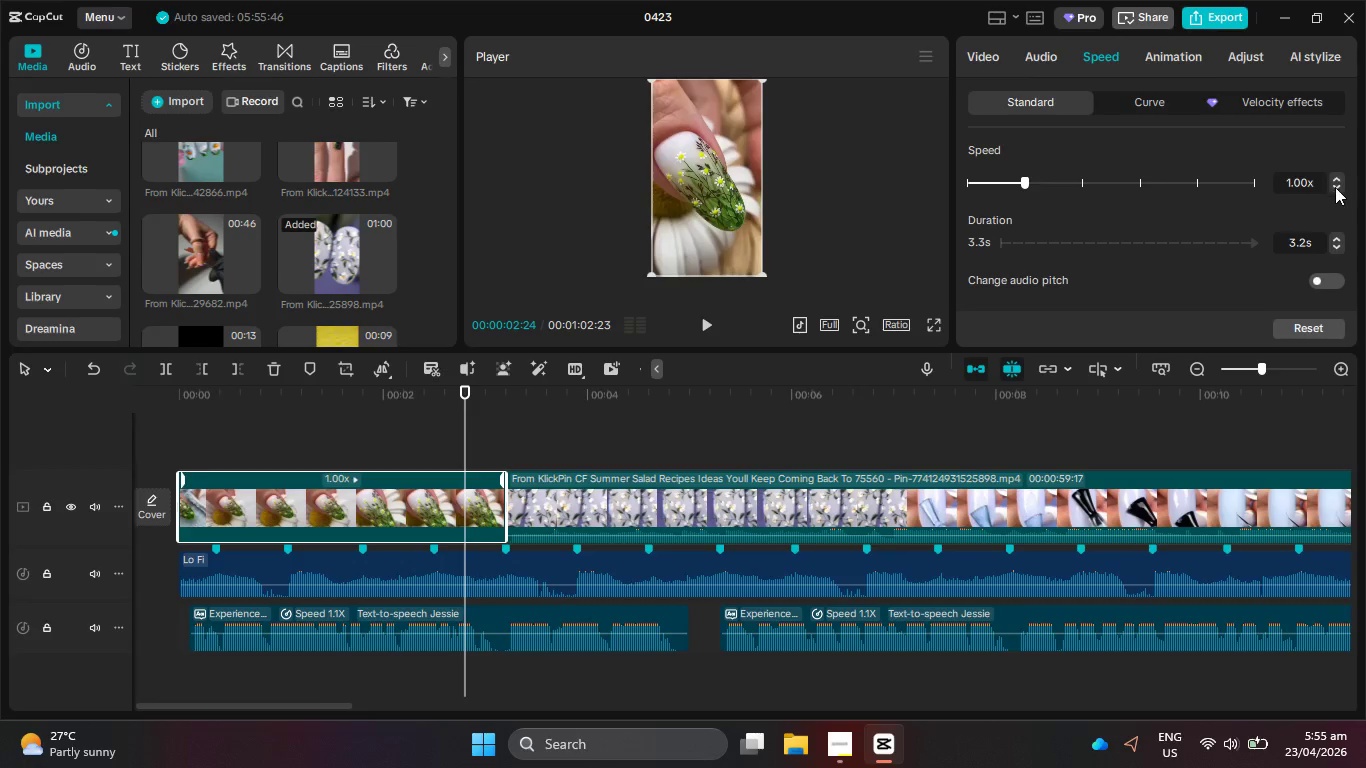 
left_click([1337, 187])
 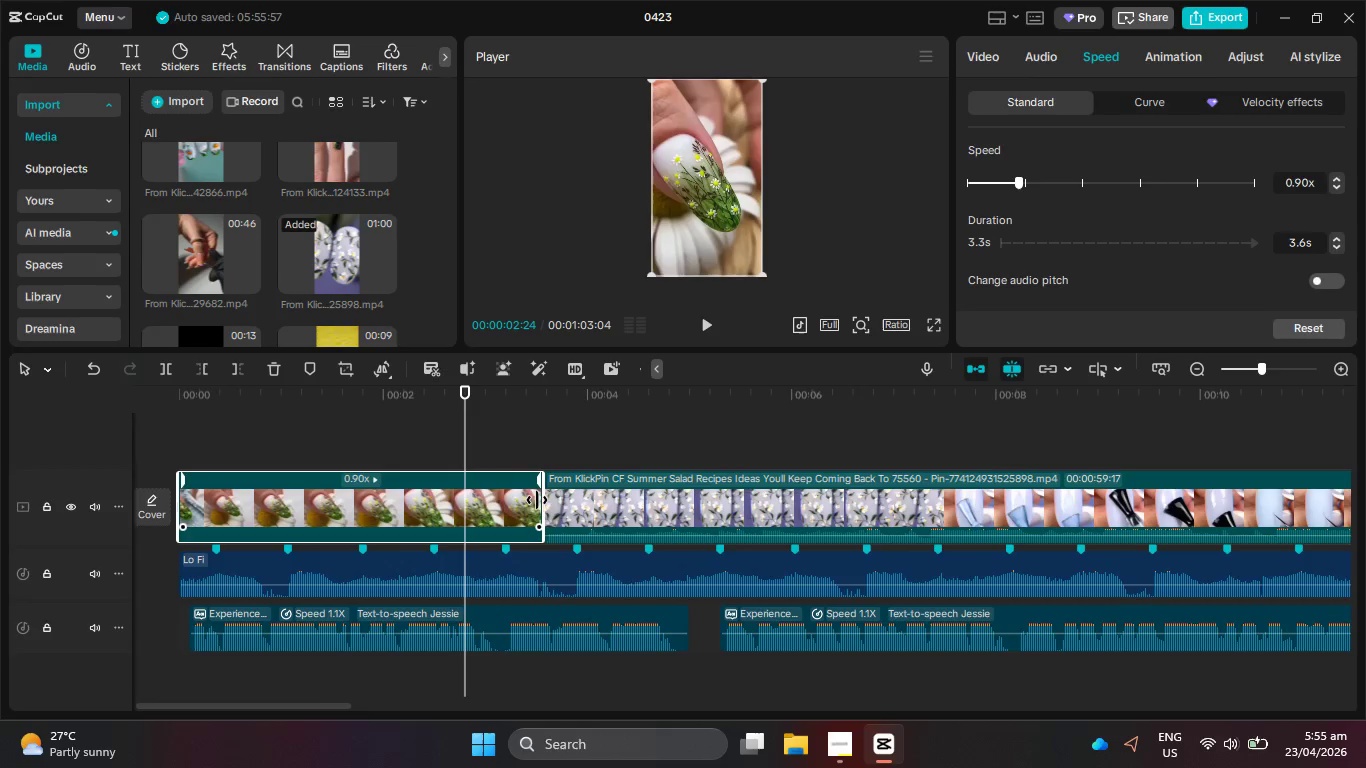 
left_click_drag(start_coordinate=[541, 500], to_coordinate=[503, 501])
 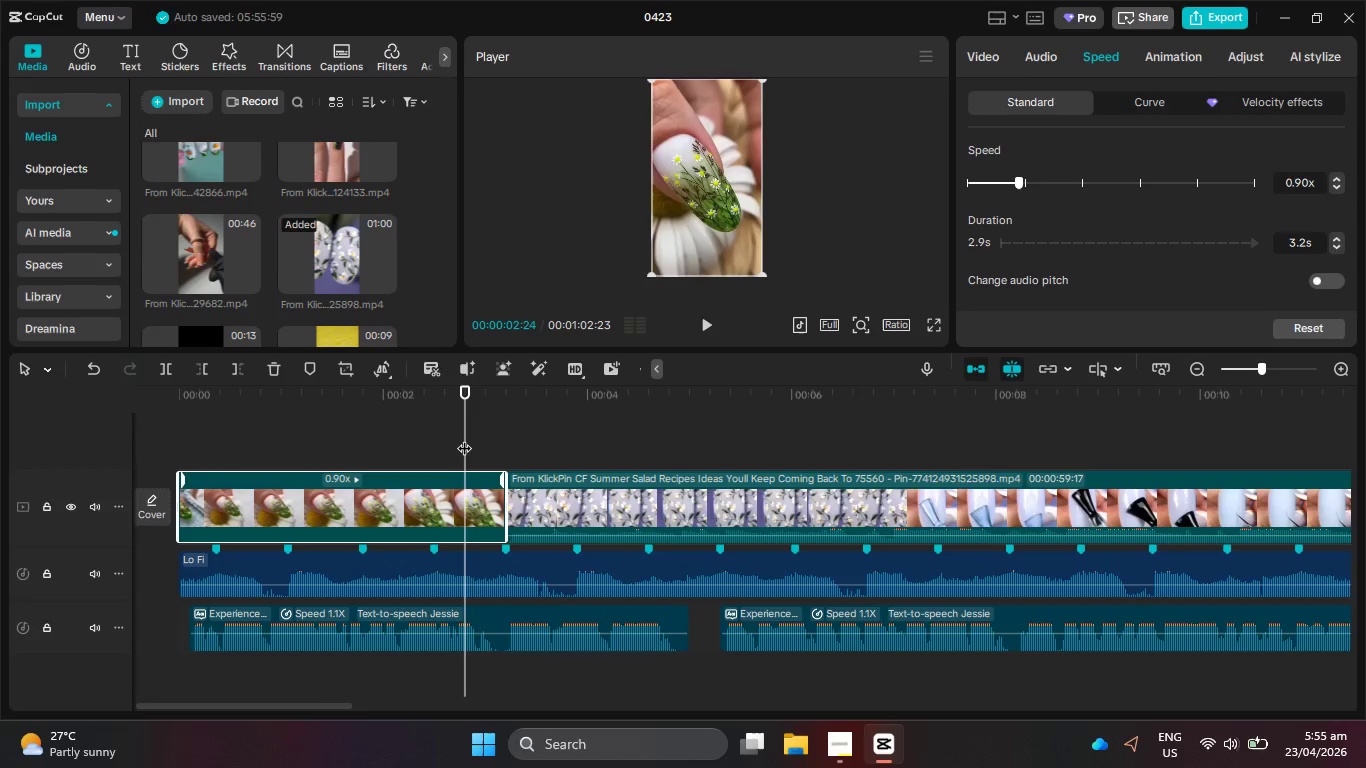 
left_click_drag(start_coordinate=[465, 438], to_coordinate=[153, 428])
 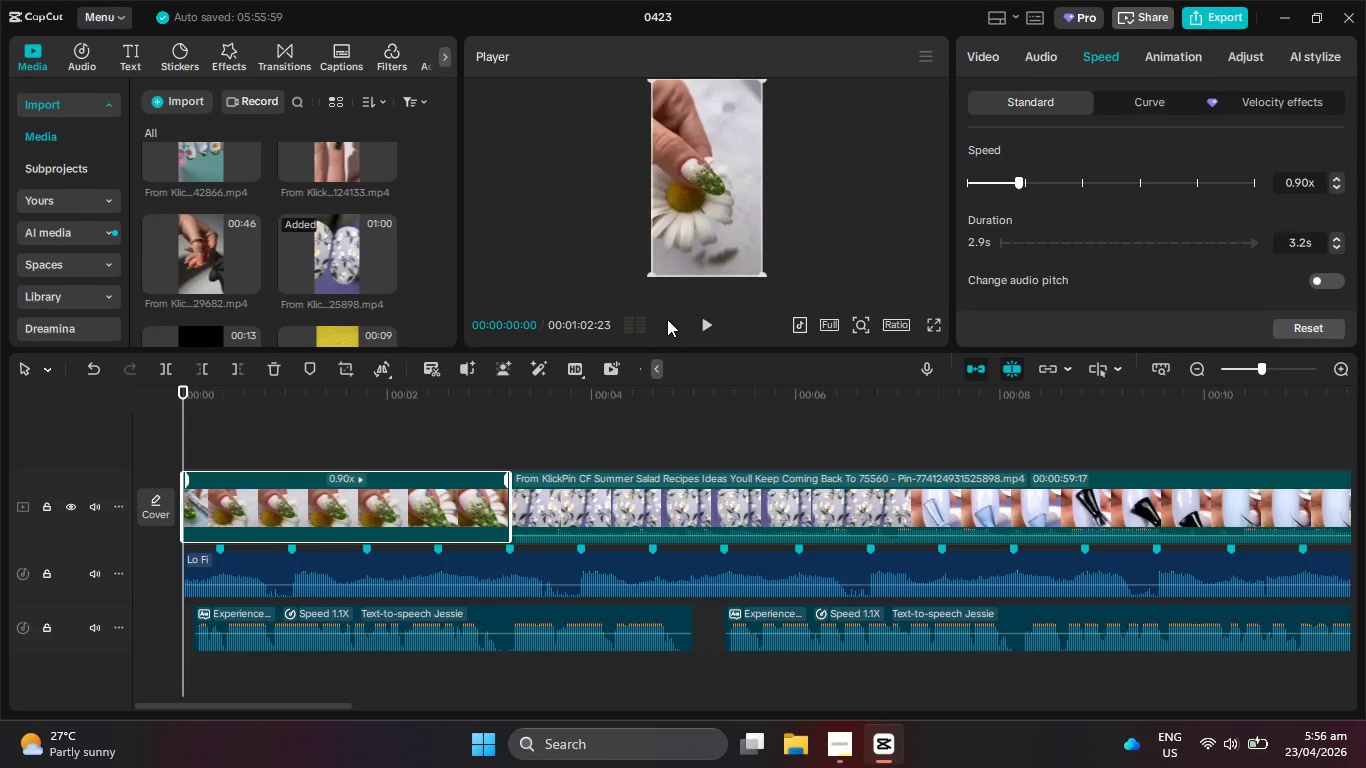 
left_click([708, 329])
 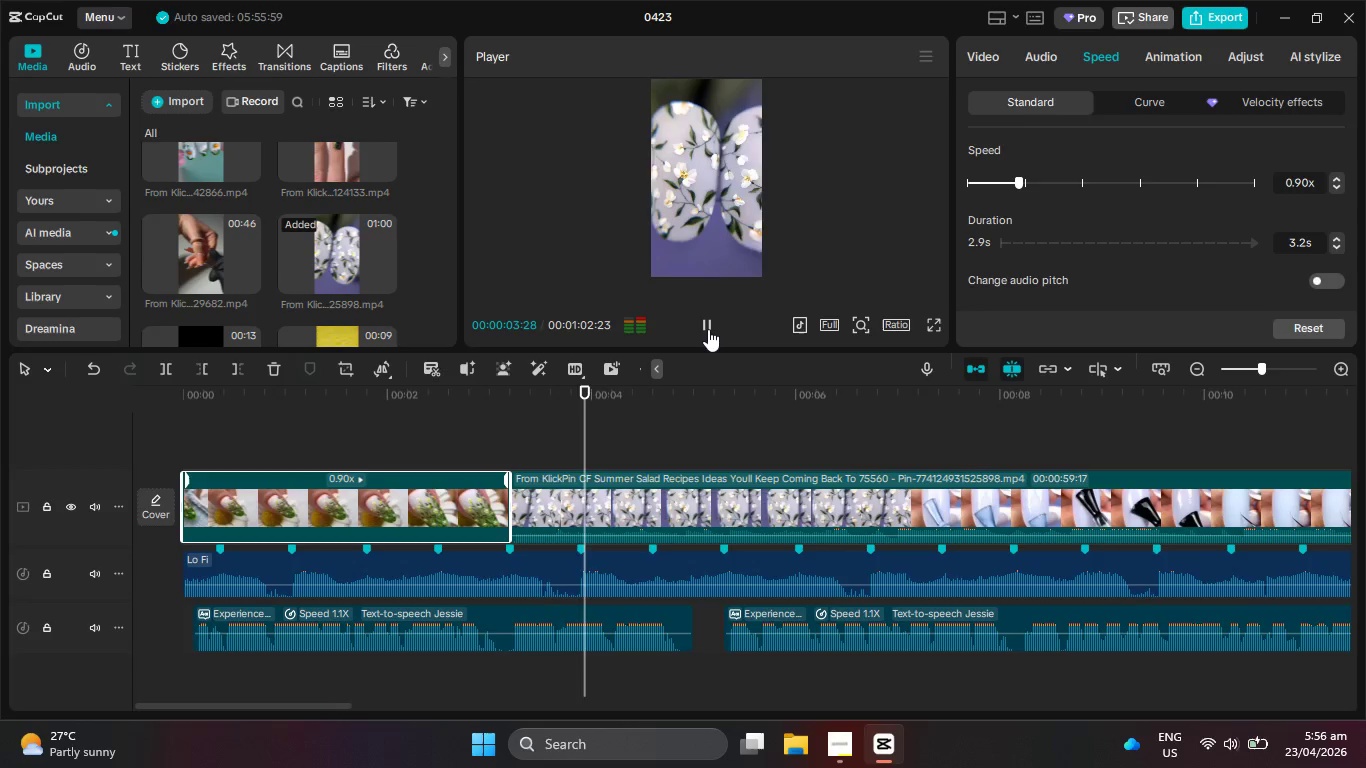 
wait(5.45)
 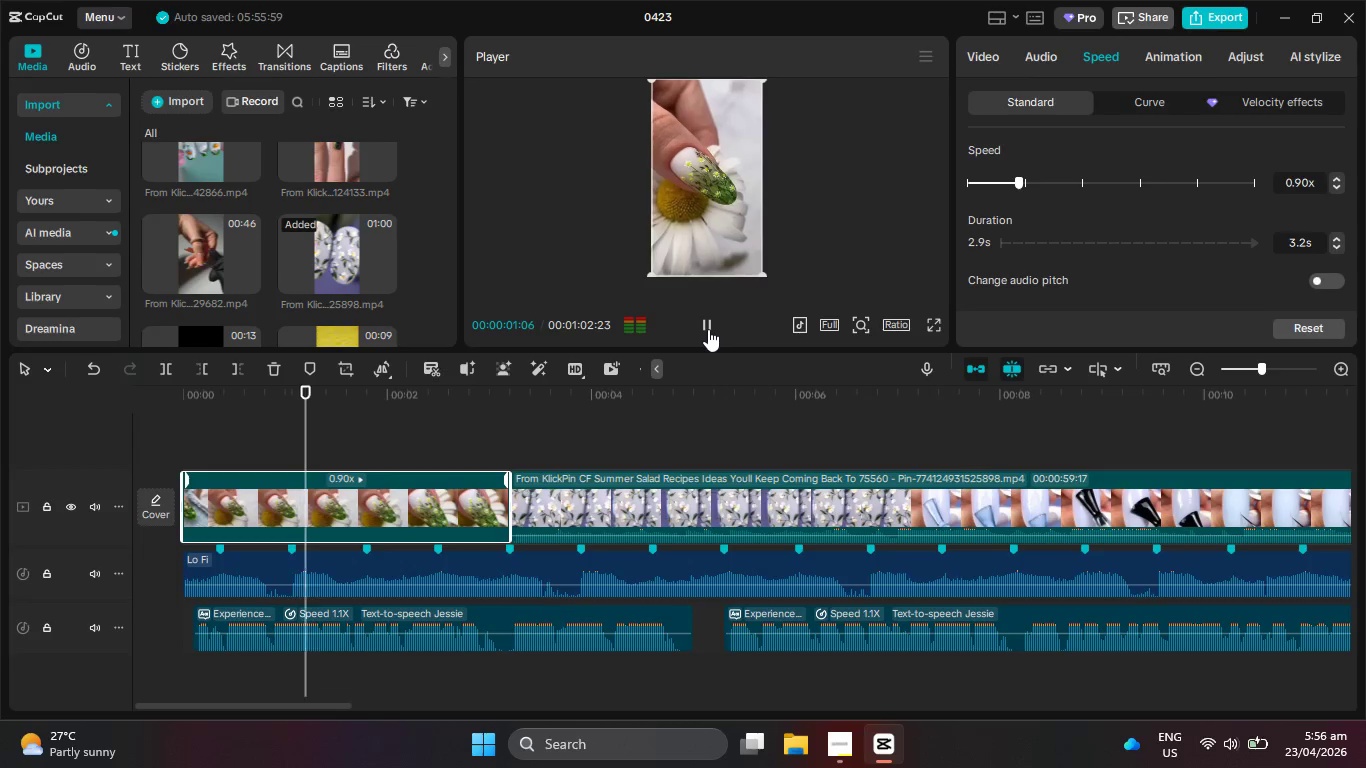 
left_click([708, 329])
 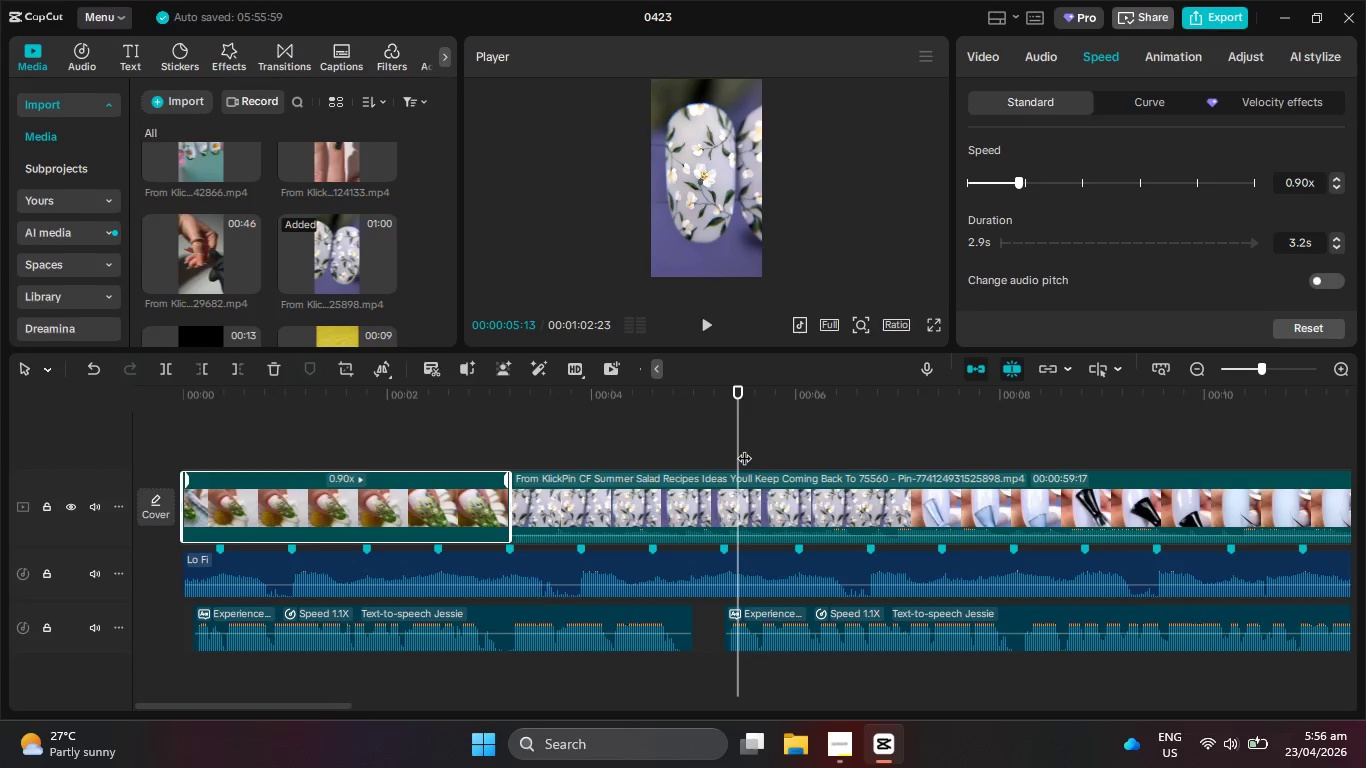 
left_click_drag(start_coordinate=[738, 447], to_coordinate=[724, 447])
 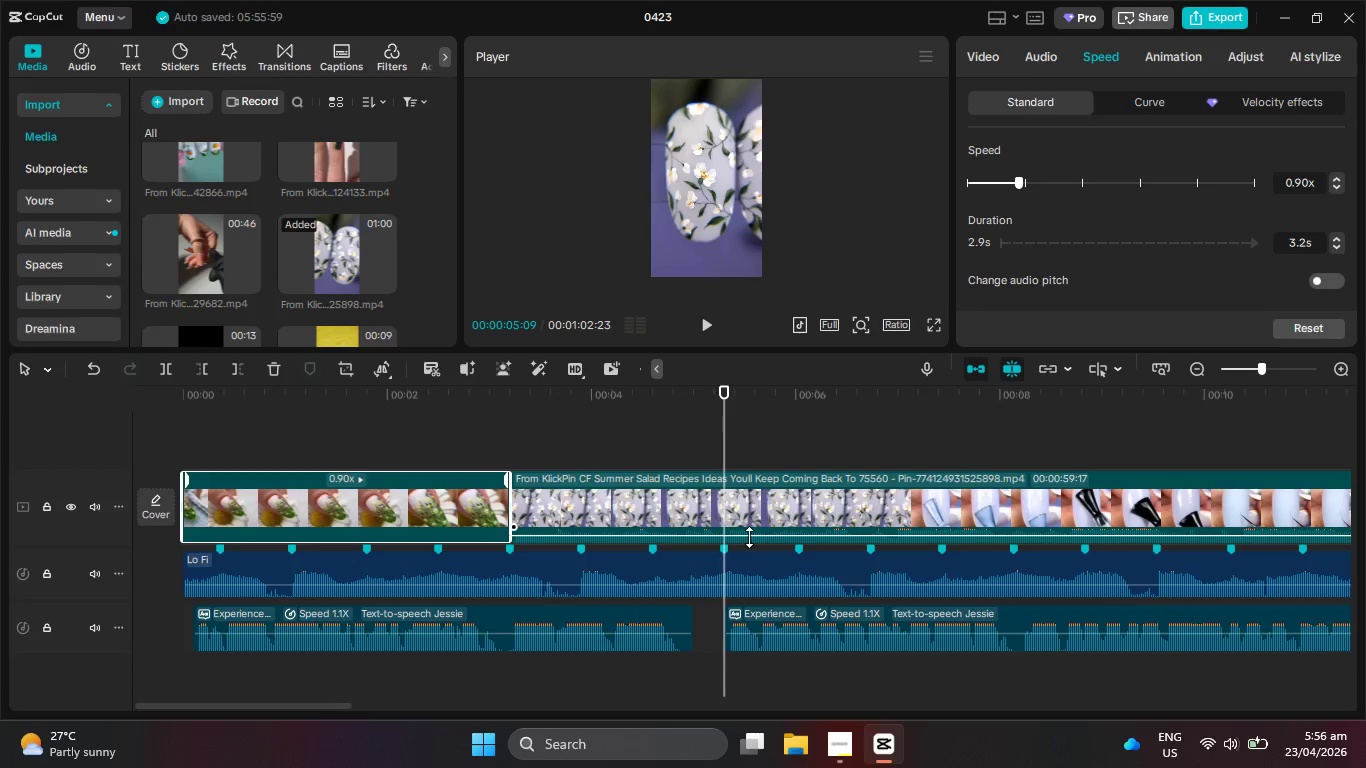 
left_click_drag(start_coordinate=[749, 535], to_coordinate=[750, 559])
 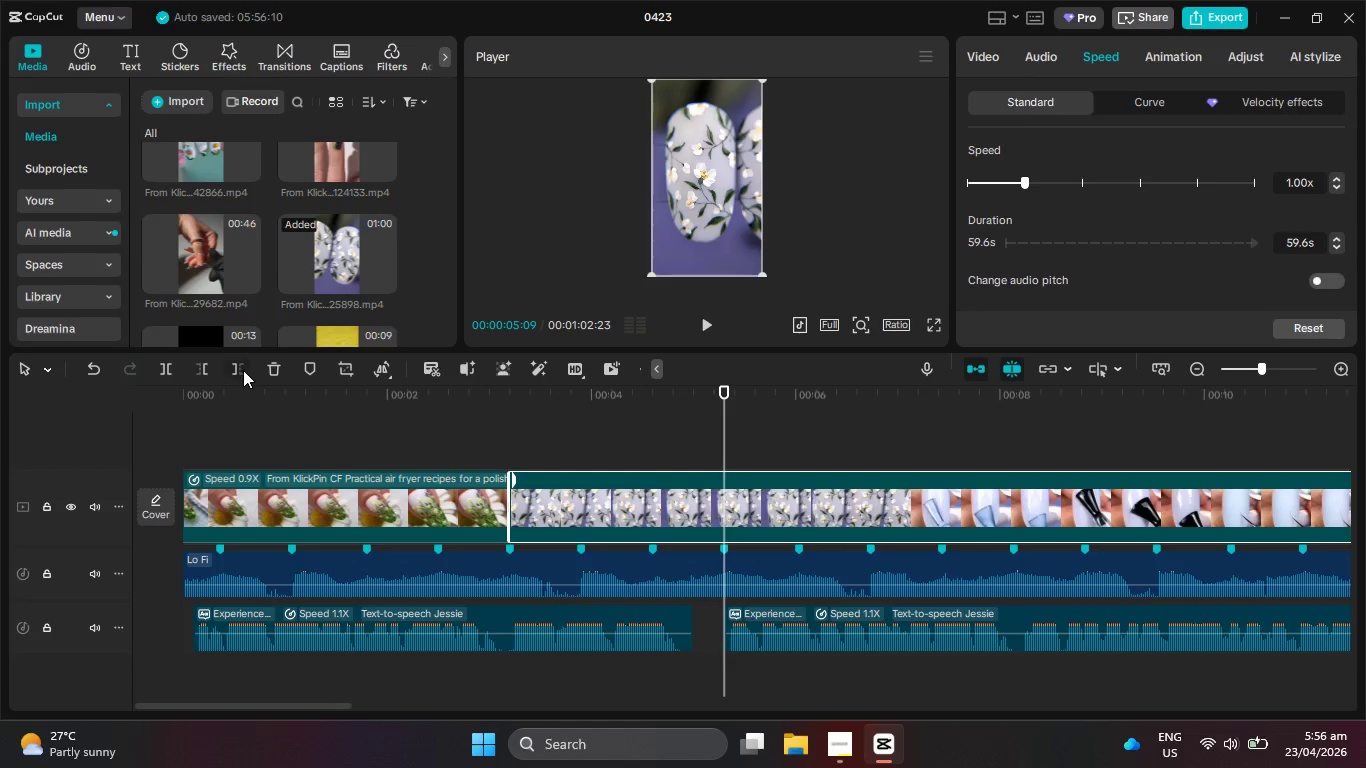 
left_click([243, 369])
 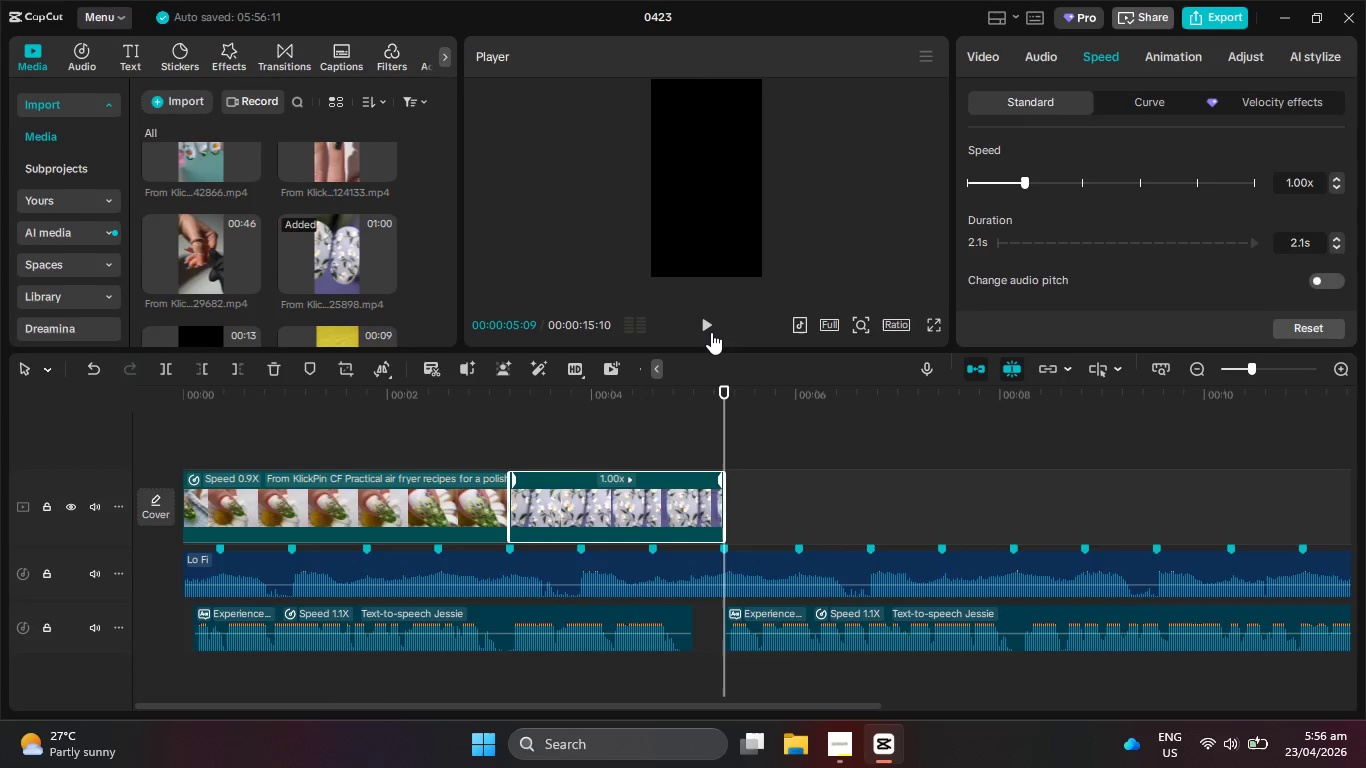 
double_click([711, 332])
 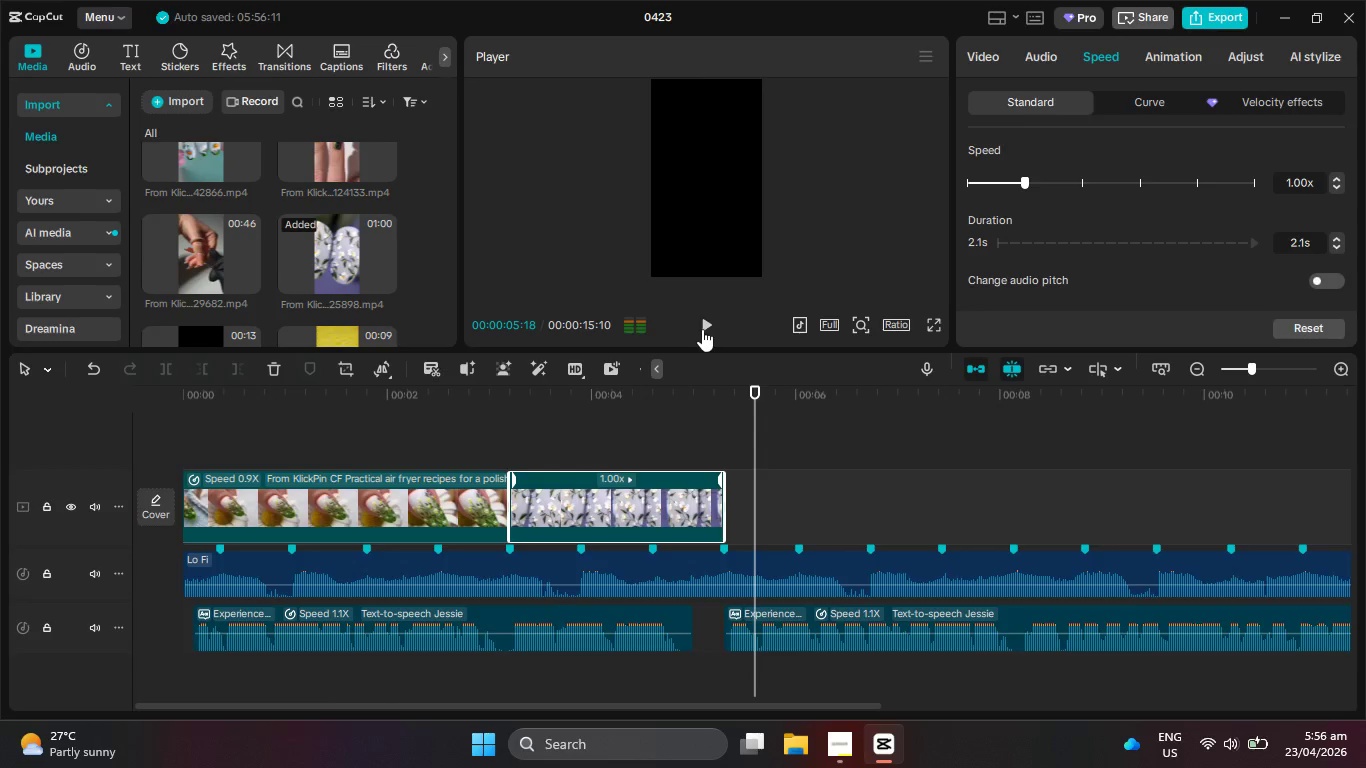 
triple_click([701, 328])
 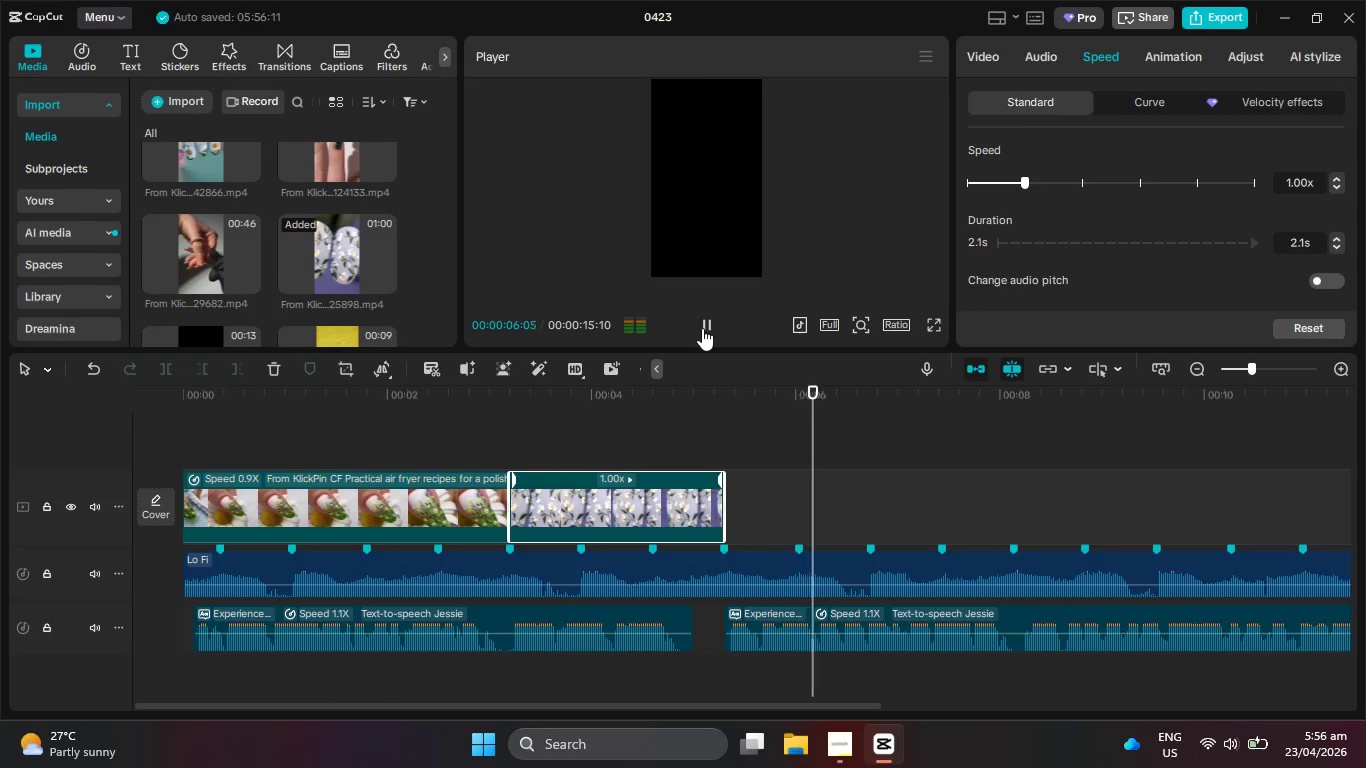 
left_click([702, 328])
 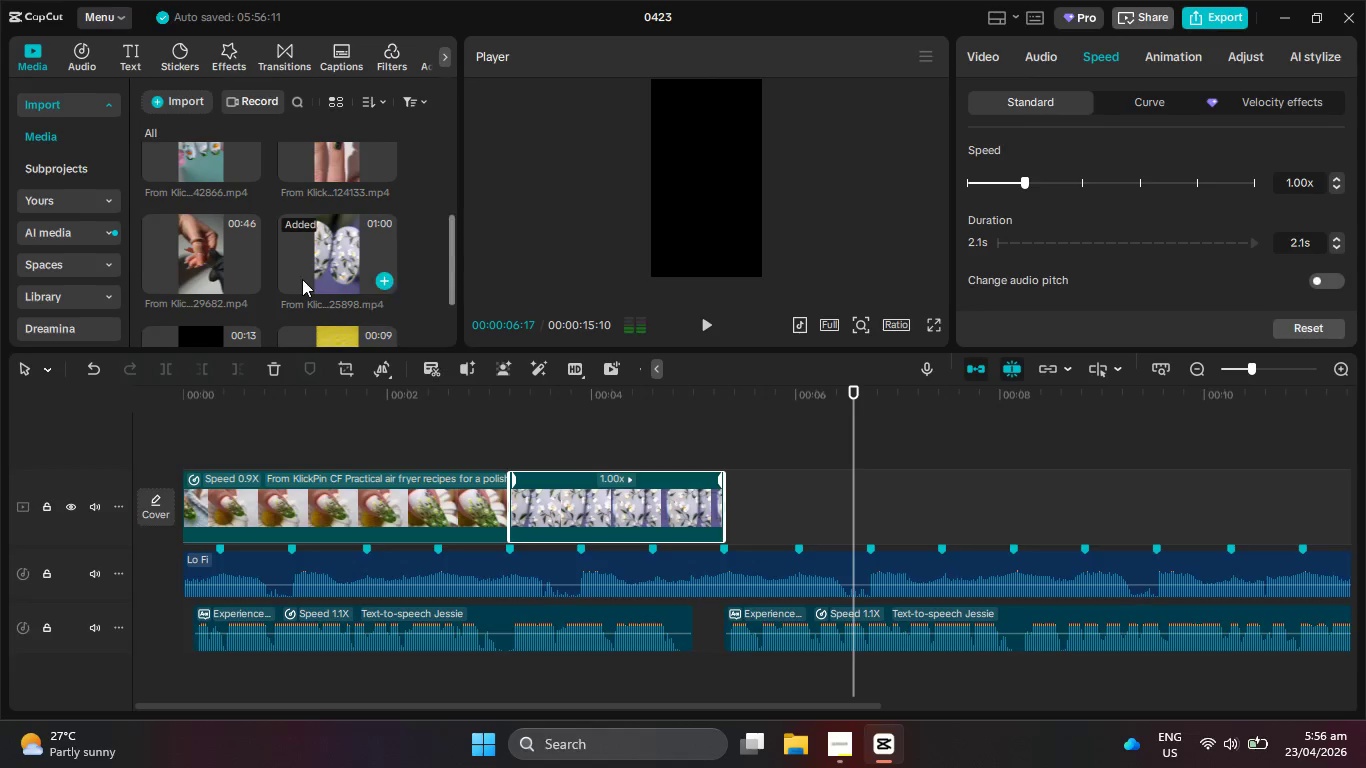 
scroll: coordinate [302, 279], scroll_direction: down, amount: 2.0
 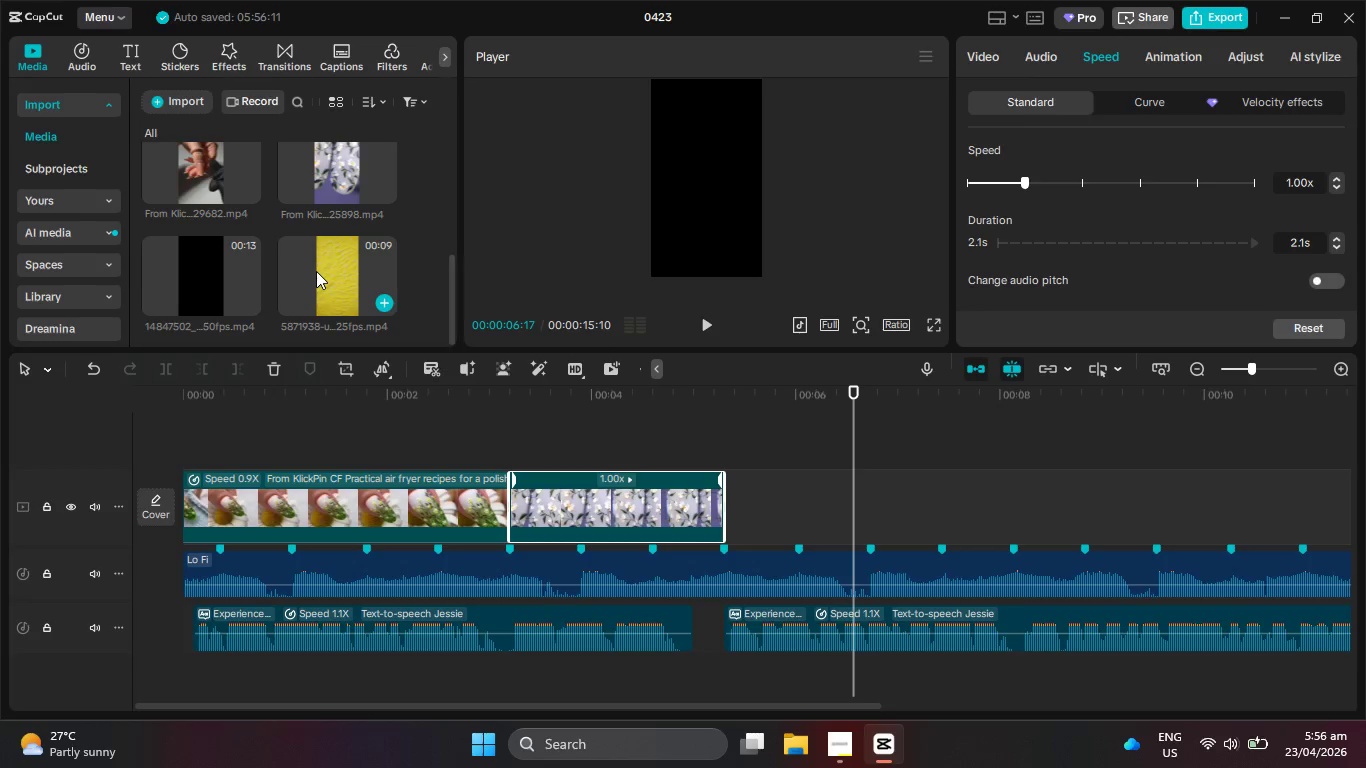 
scroll: coordinate [316, 271], scroll_direction: up, amount: 4.0
 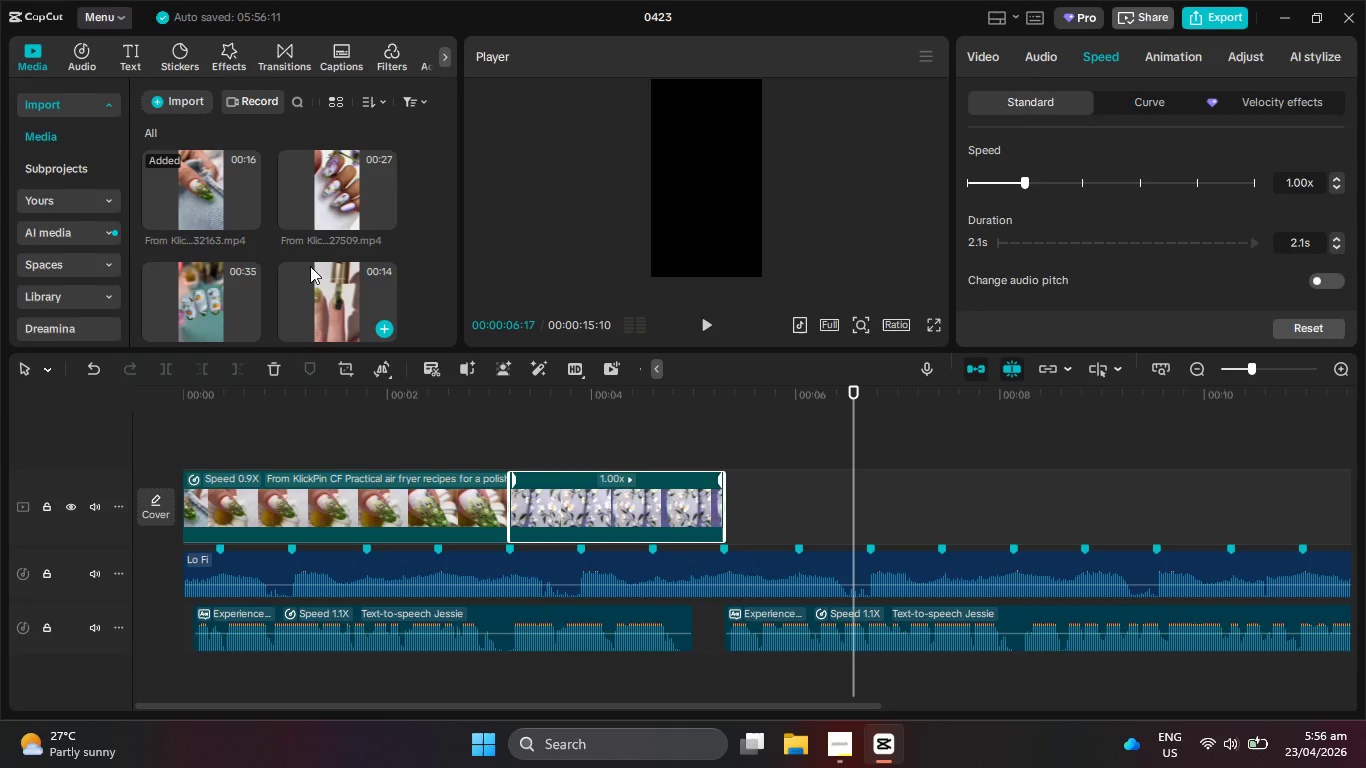 
left_click_drag(start_coordinate=[340, 278], to_coordinate=[736, 492])
 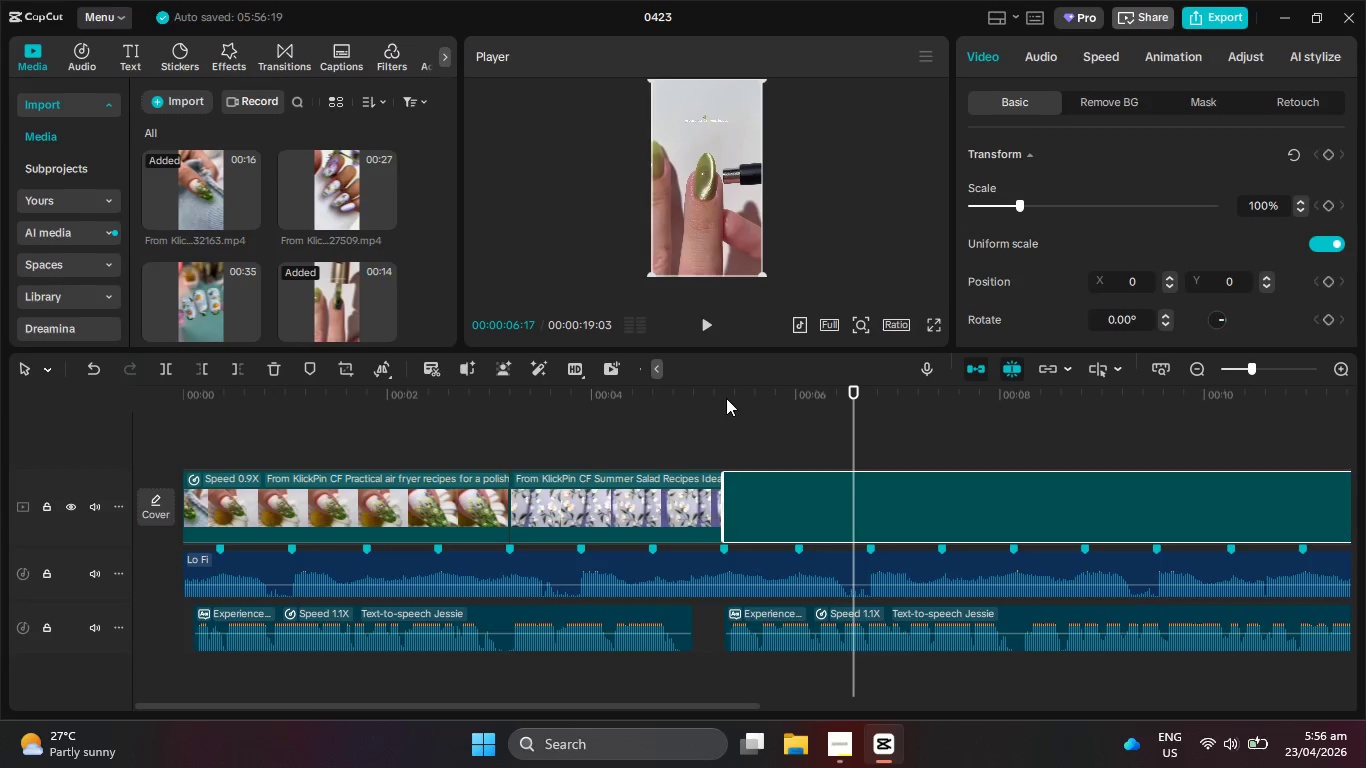 
left_click_drag(start_coordinate=[726, 388], to_coordinate=[720, 384])
 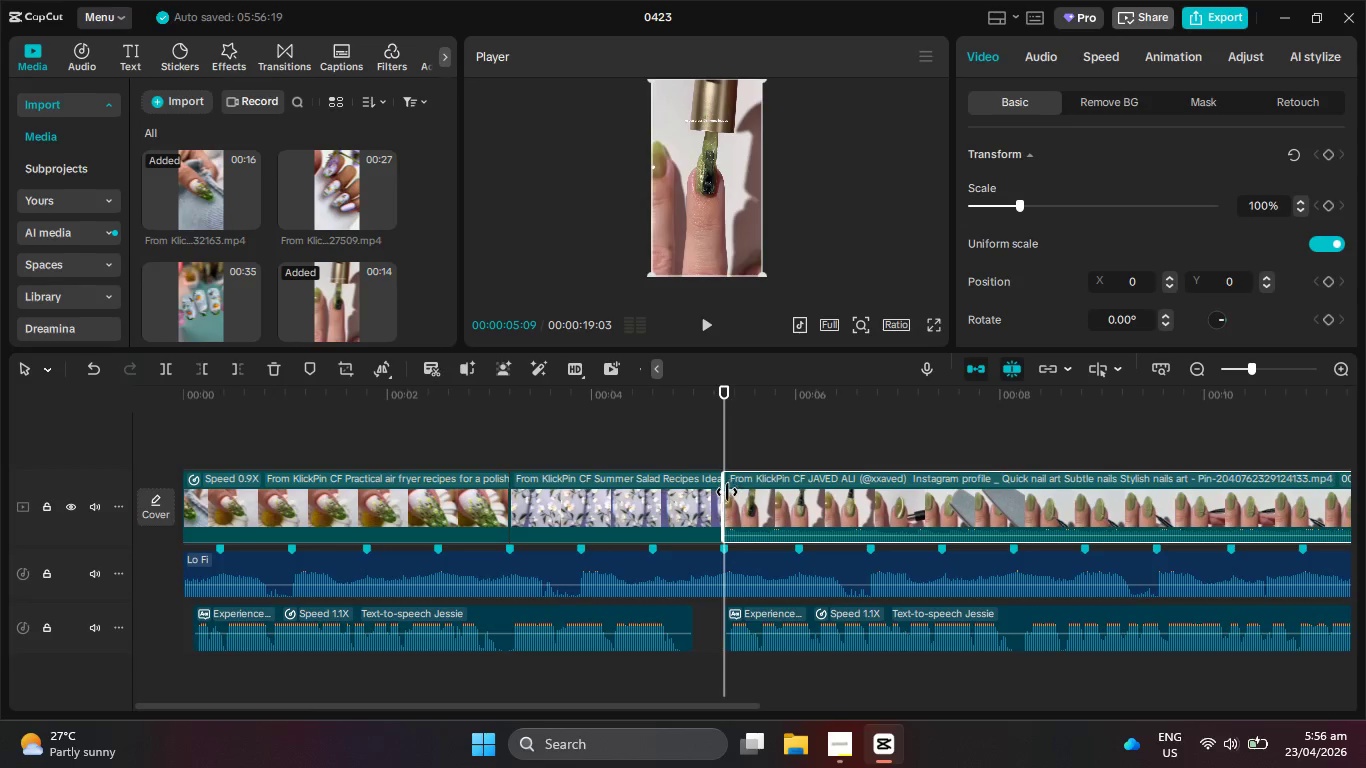 
left_click_drag(start_coordinate=[727, 492], to_coordinate=[916, 475])
 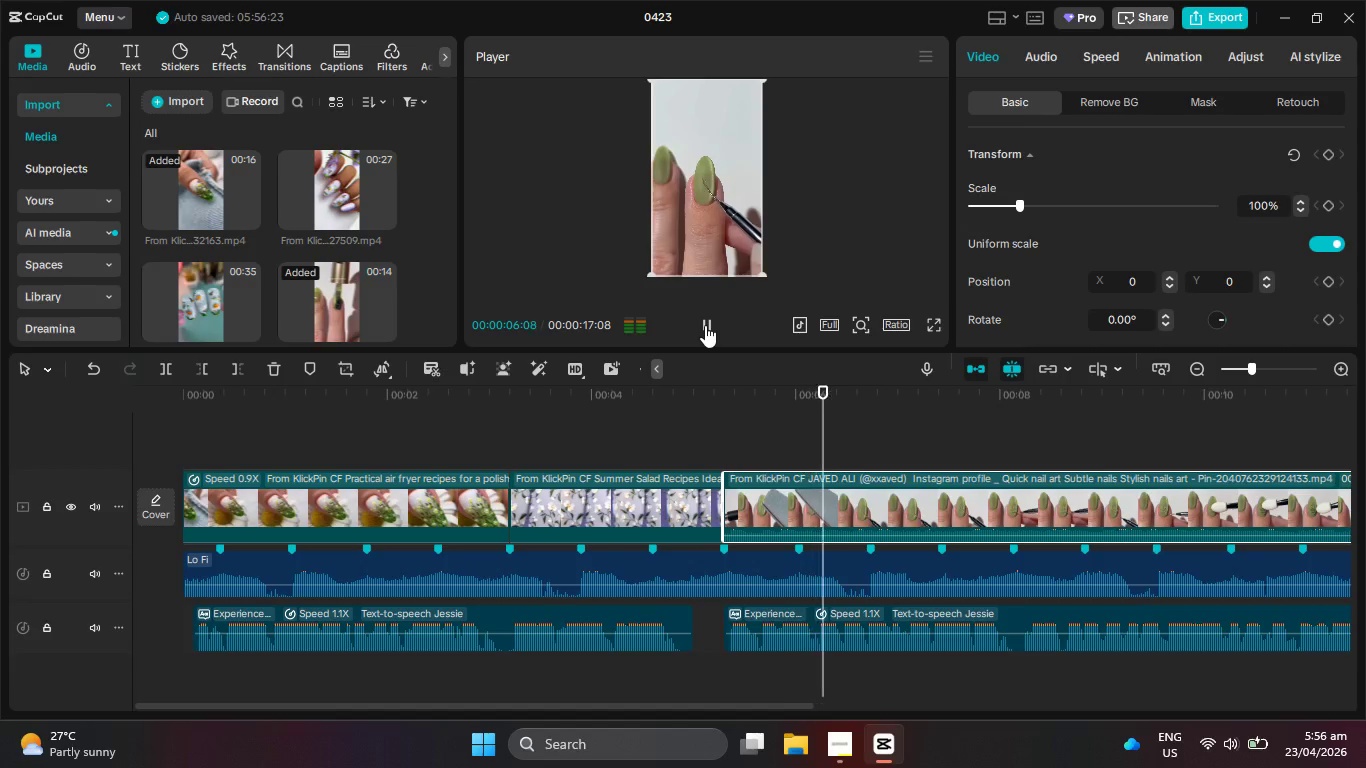 
left_click([705, 325])
 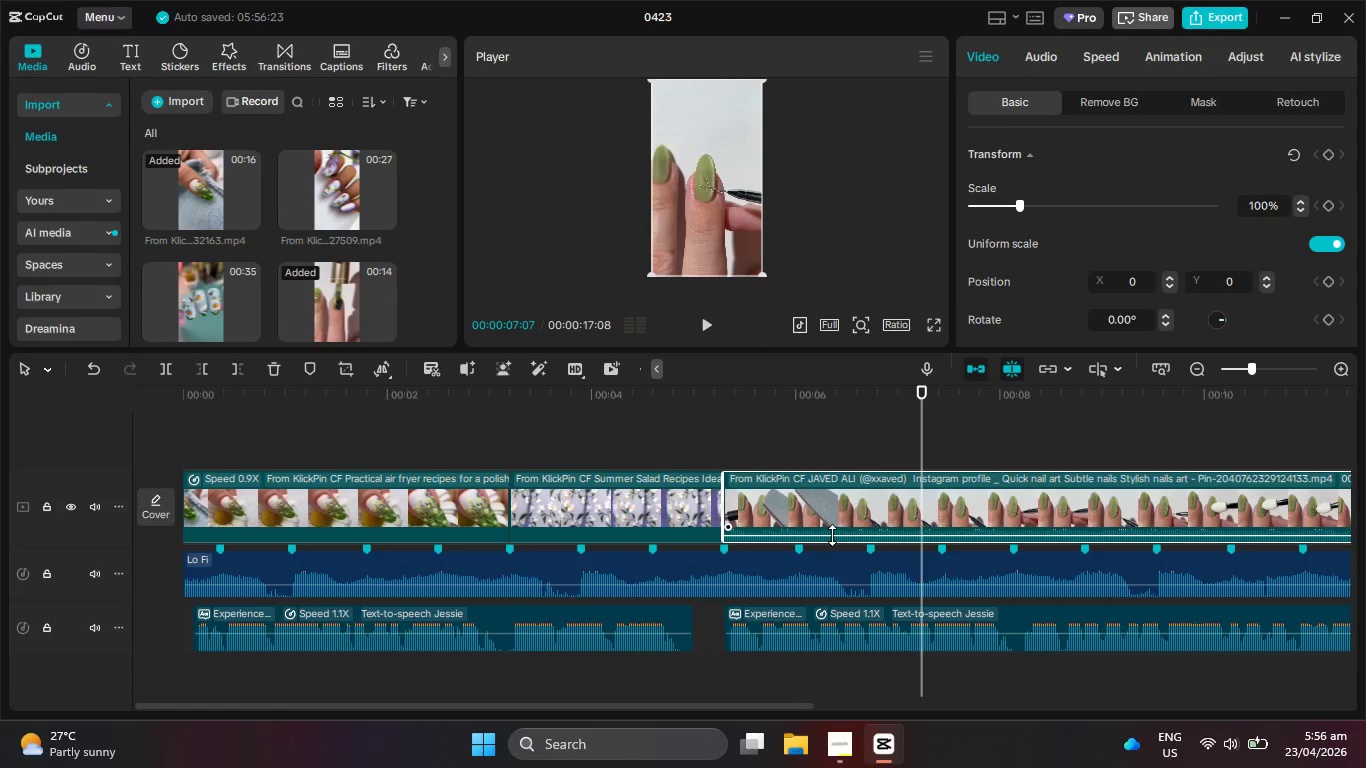 
left_click_drag(start_coordinate=[832, 535], to_coordinate=[842, 581])
 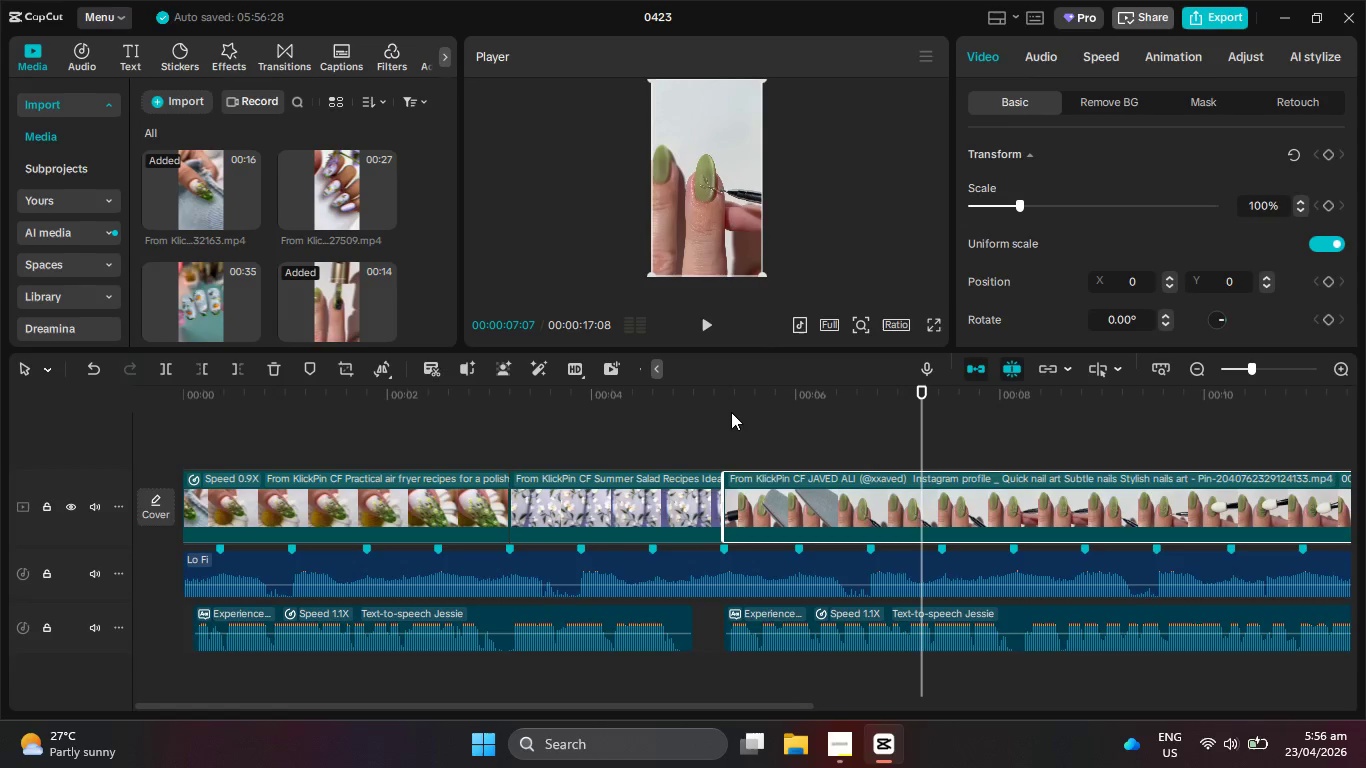 
left_click_drag(start_coordinate=[731, 408], to_coordinate=[719, 402])
 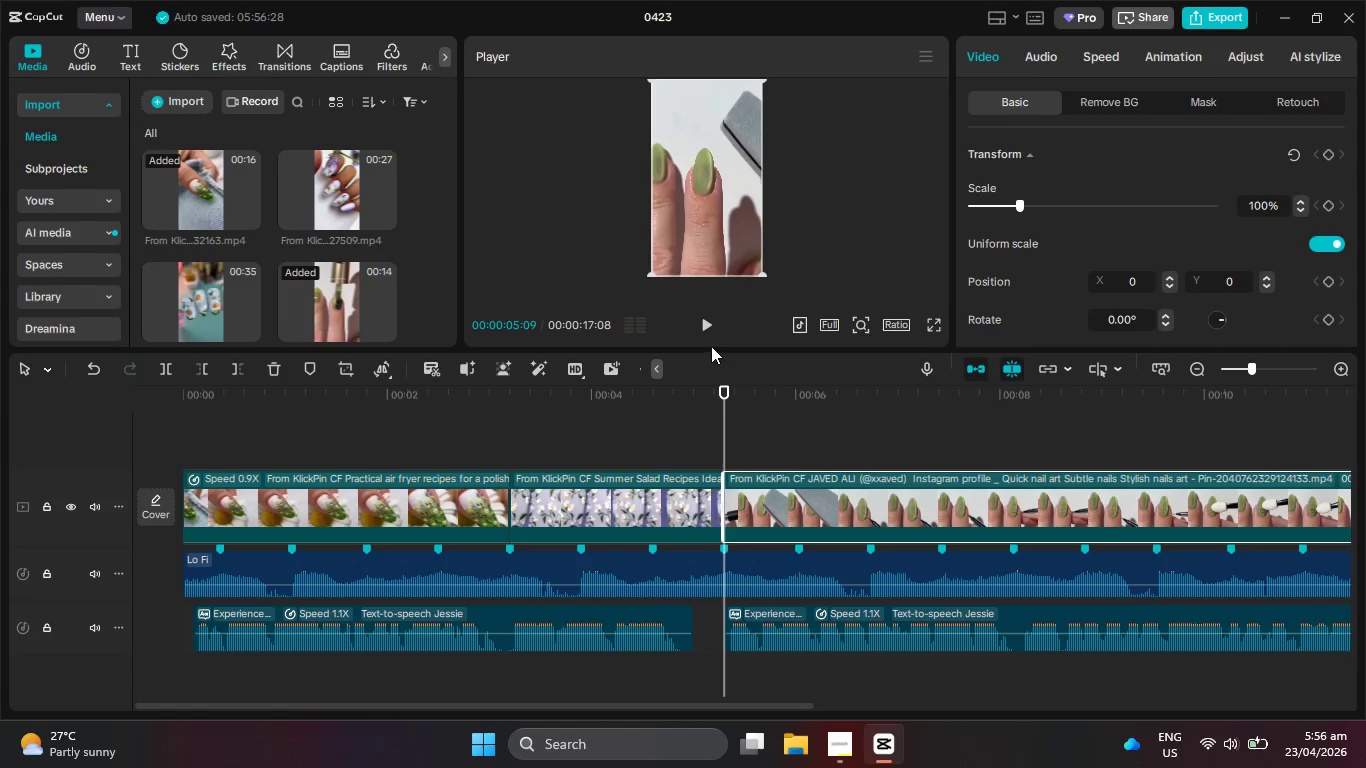 
left_click([709, 329])
 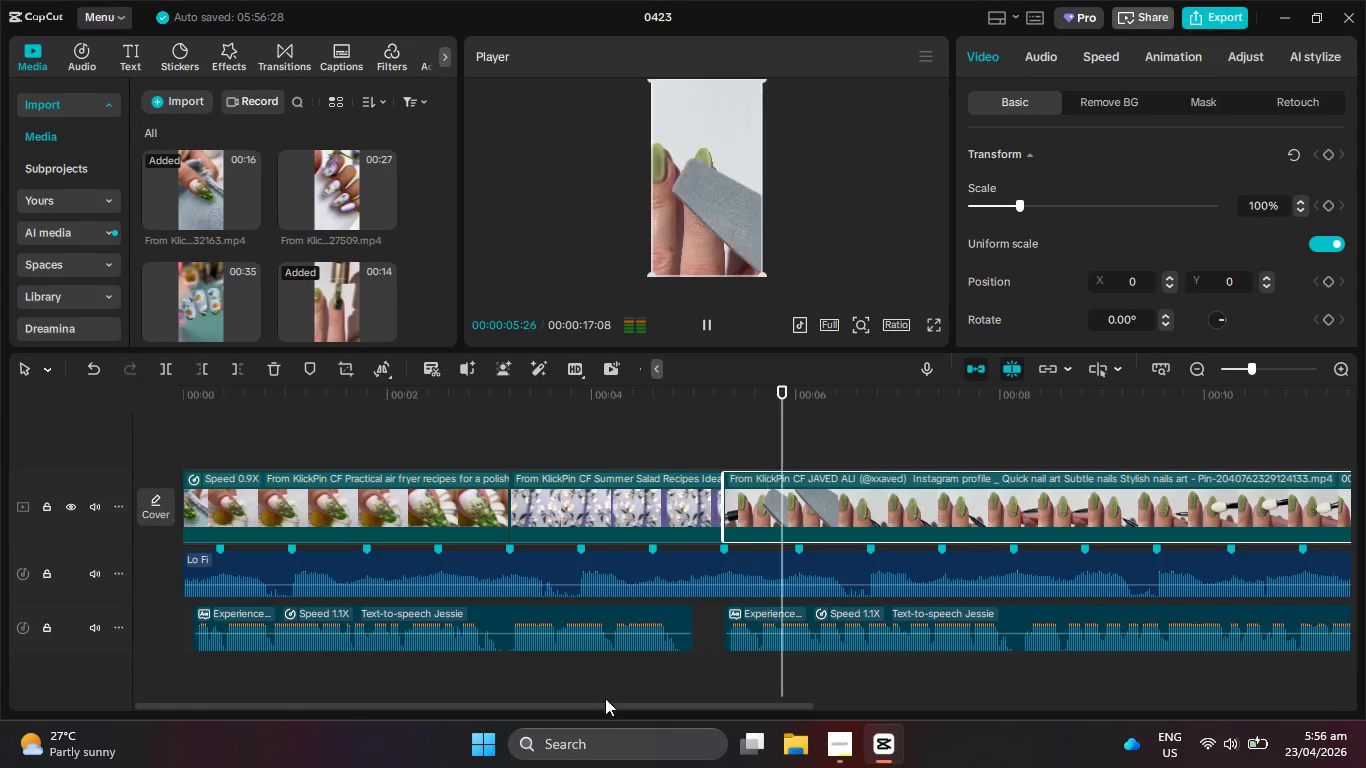 
left_click_drag(start_coordinate=[609, 709], to_coordinate=[785, 709])
 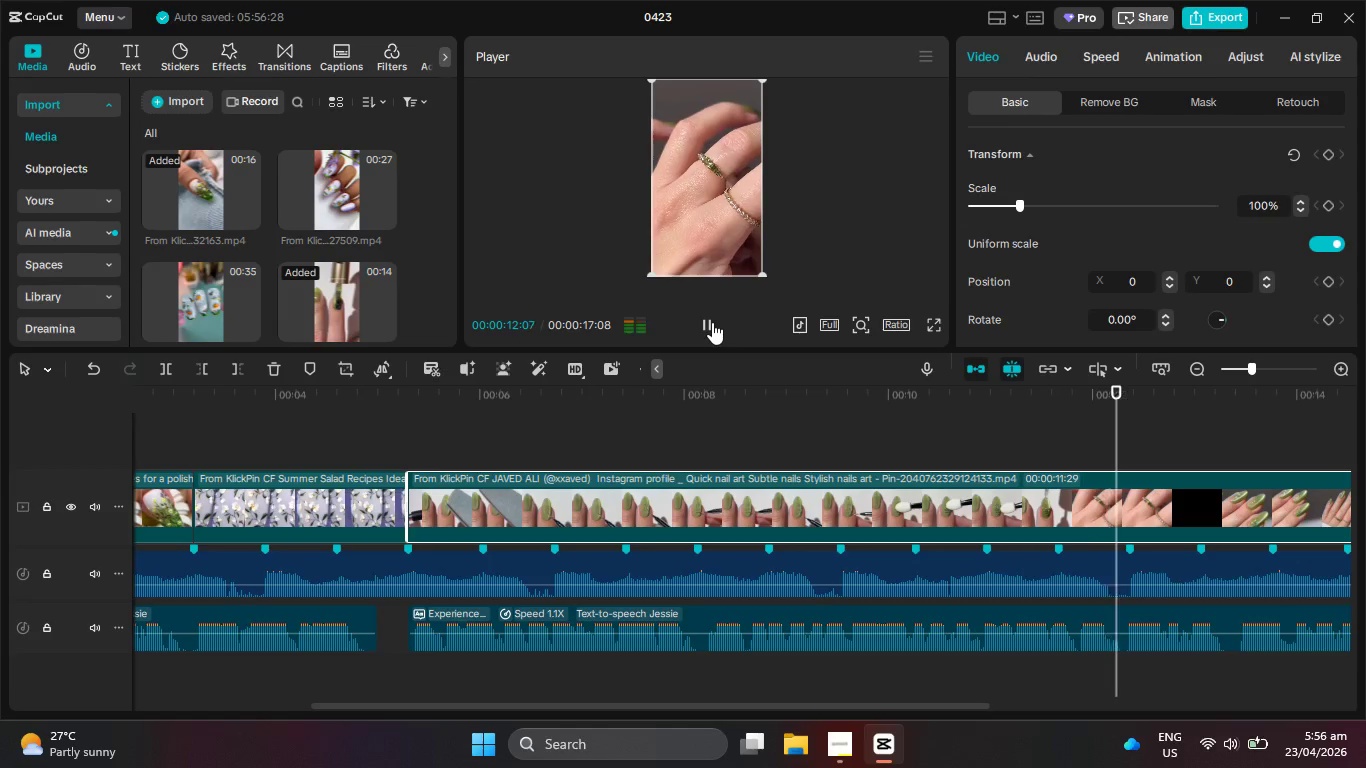 
wait(7.12)
 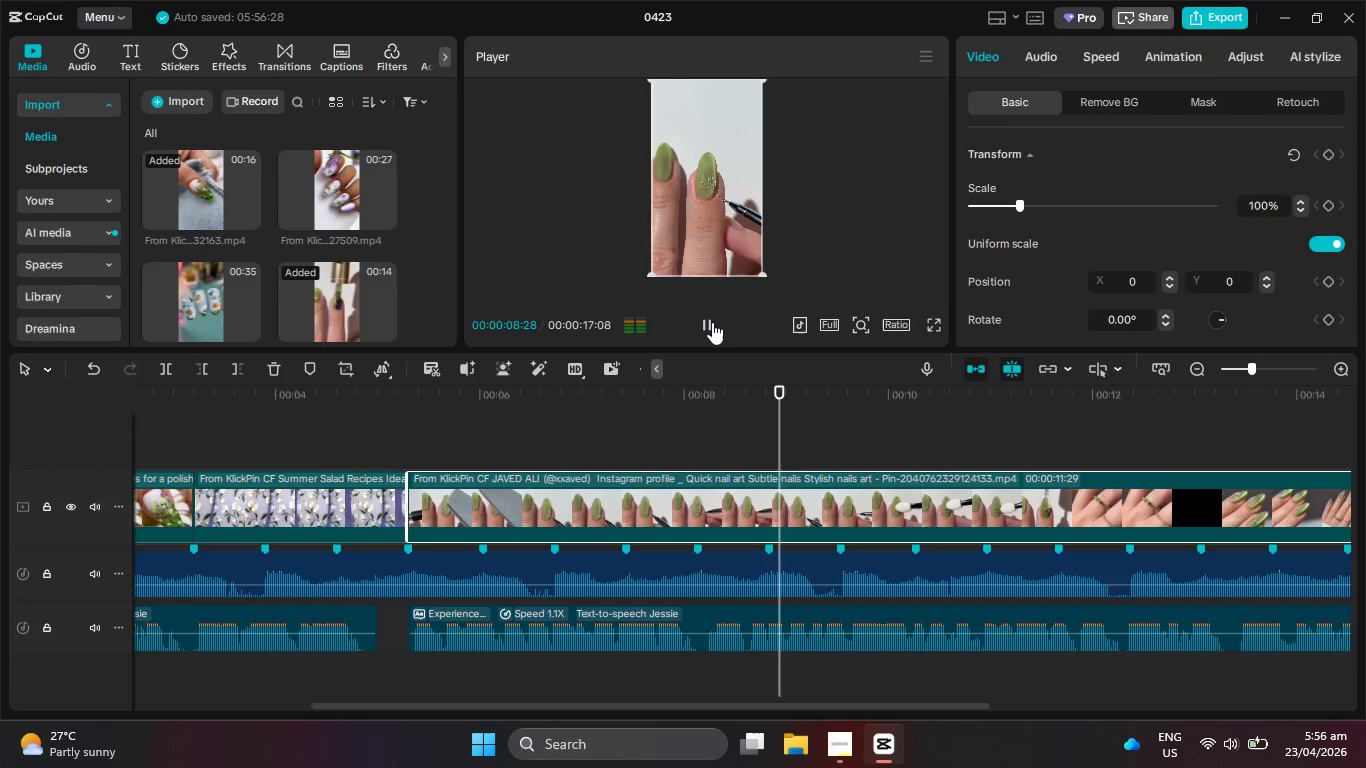 
left_click([712, 322])
 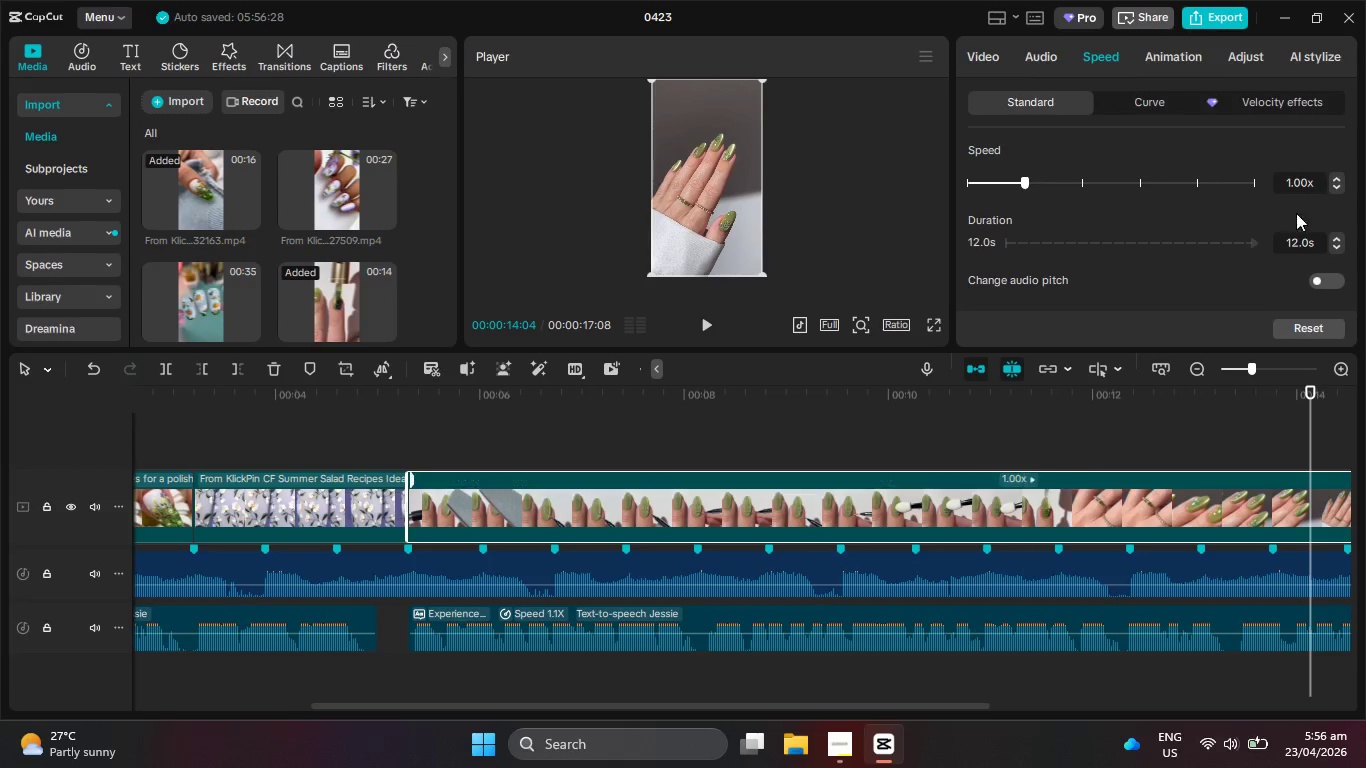 
wait(5.19)
 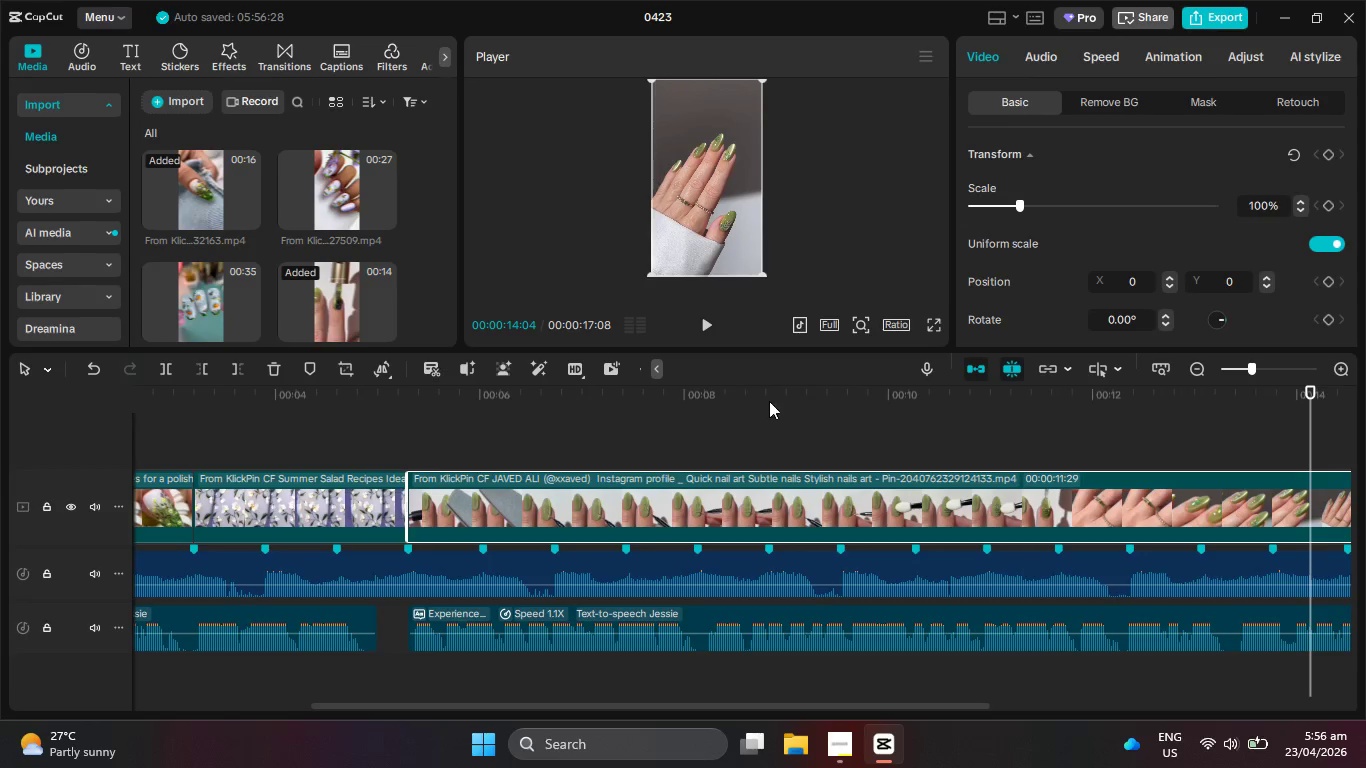 
double_click([1338, 178])
 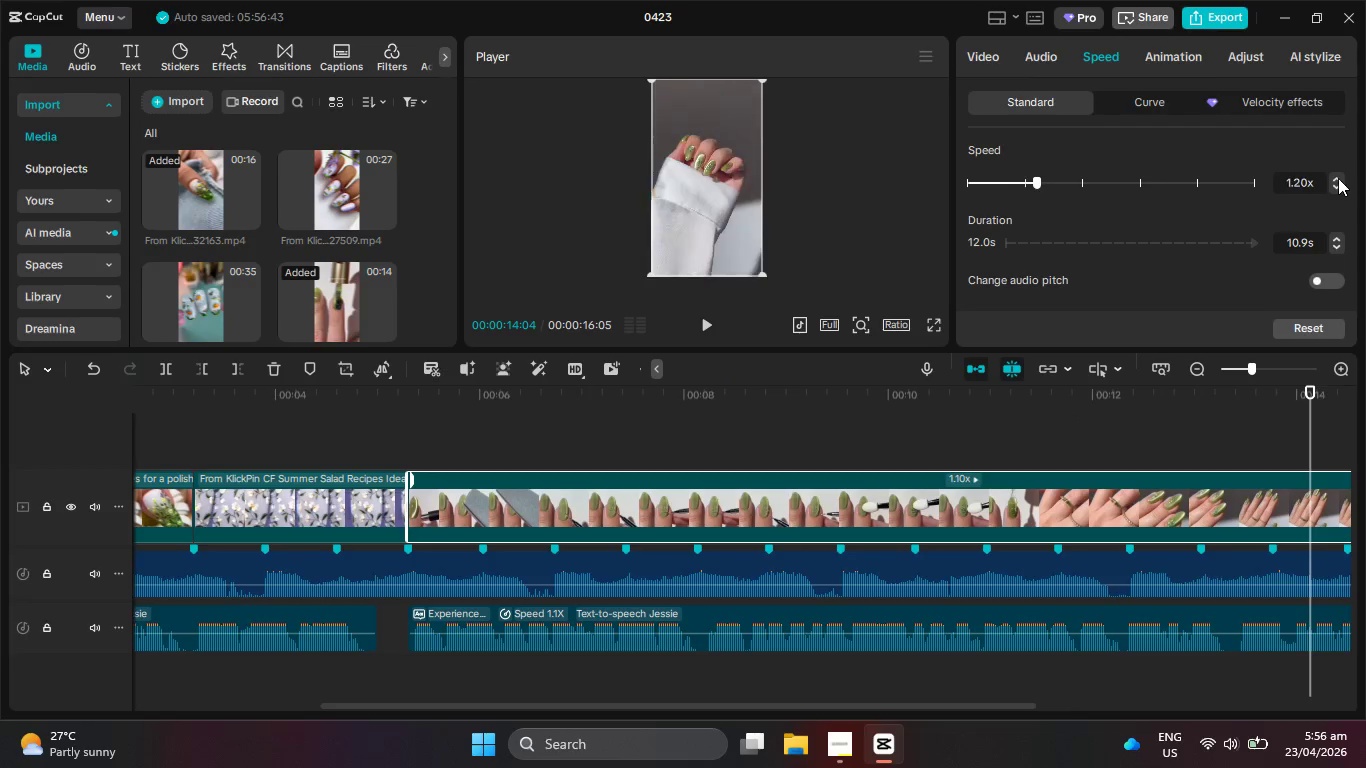 
triple_click([1338, 178])
 